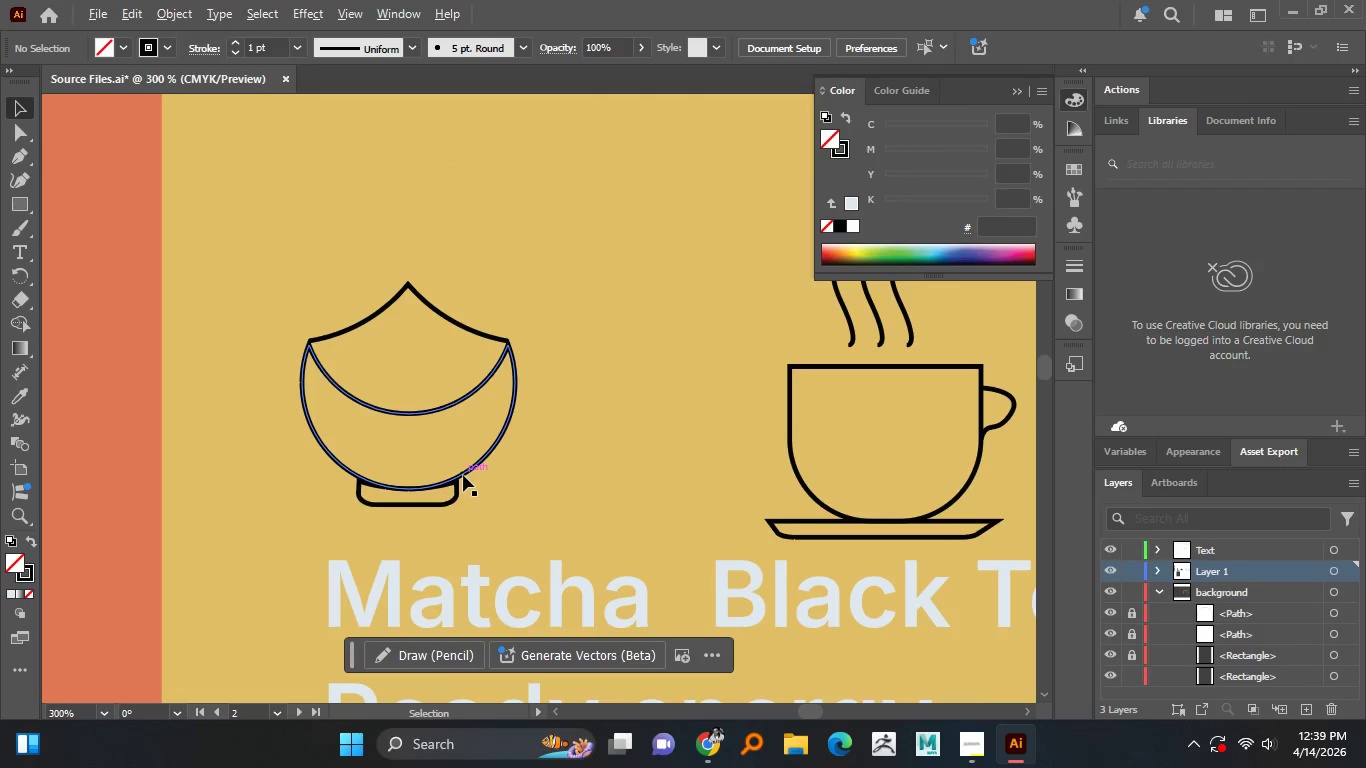 
key(Alt+AltLeft)
 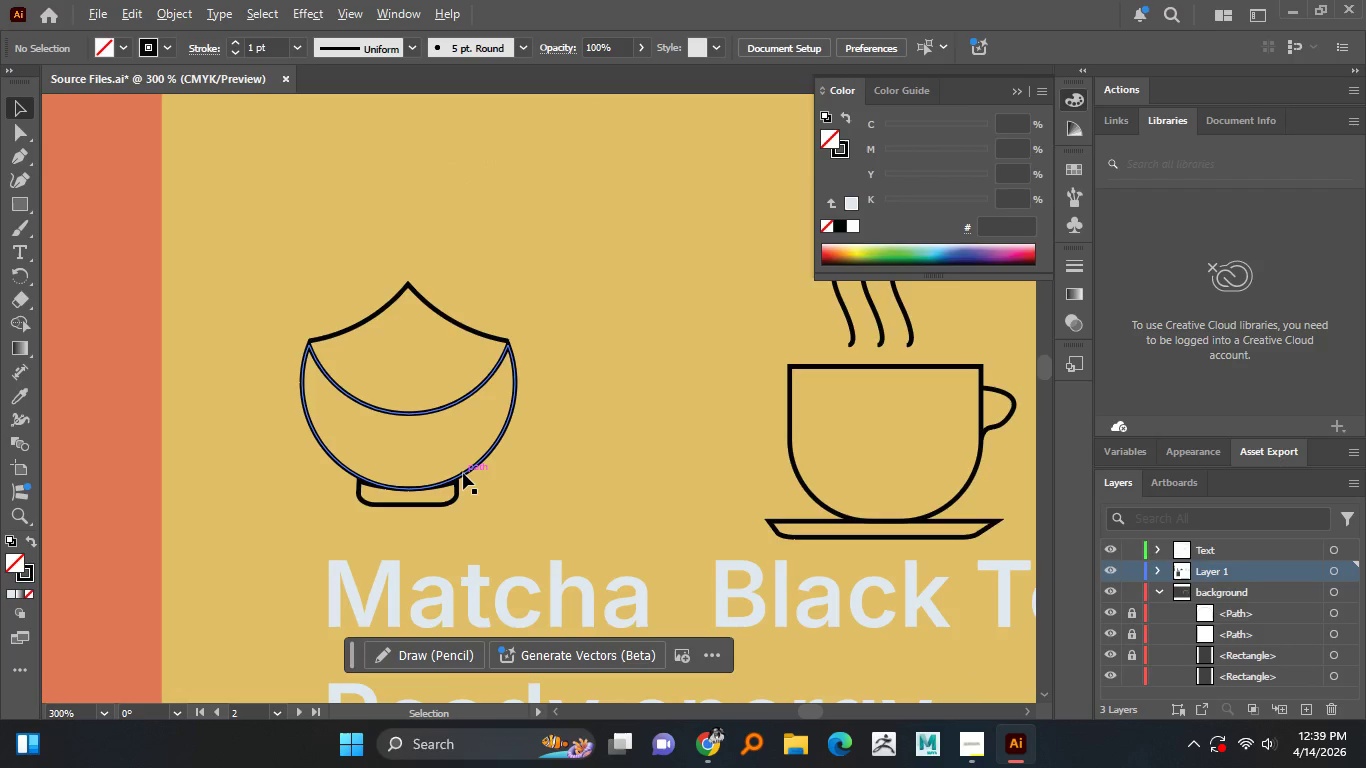 
key(Alt+AltLeft)
 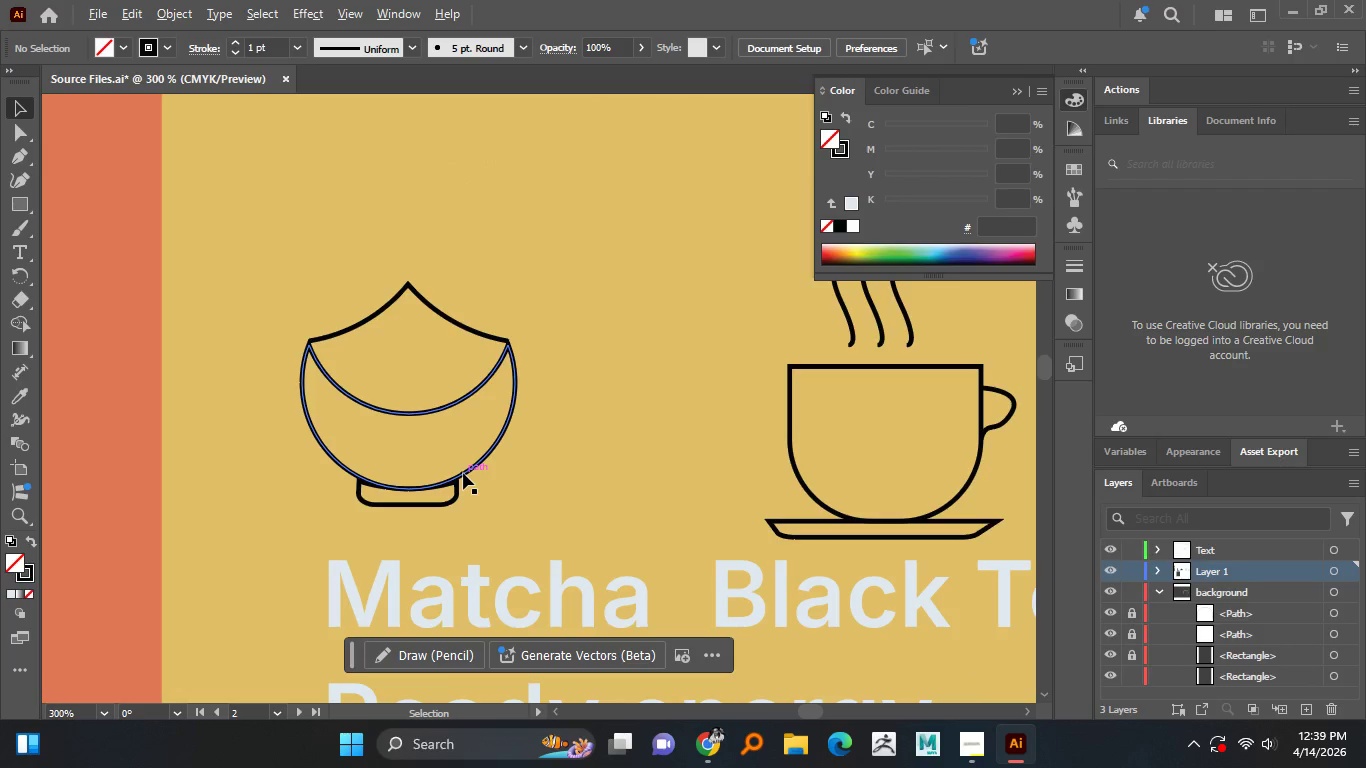 
key(Alt+AltLeft)
 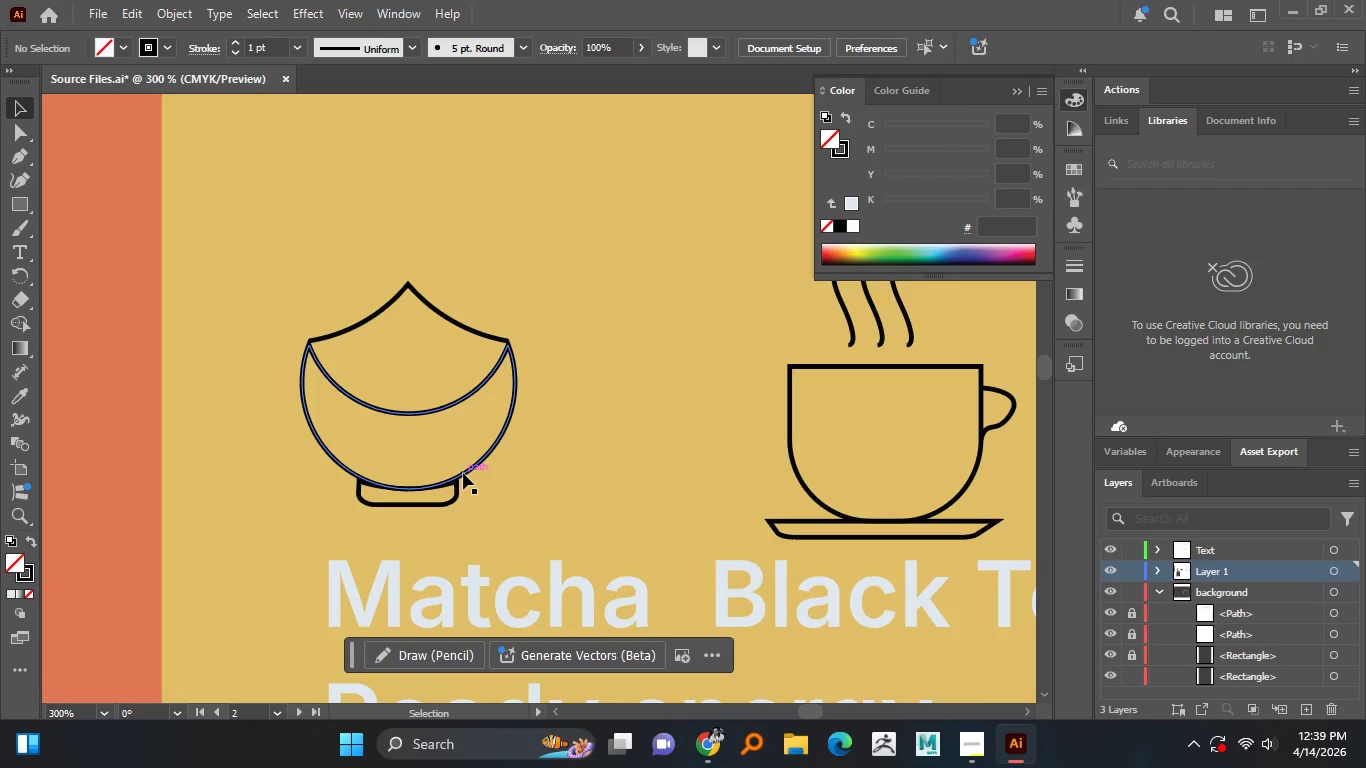 
hold_key(key=AltLeft, duration=0.5)
 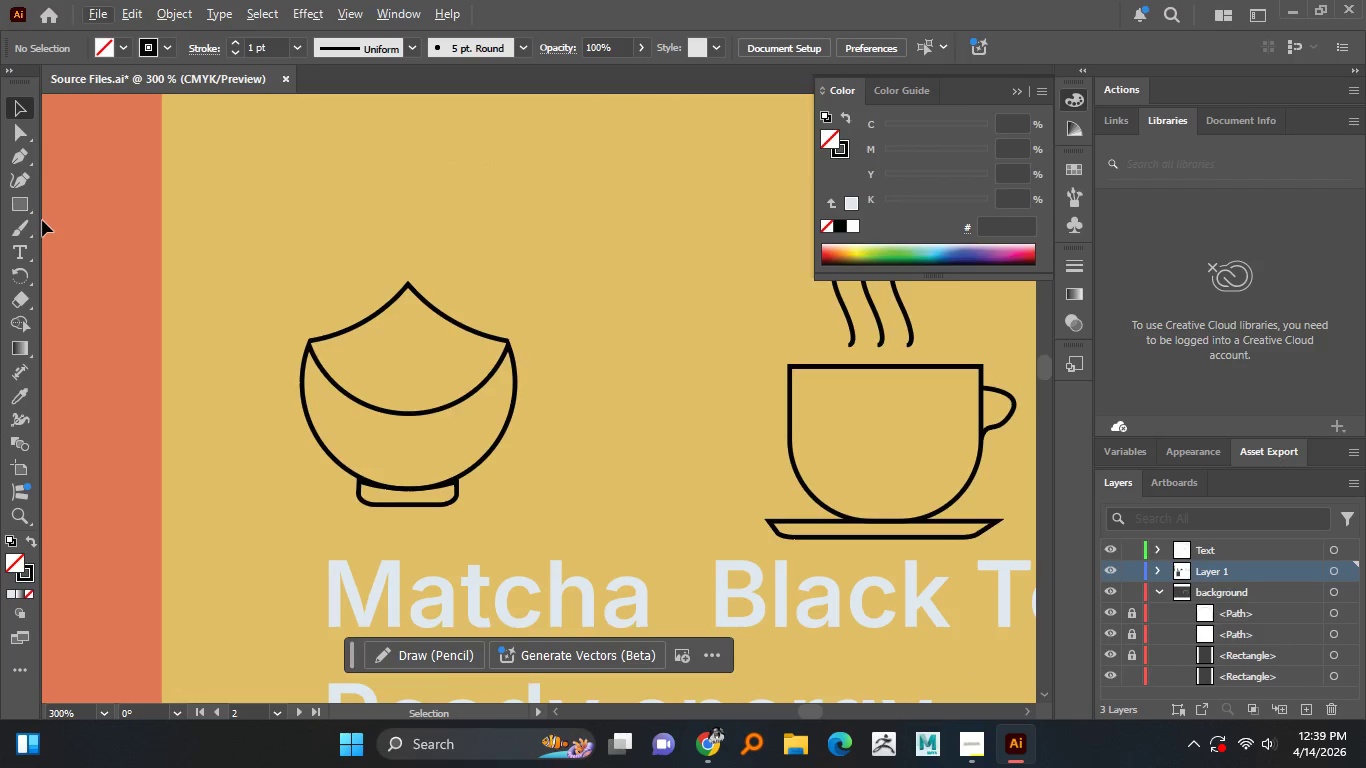 
right_click([22, 210])
 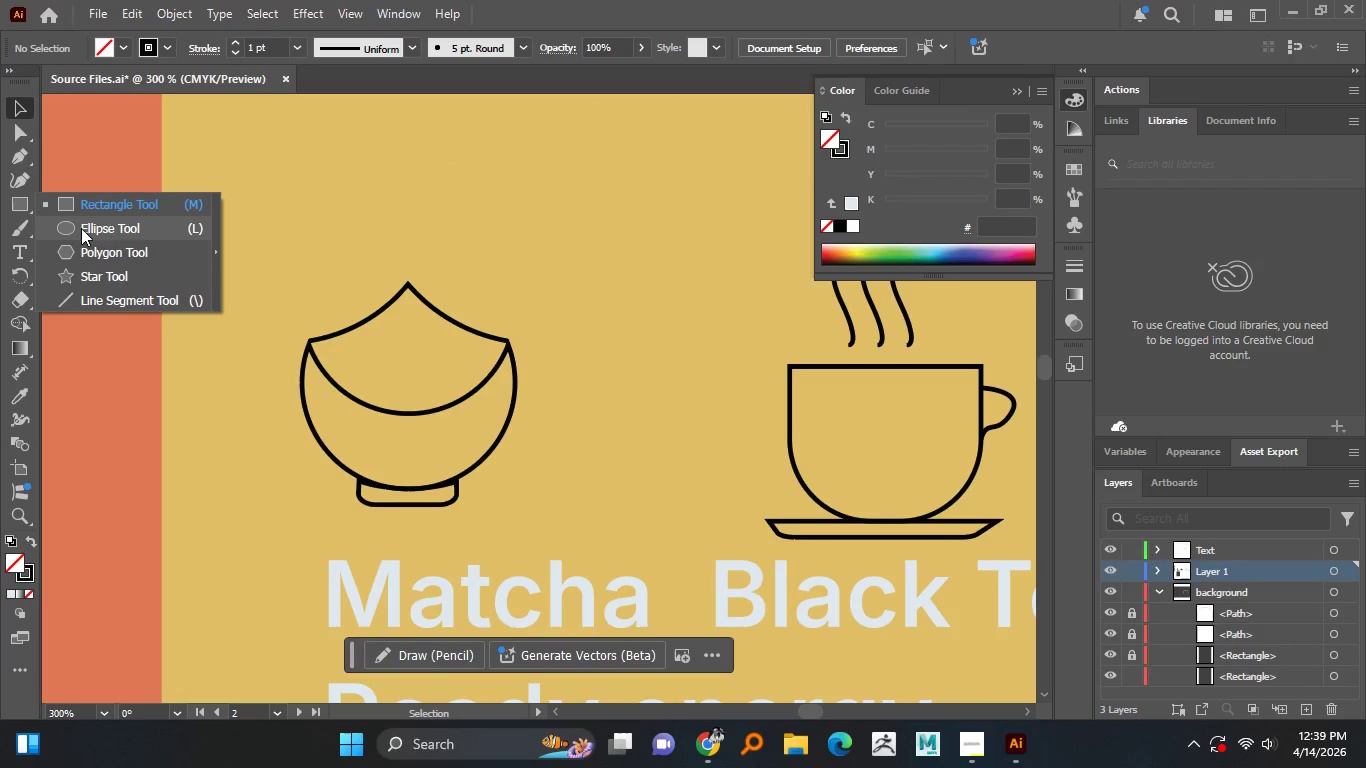 
left_click([81, 229])
 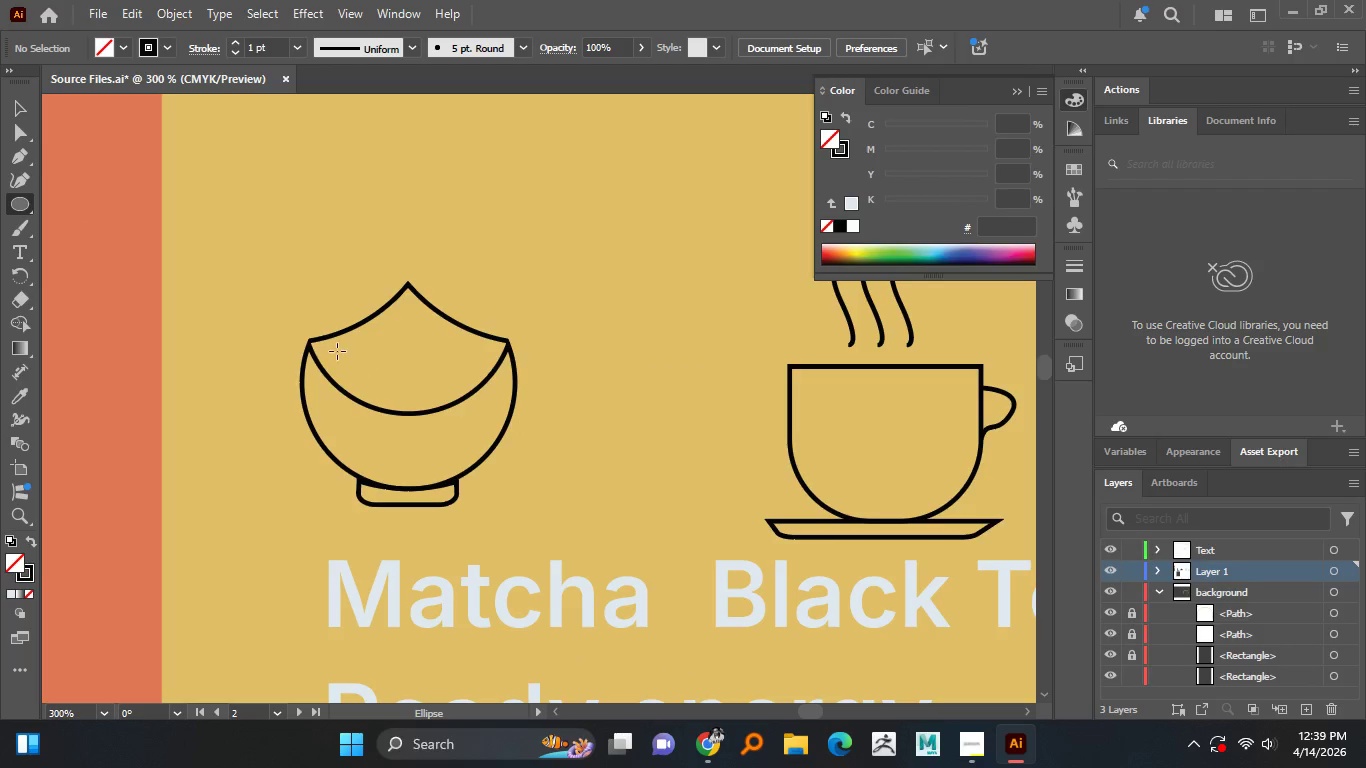 
left_click_drag(start_coordinate=[337, 351], to_coordinate=[342, 361])
 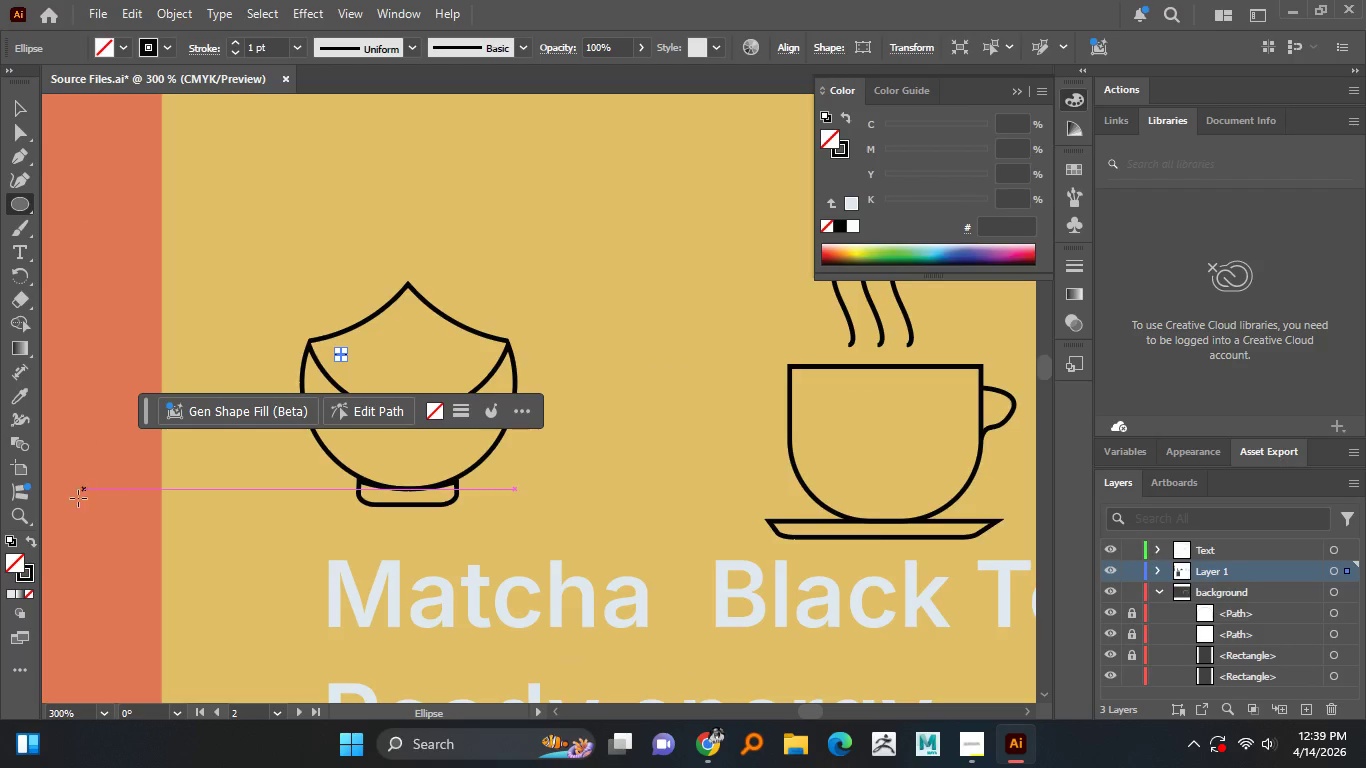 
mouse_move([14, 566])
 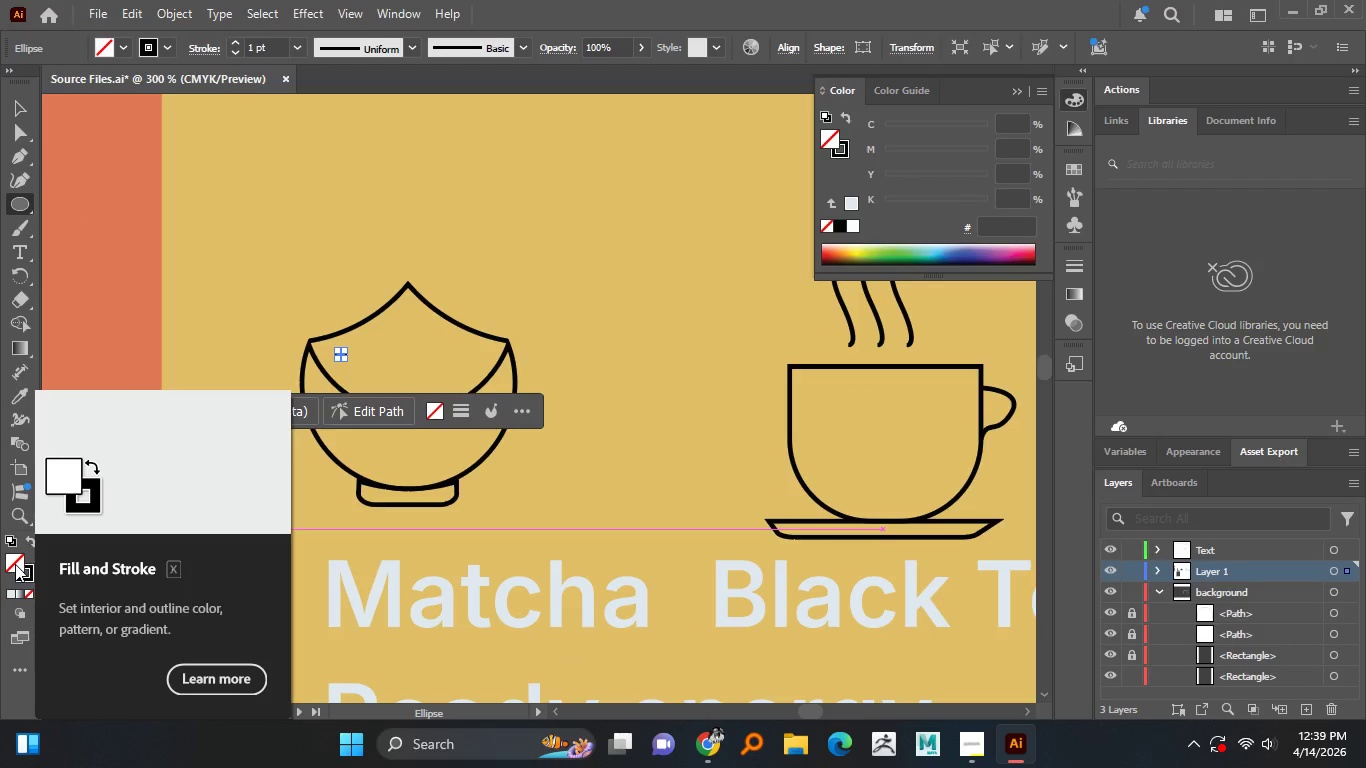 
left_click([15, 564])
 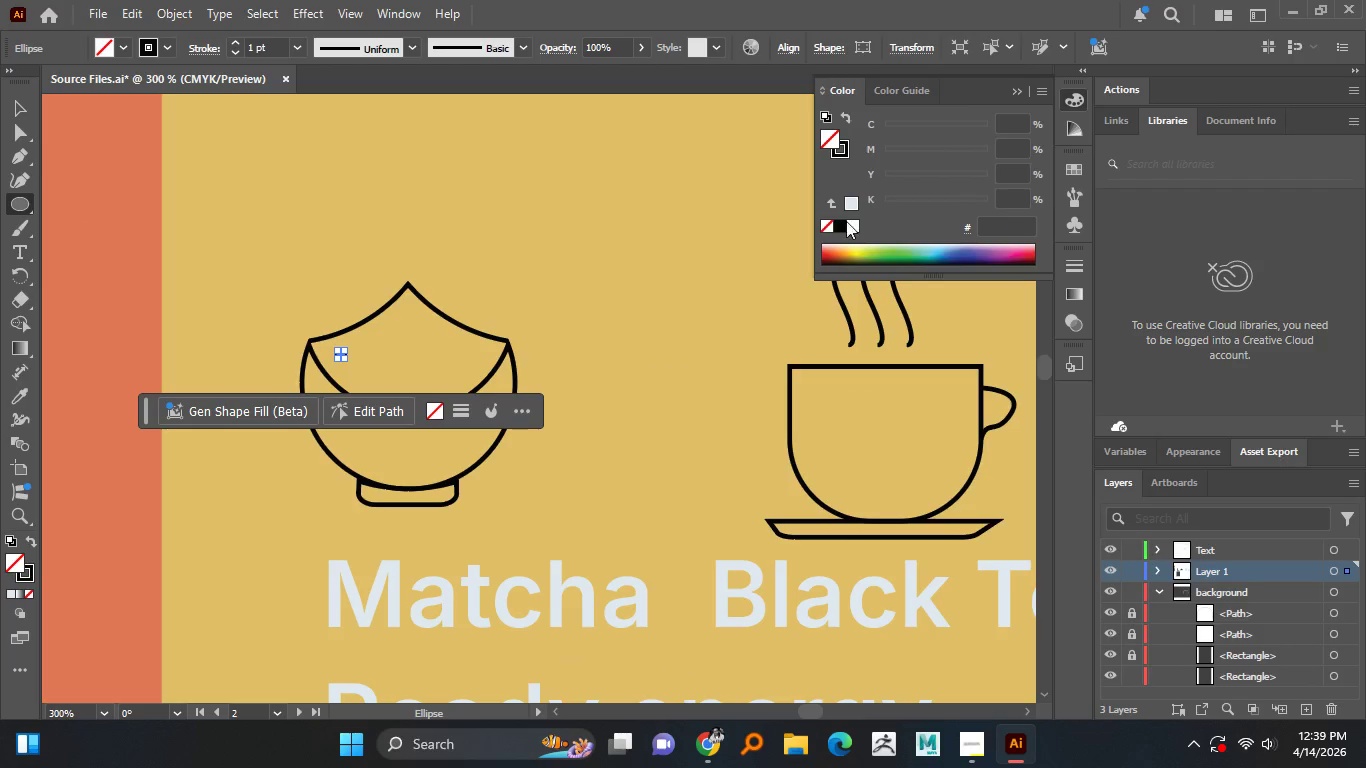 
left_click([840, 221])
 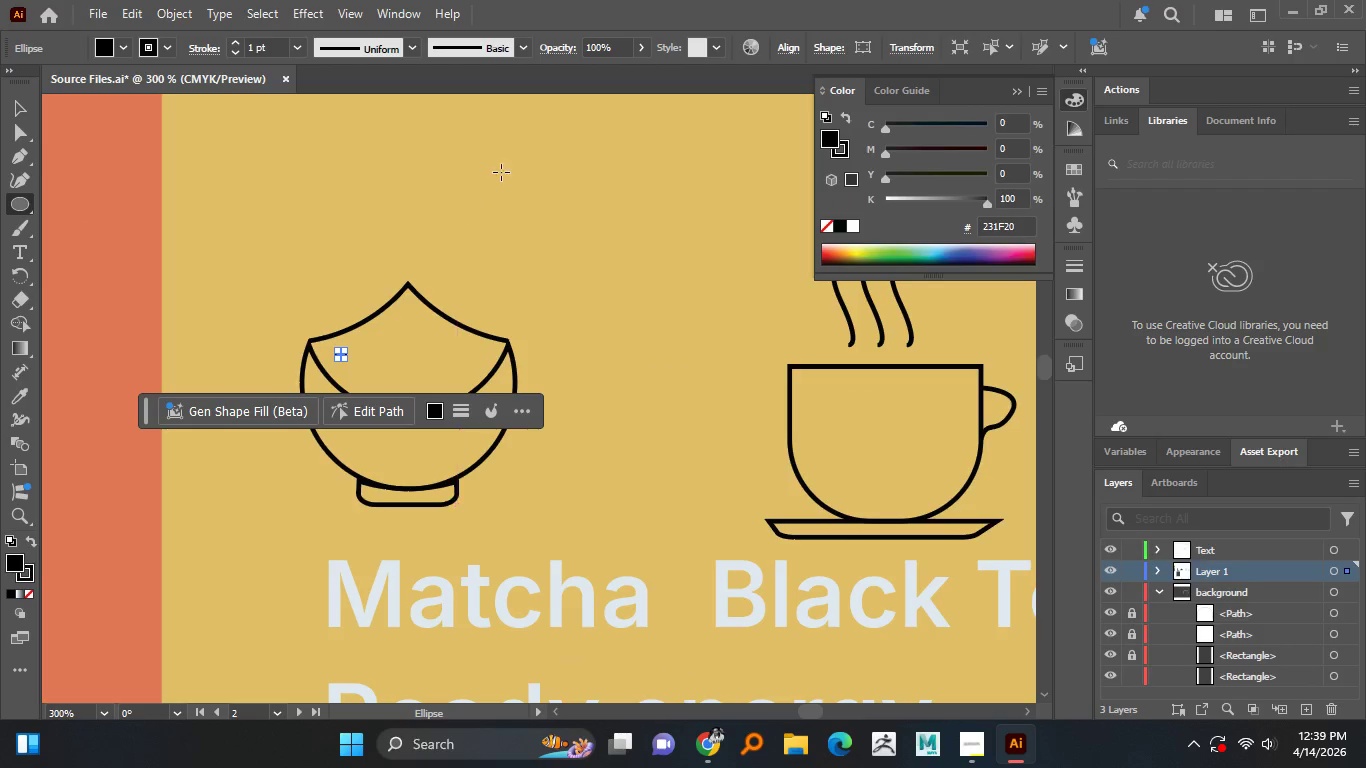 
left_click([494, 191])
 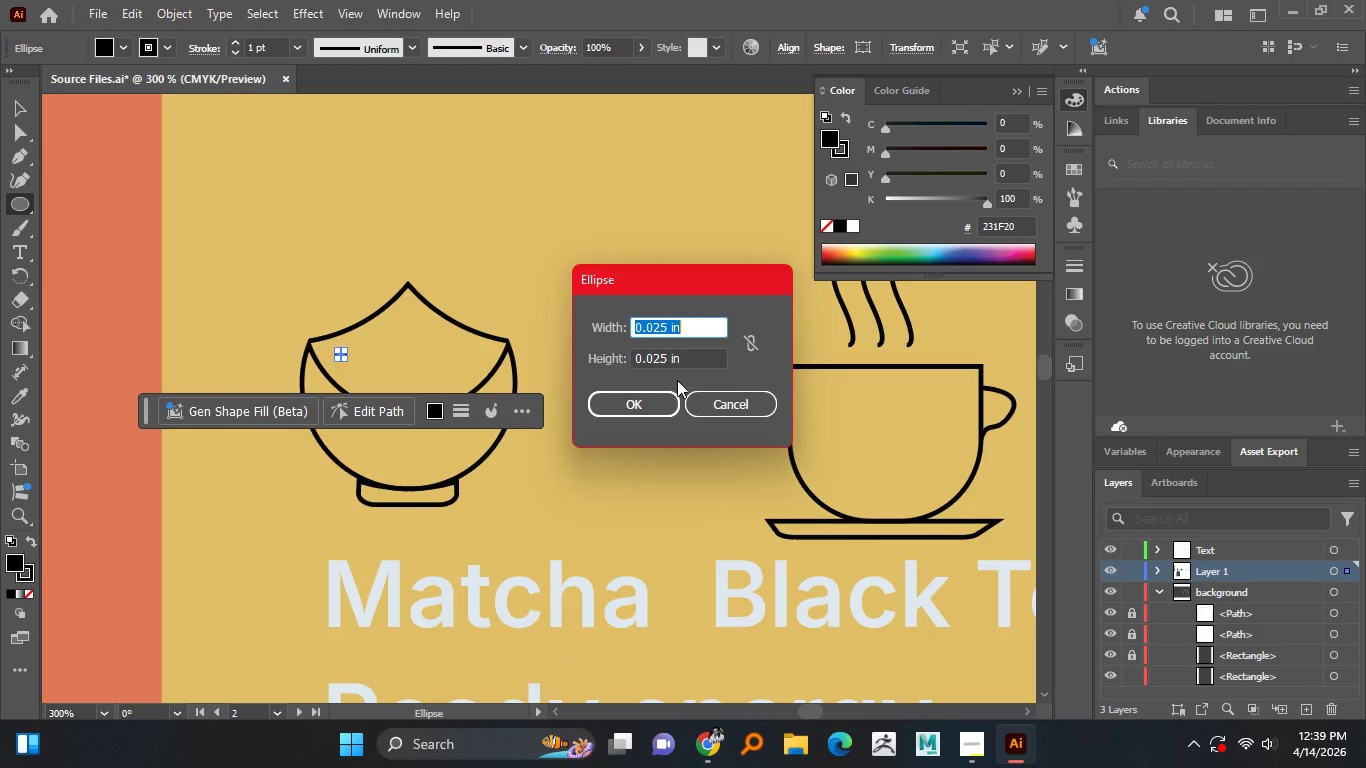 
left_click([693, 399])
 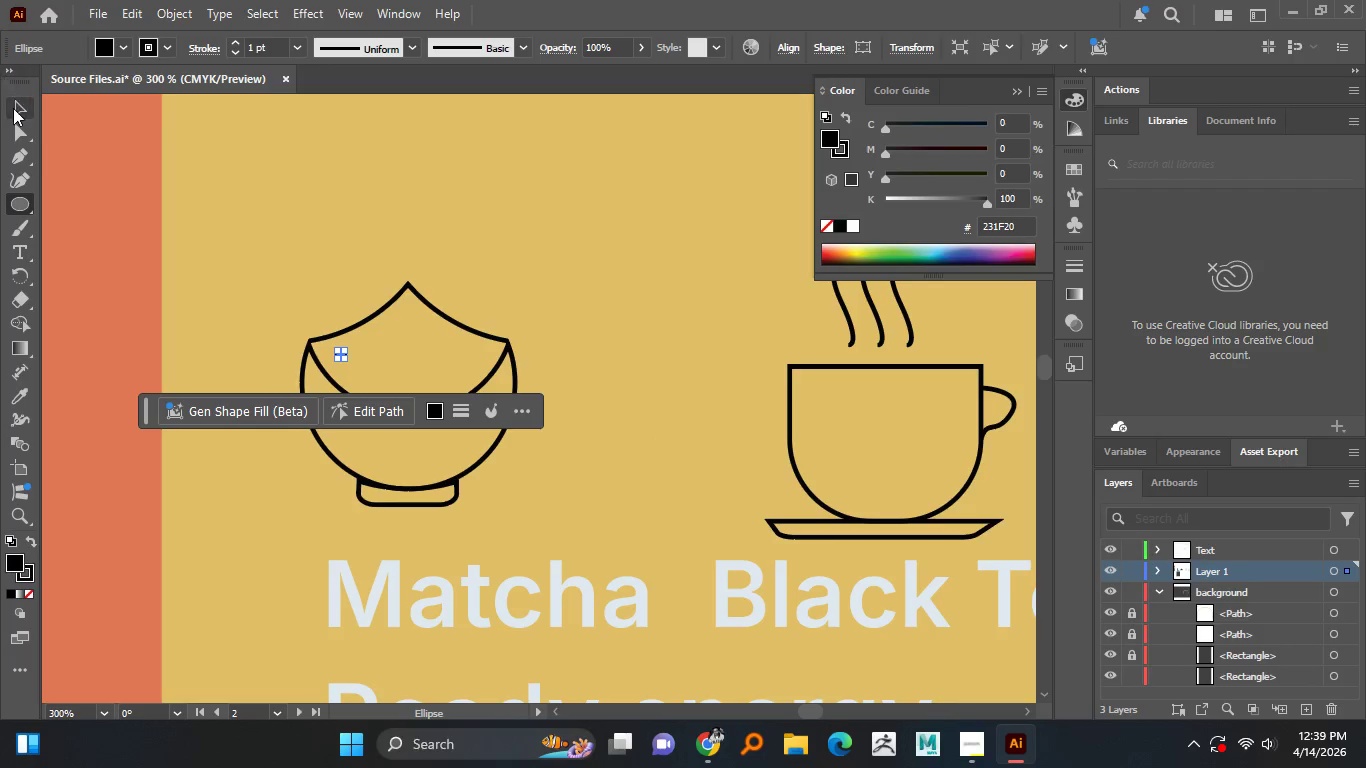 
double_click([137, 127])
 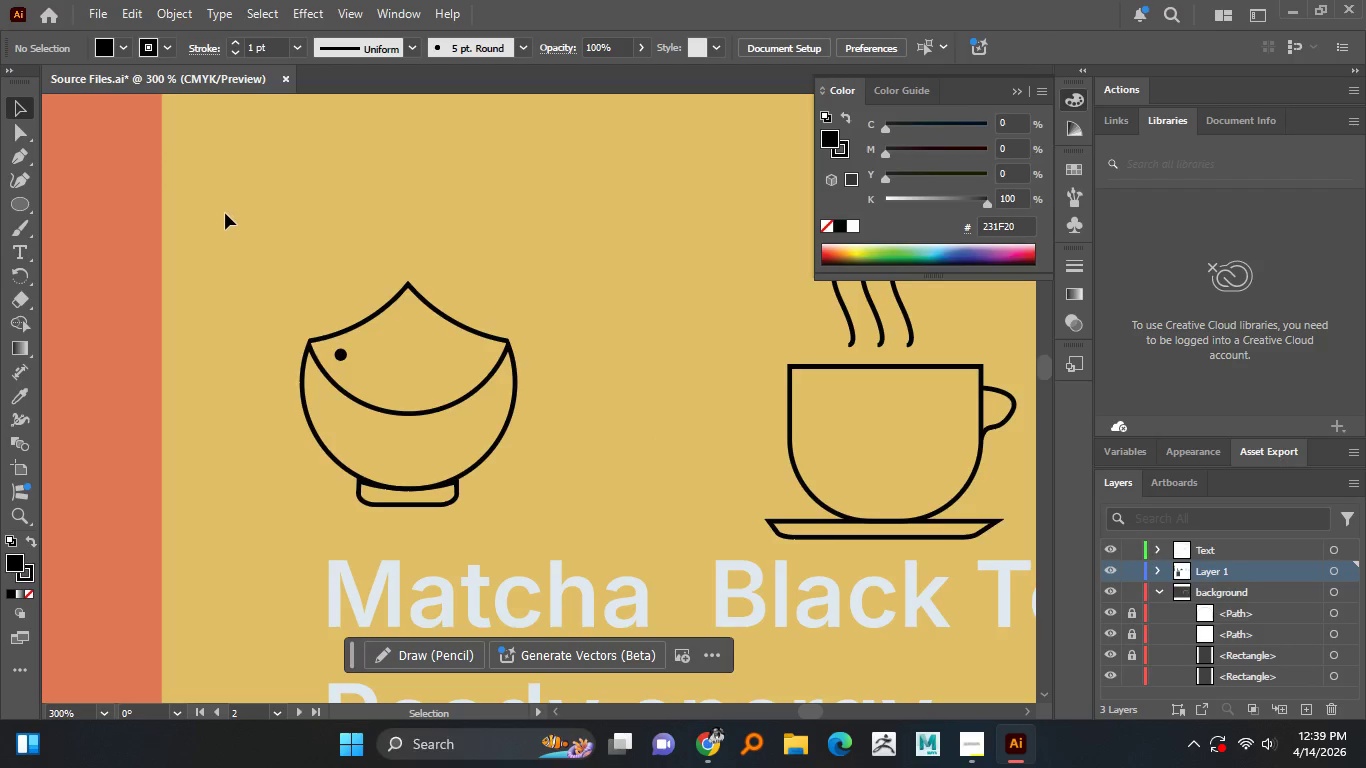 
hold_key(key=AltLeft, duration=1.51)
scroll: coordinate [439, 404], scroll_direction: up, amount: 1.0
 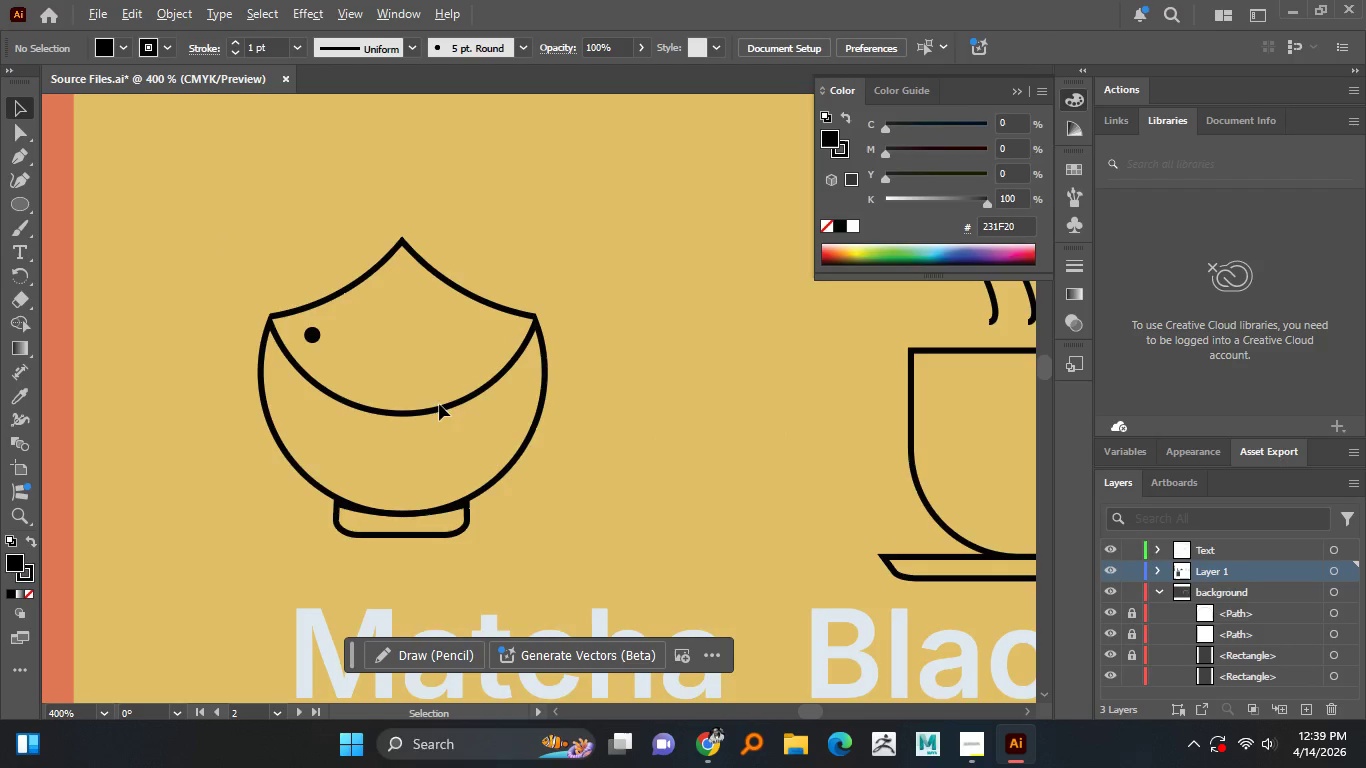 
hold_key(key=AltLeft, duration=0.61)
 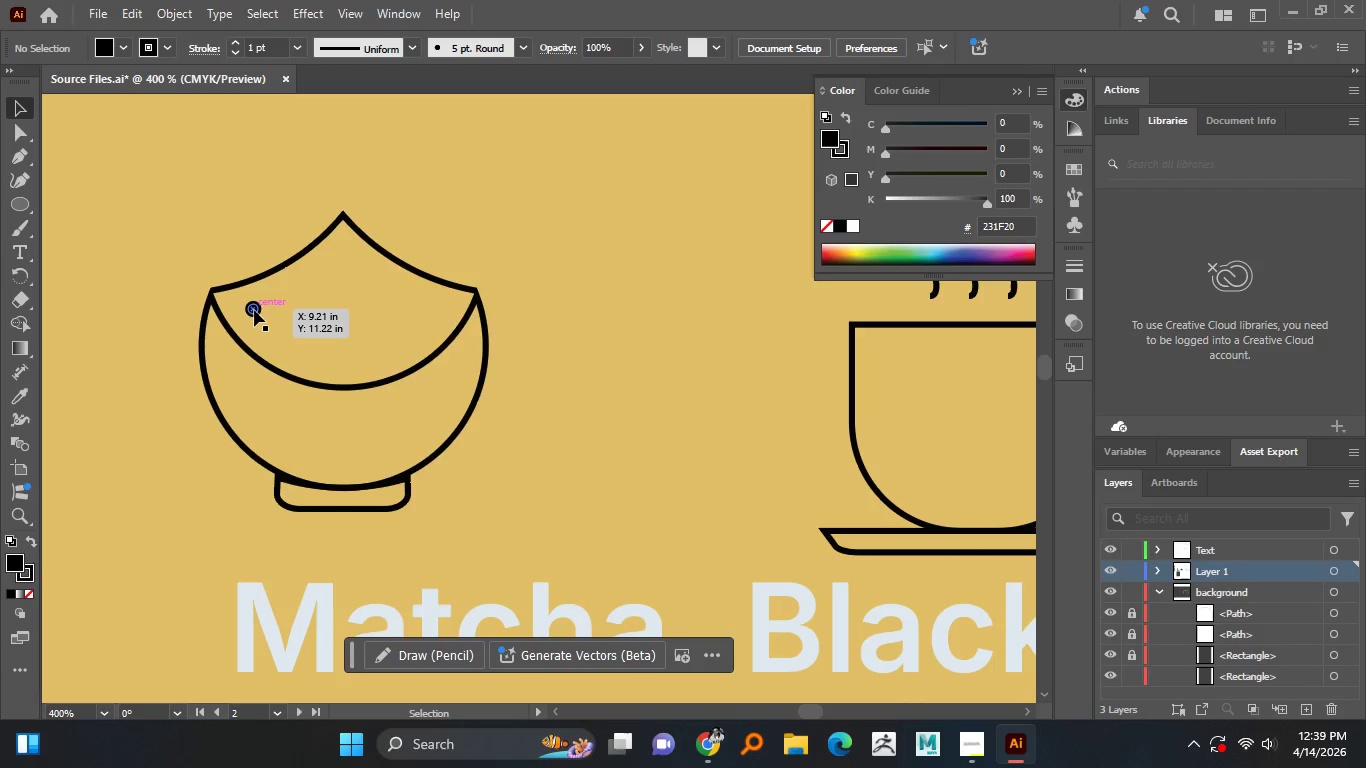 
hold_key(key=AltLeft, duration=4.11)
left_click_drag(start_coordinate=[254, 310], to_coordinate=[264, 328])
 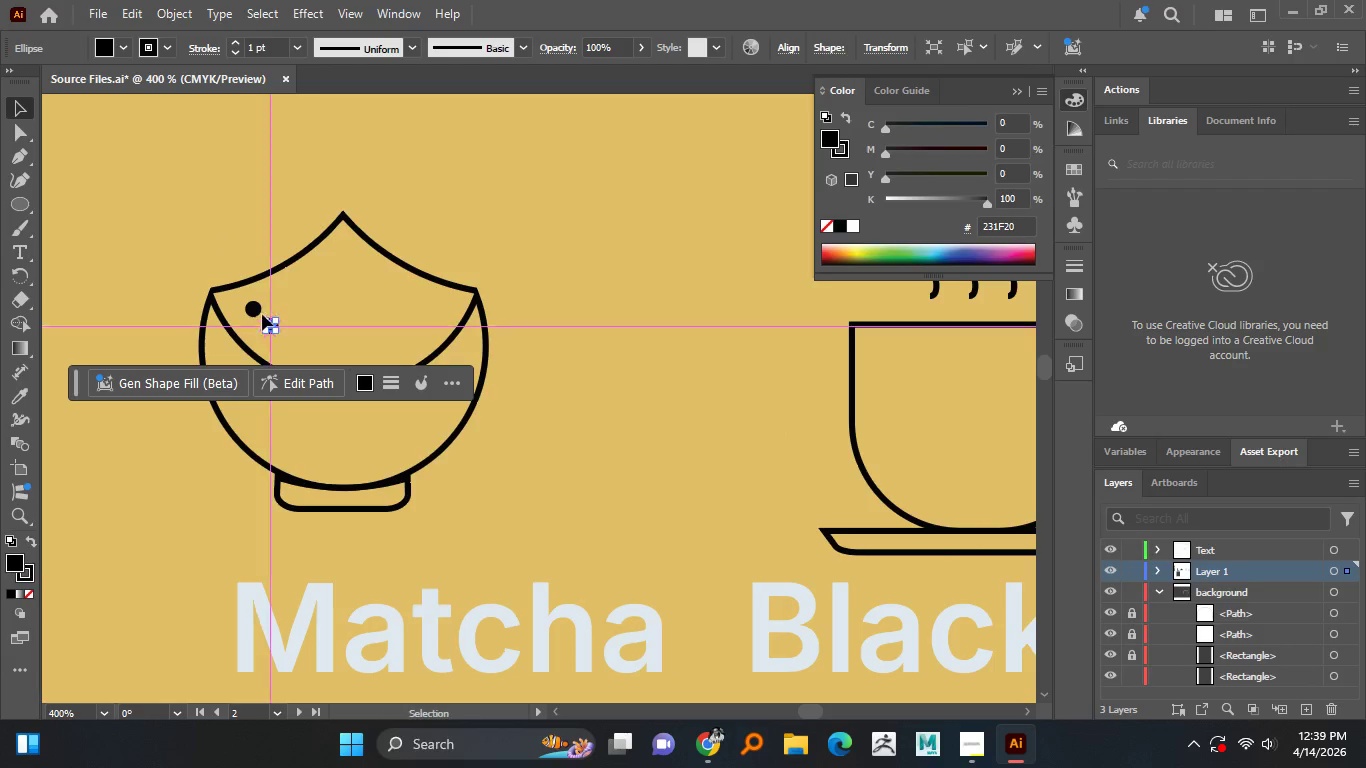 
hold_key(key=ShiftLeft, duration=1.12)
 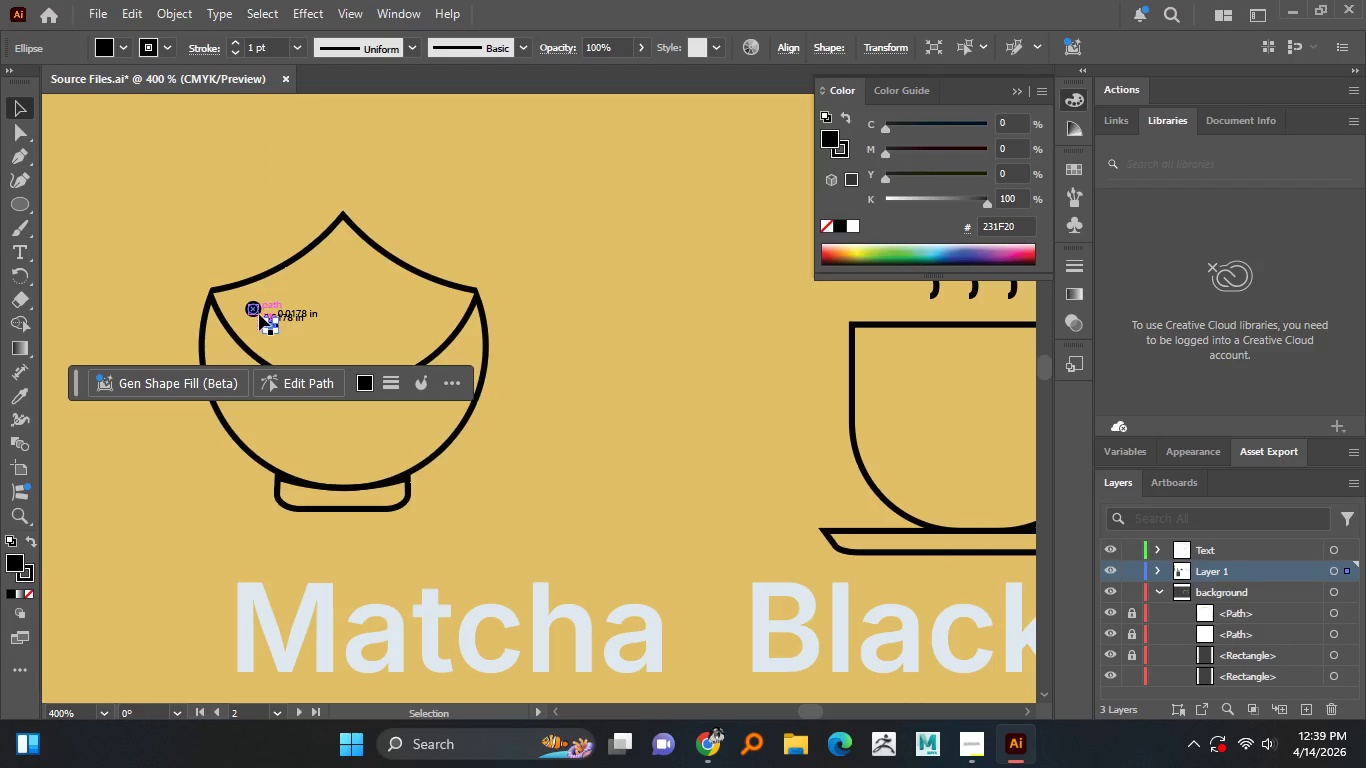 
left_click_drag(start_coordinate=[259, 314], to_coordinate=[278, 298])
 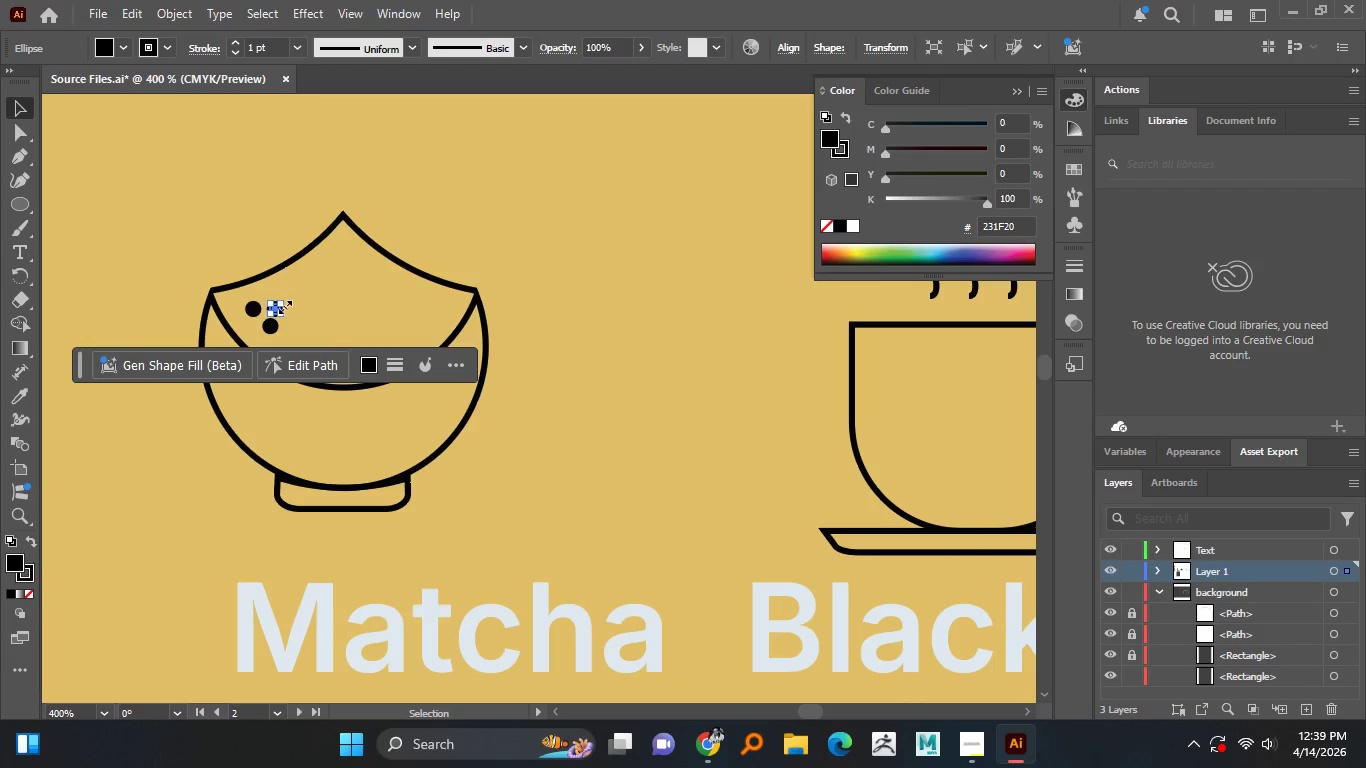 
hold_key(key=ShiftLeft, duration=1.26)
 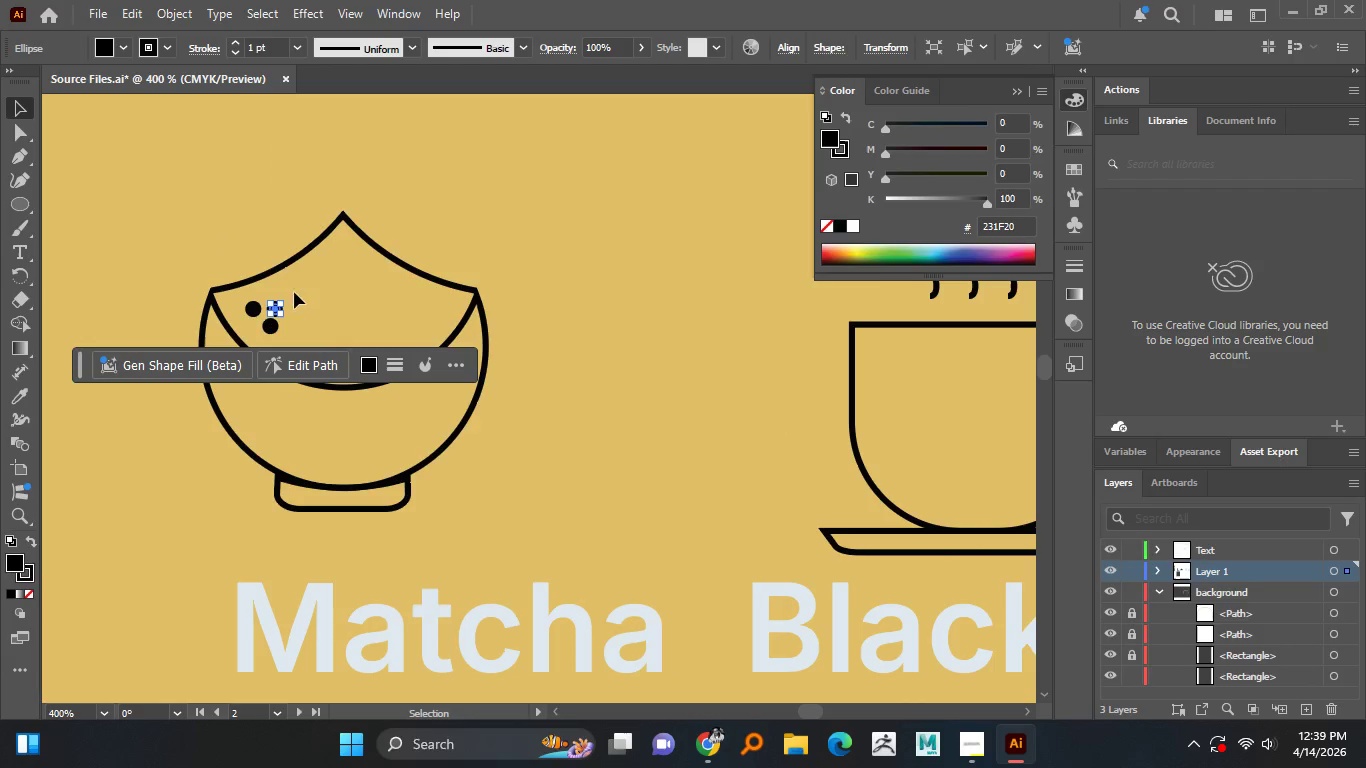 
left_click([334, 274])
 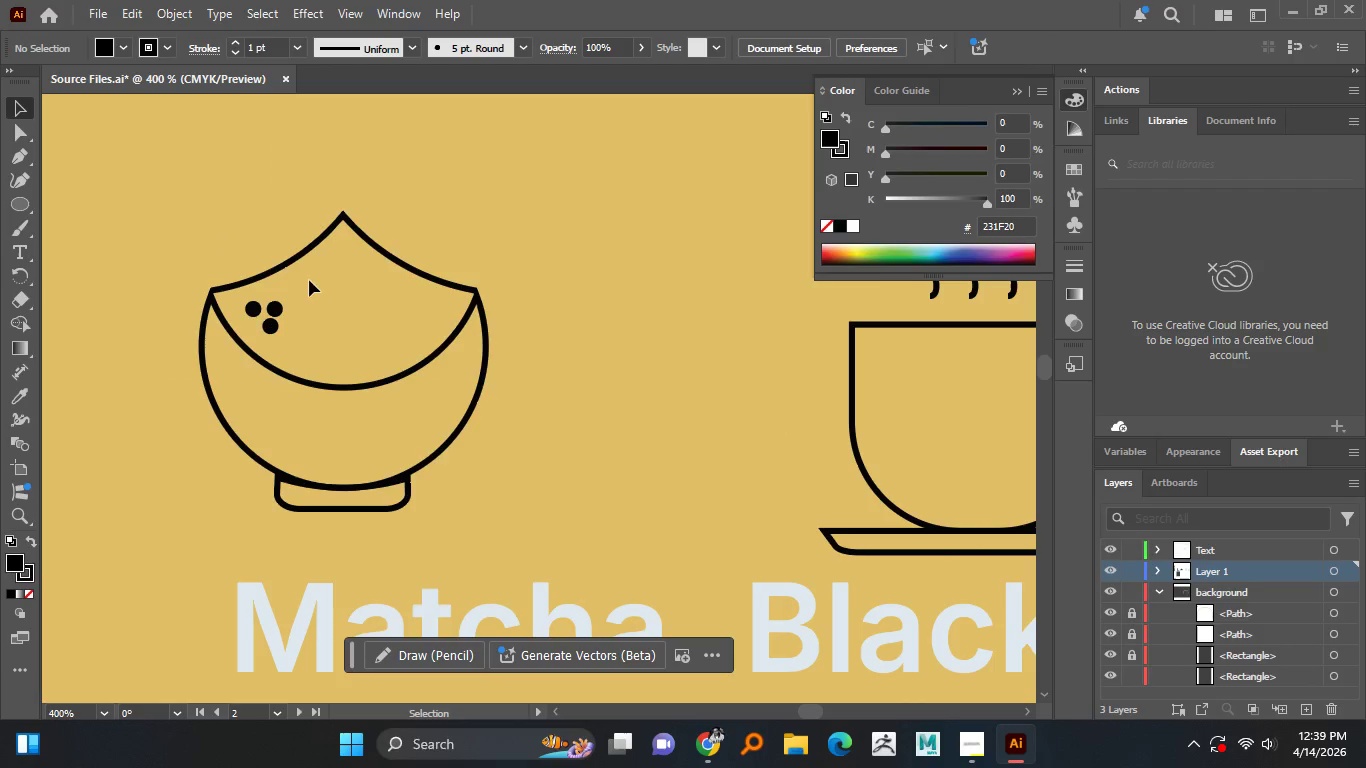 
left_click_drag(start_coordinate=[309, 280], to_coordinate=[256, 327])
 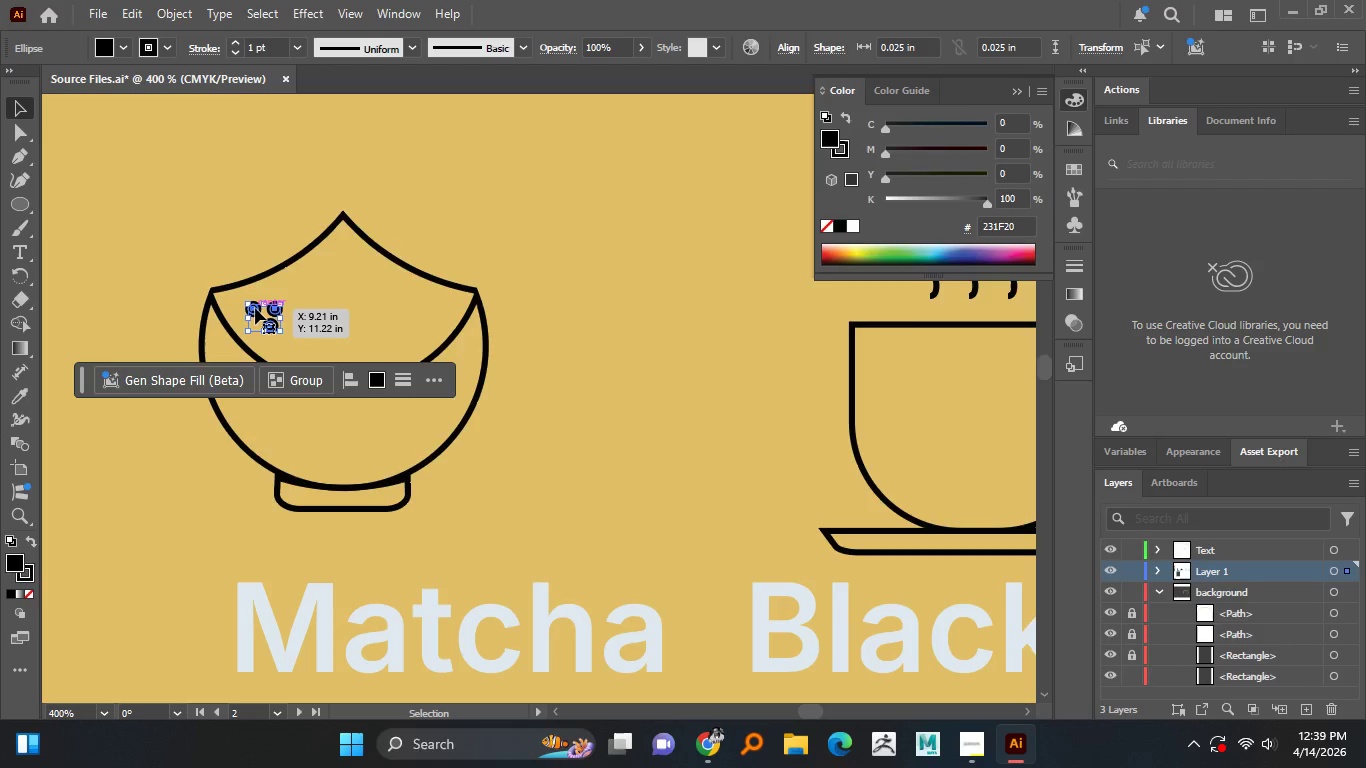 
left_click_drag(start_coordinate=[255, 309], to_coordinate=[257, 343])
 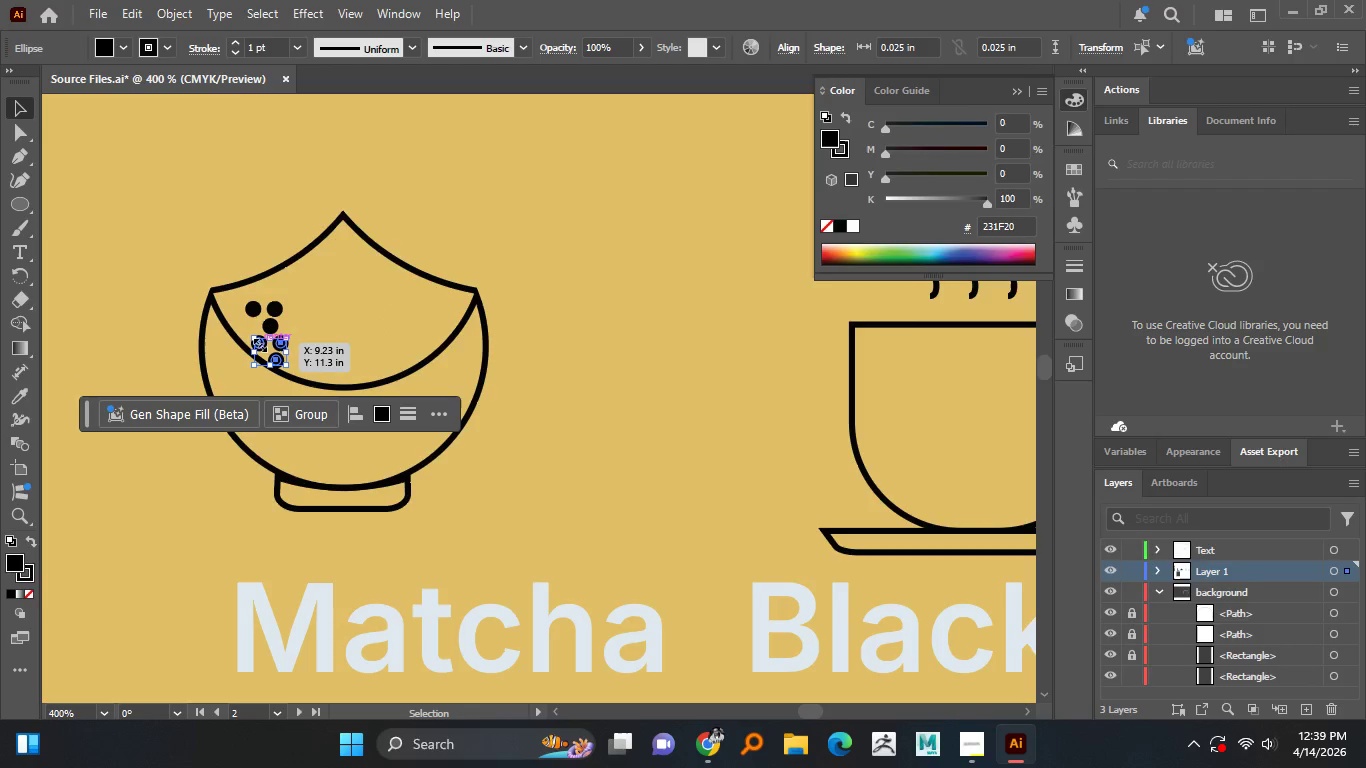 
hold_key(key=AltLeft, duration=3.59)
 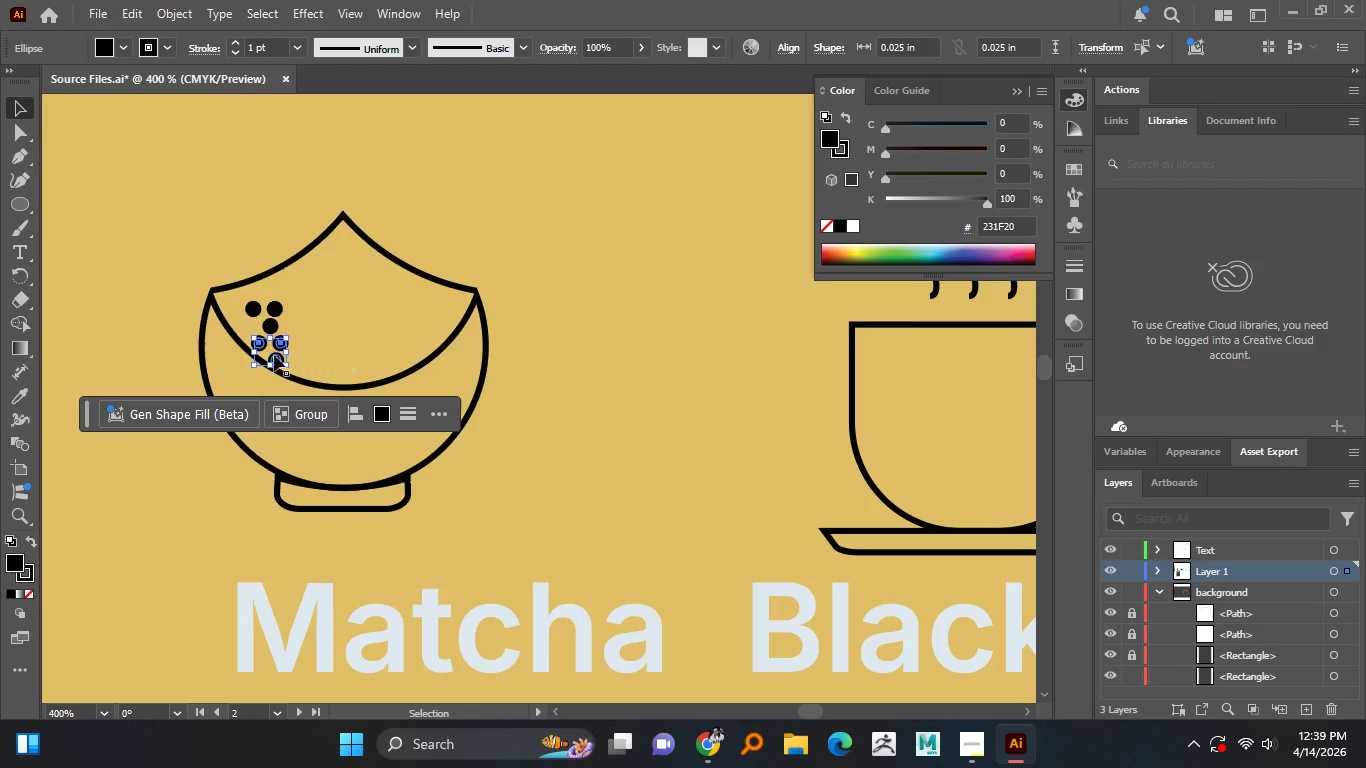 
hold_key(key=ShiftLeft, duration=0.83)
 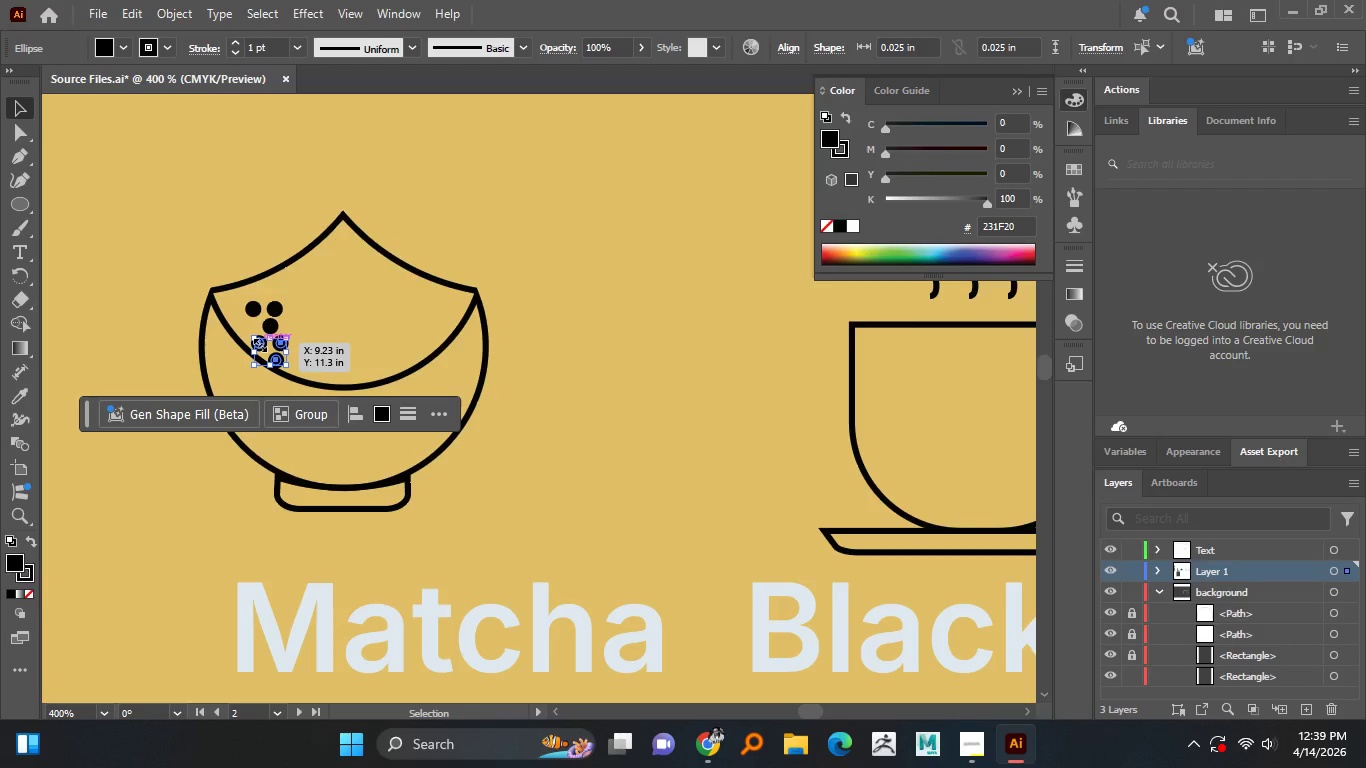 
left_click_drag(start_coordinate=[279, 361], to_coordinate=[349, 307])
 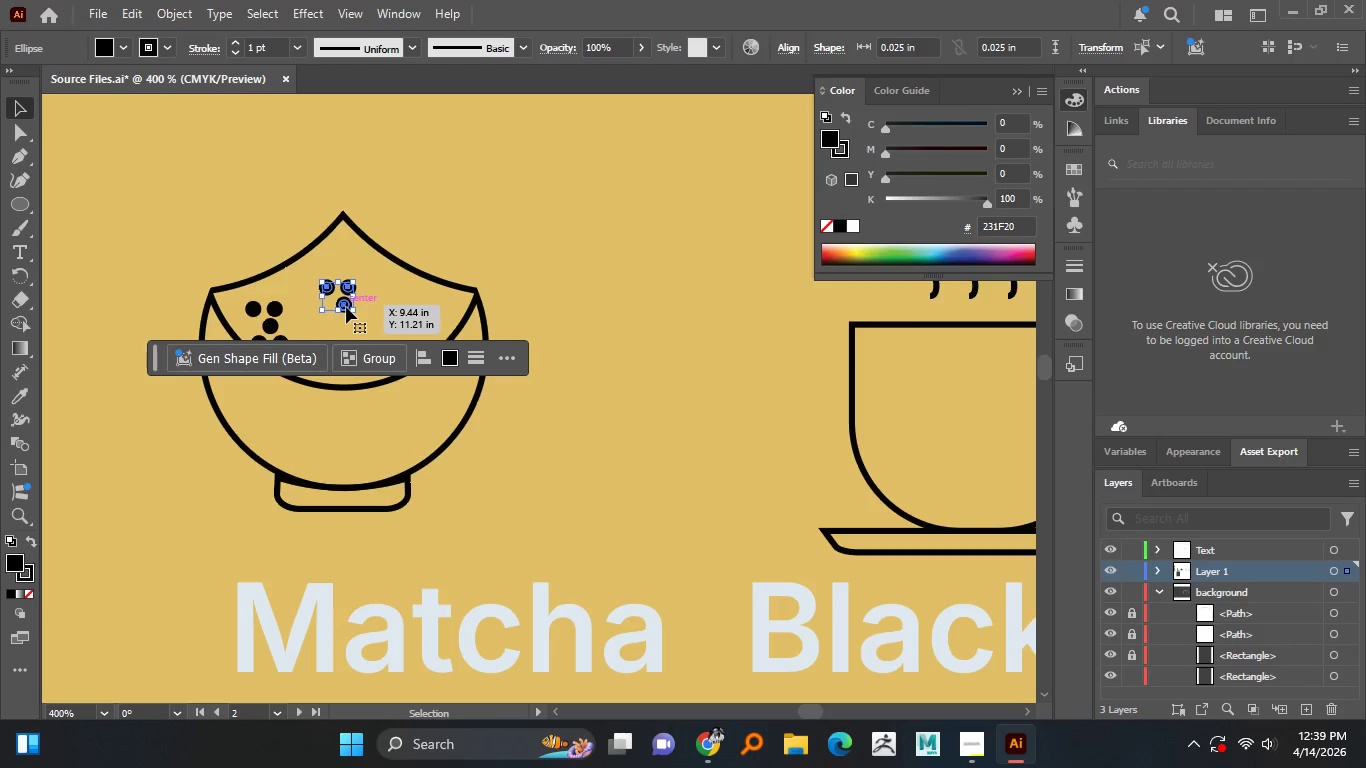 
hold_key(key=AltLeft, duration=2.55)
 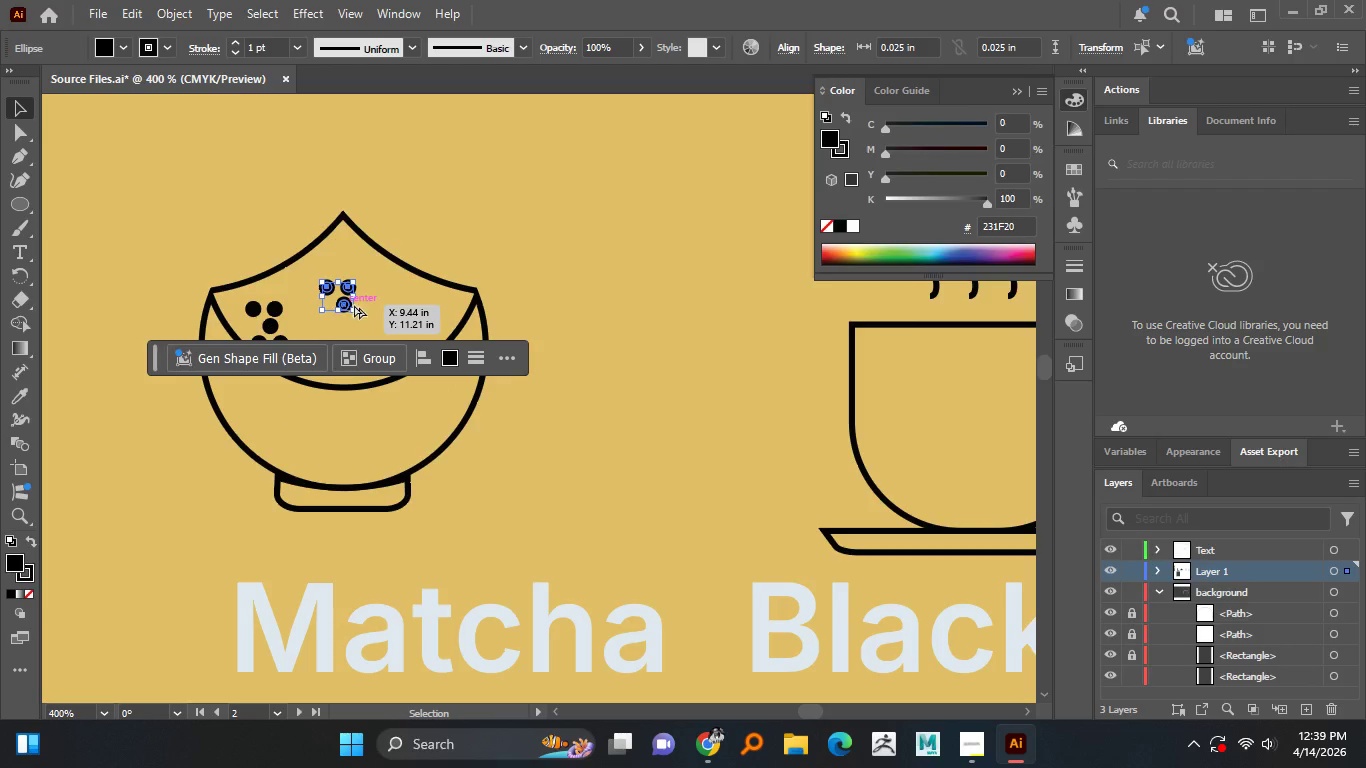 
hold_key(key=ShiftLeft, duration=1.26)
 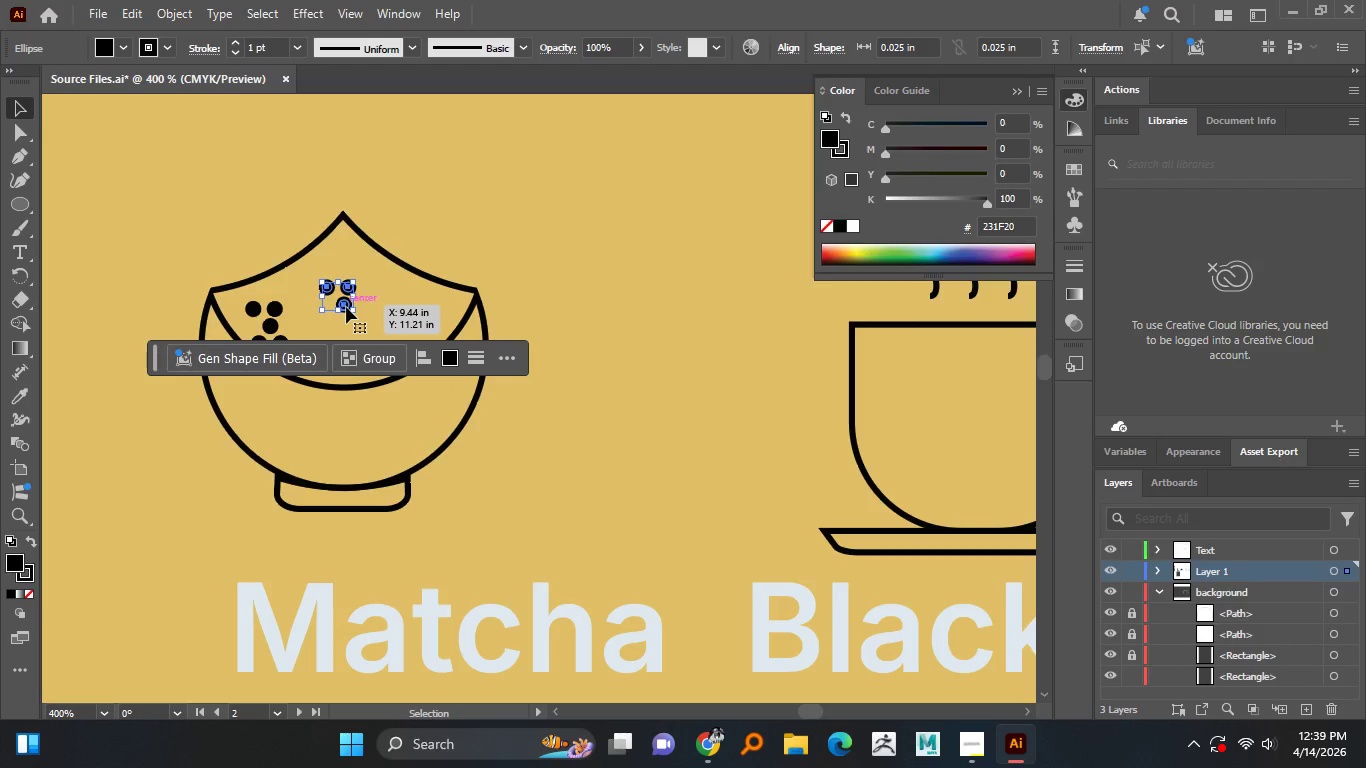 
left_click_drag(start_coordinate=[346, 307], to_coordinate=[402, 310])
 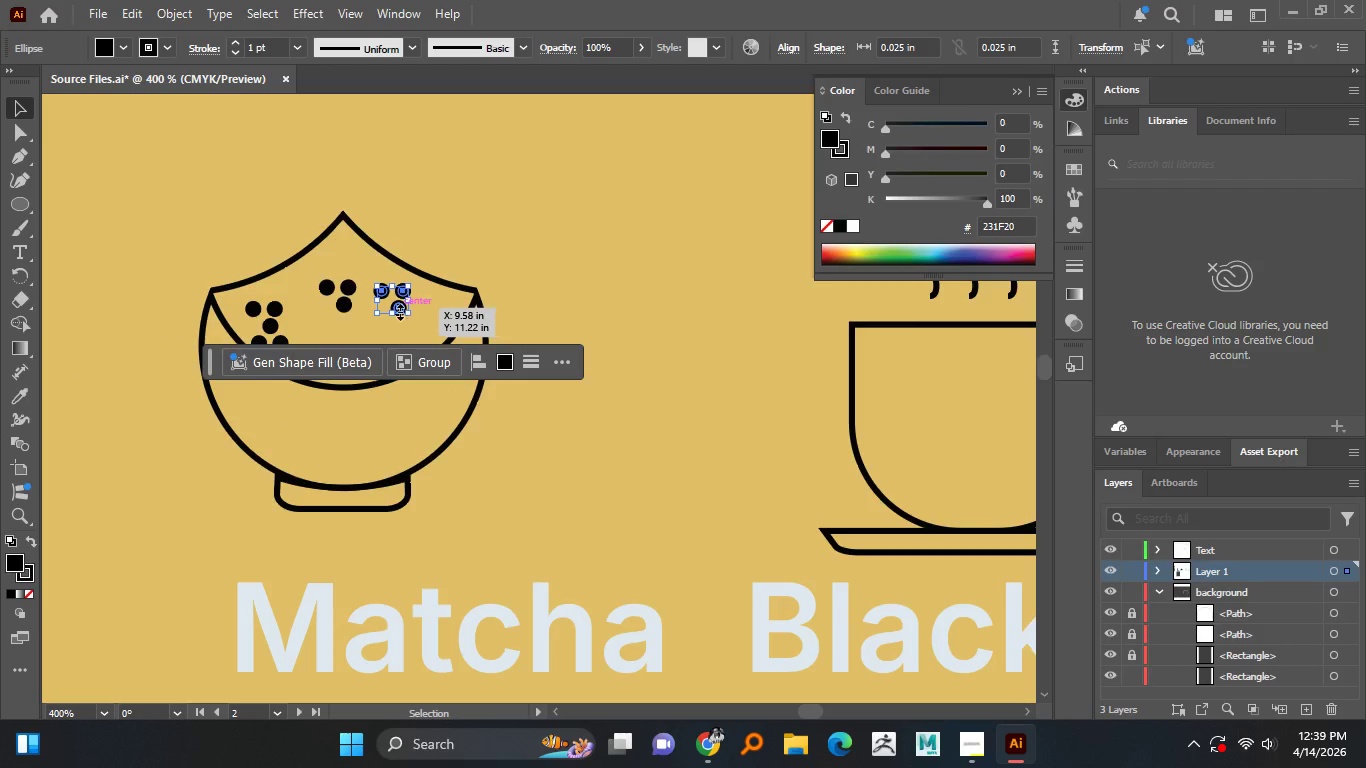 
hold_key(key=AltLeft, duration=0.75)
 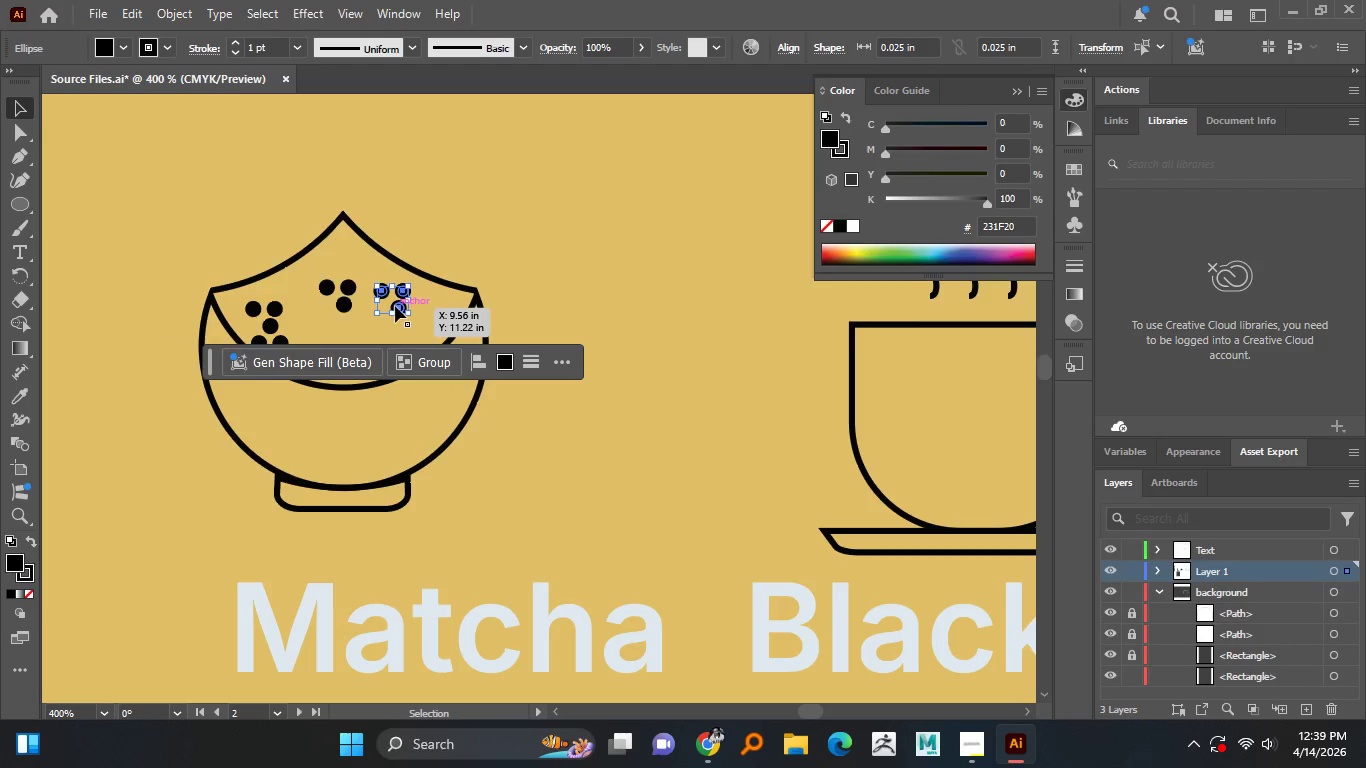 
left_click_drag(start_coordinate=[397, 306], to_coordinate=[368, 357])
 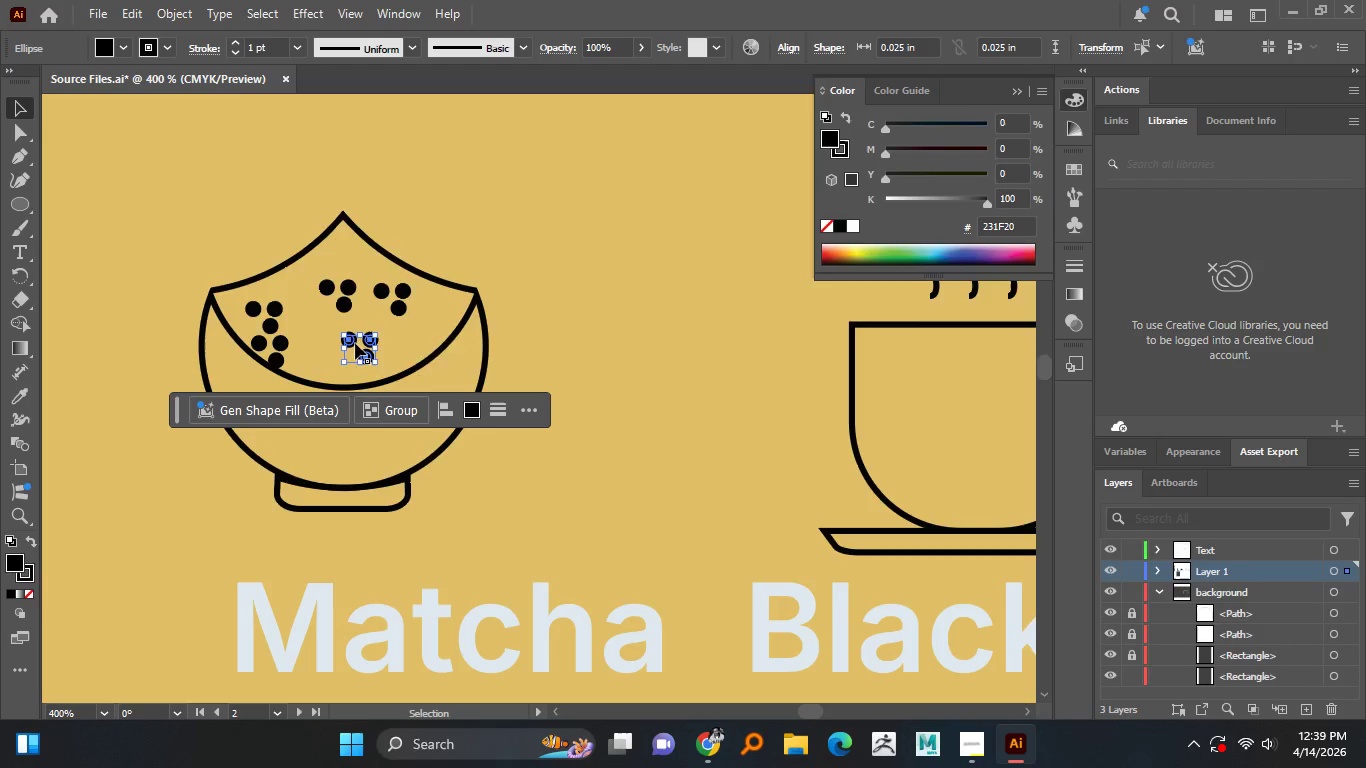 
hold_key(key=AltLeft, duration=1.22)
 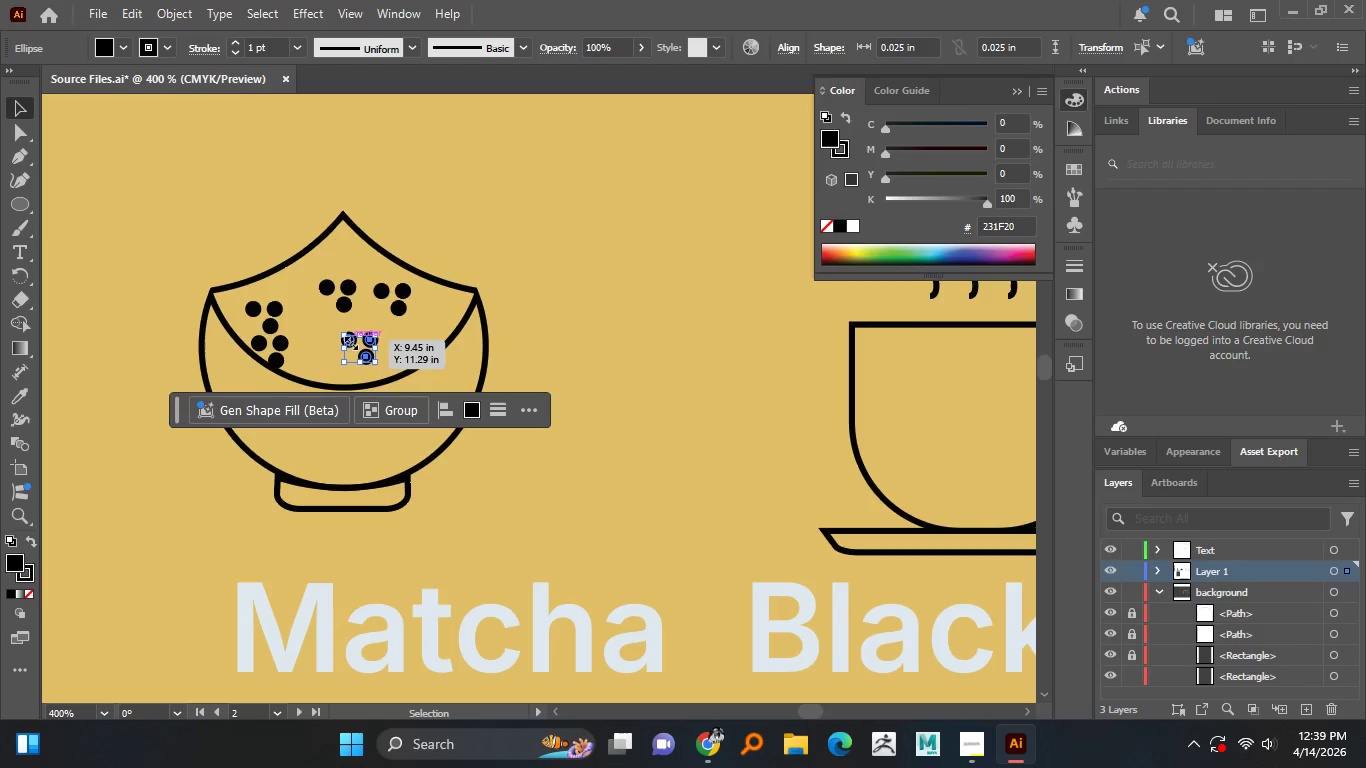 
left_click_drag(start_coordinate=[348, 341], to_coordinate=[323, 341])
 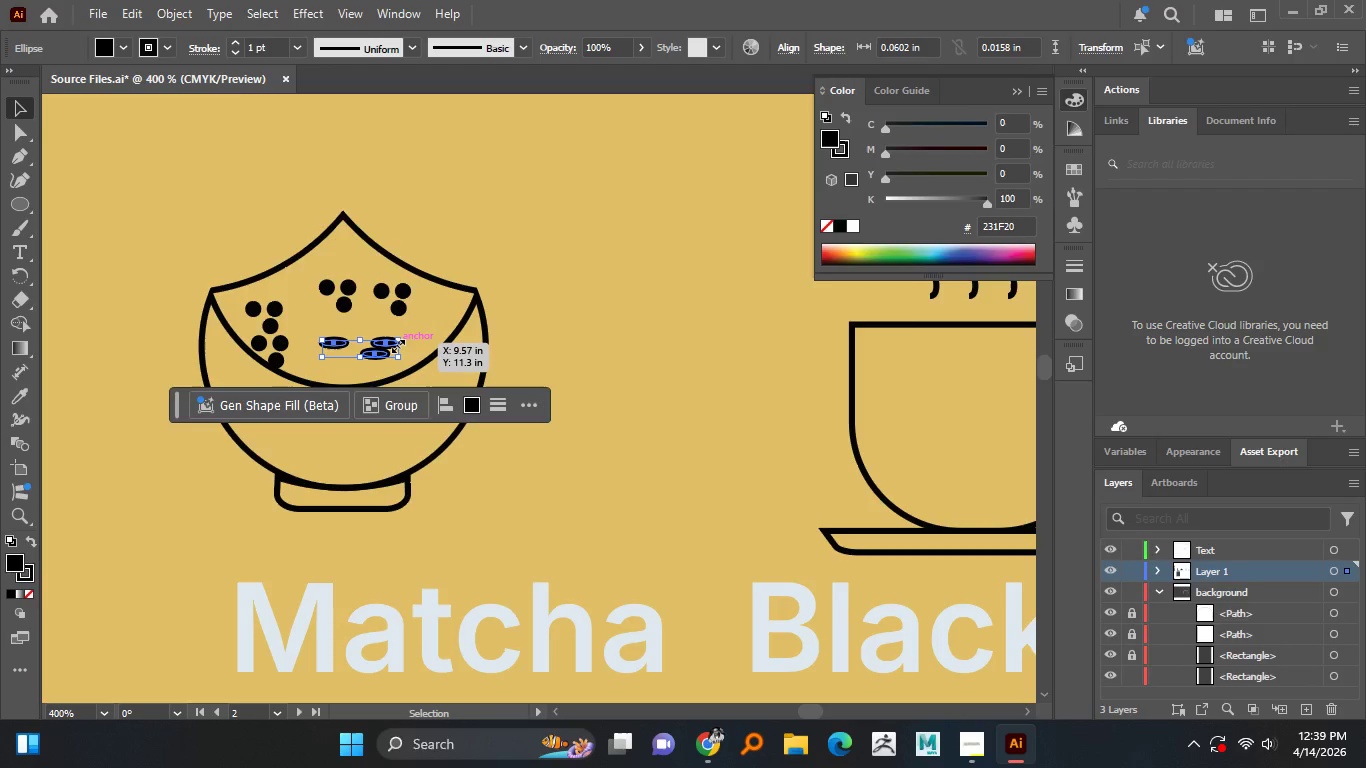 
hold_key(key=AltLeft, duration=1.0)
 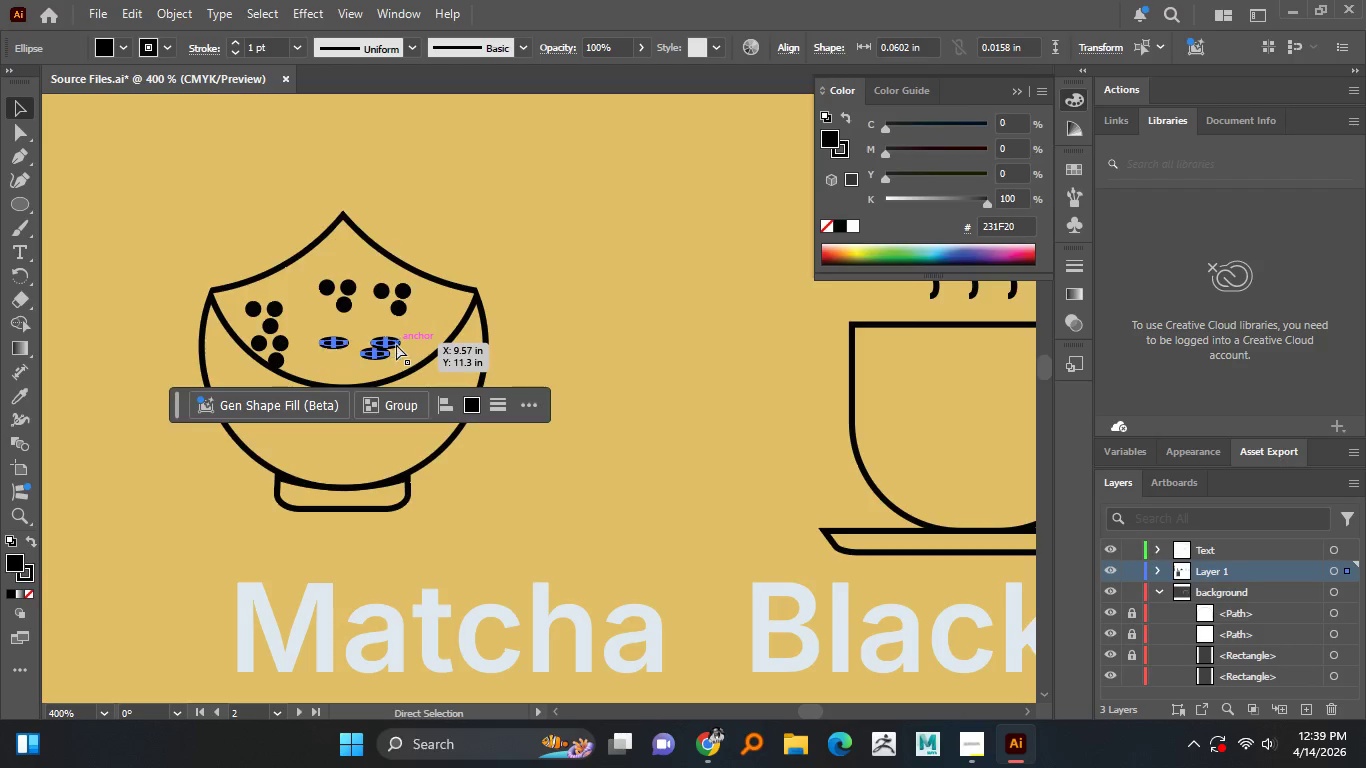 
hold_key(key=AltLeft, duration=4.33)
 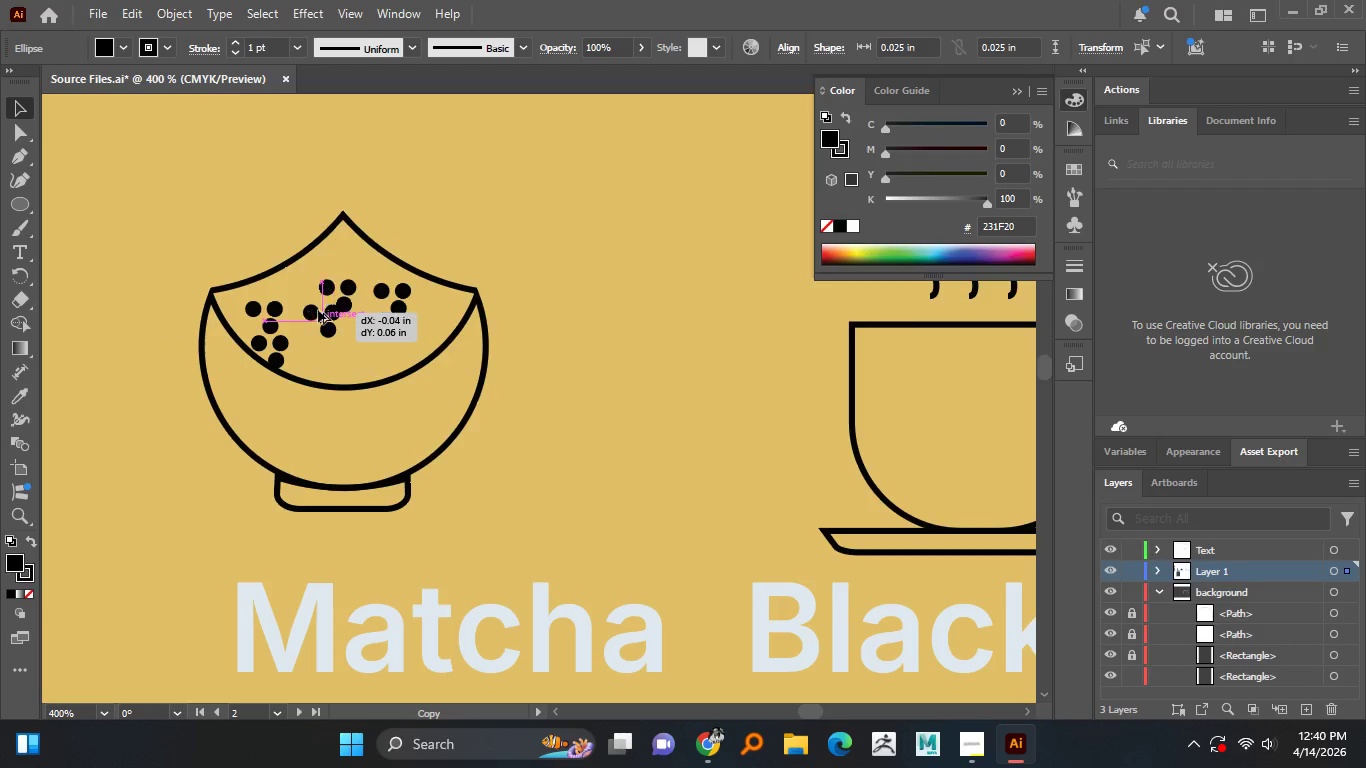 
key(Control+X)
 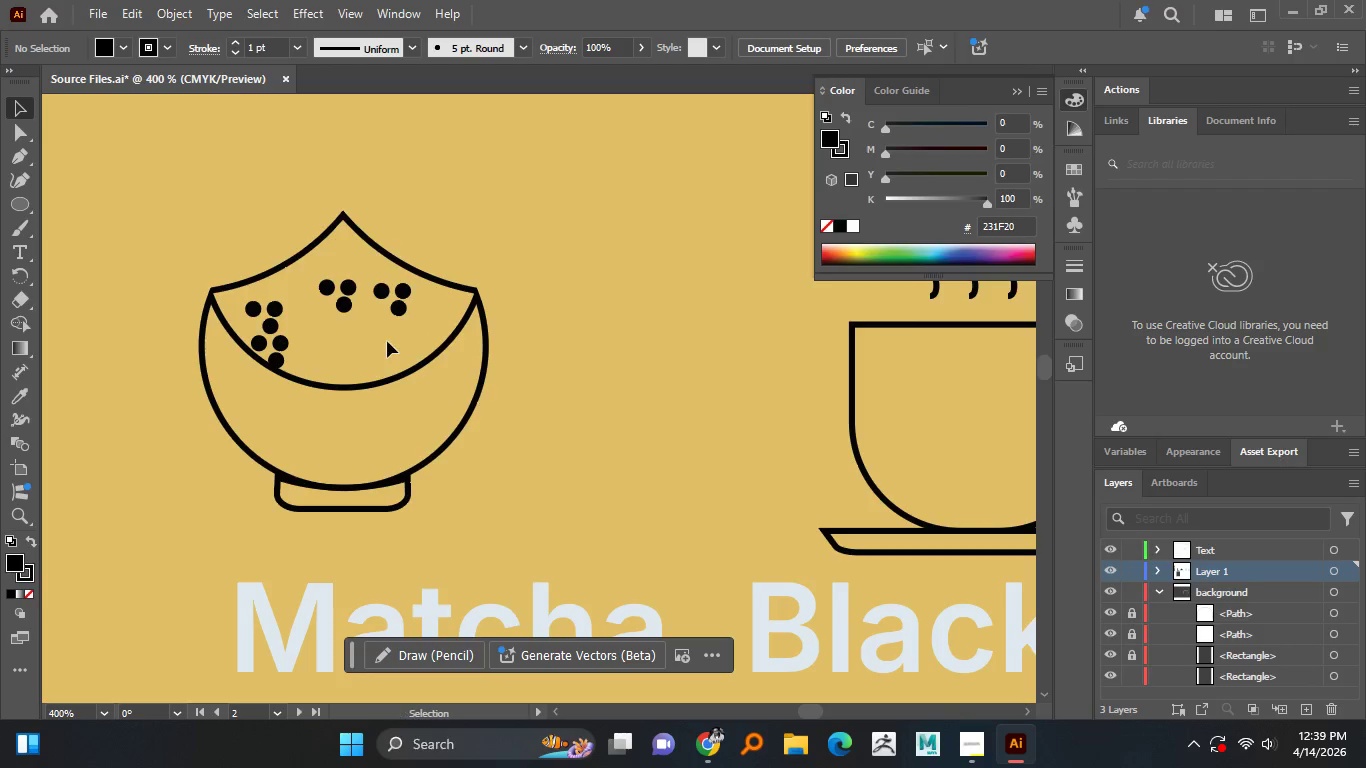 
key(Control+ControlLeft)
 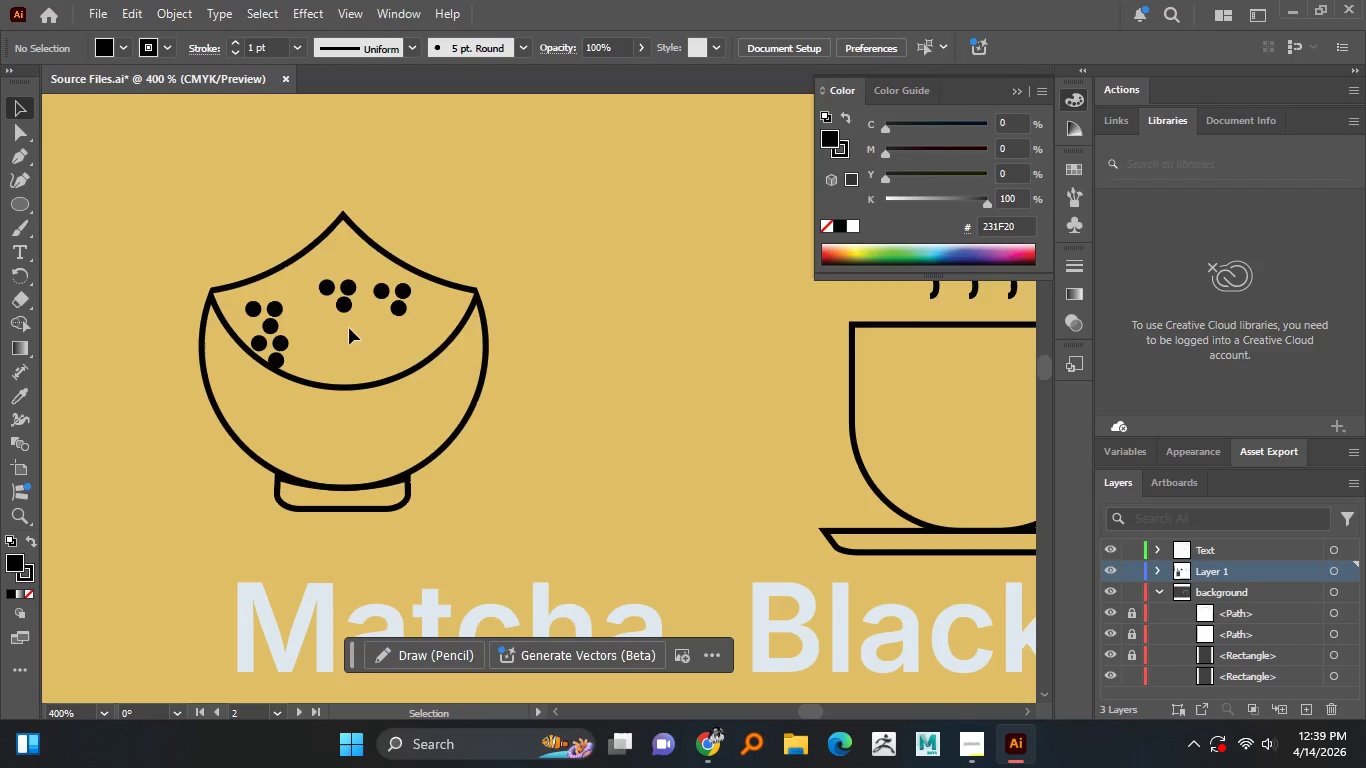 
left_click_drag(start_coordinate=[353, 328], to_coordinate=[315, 277])
 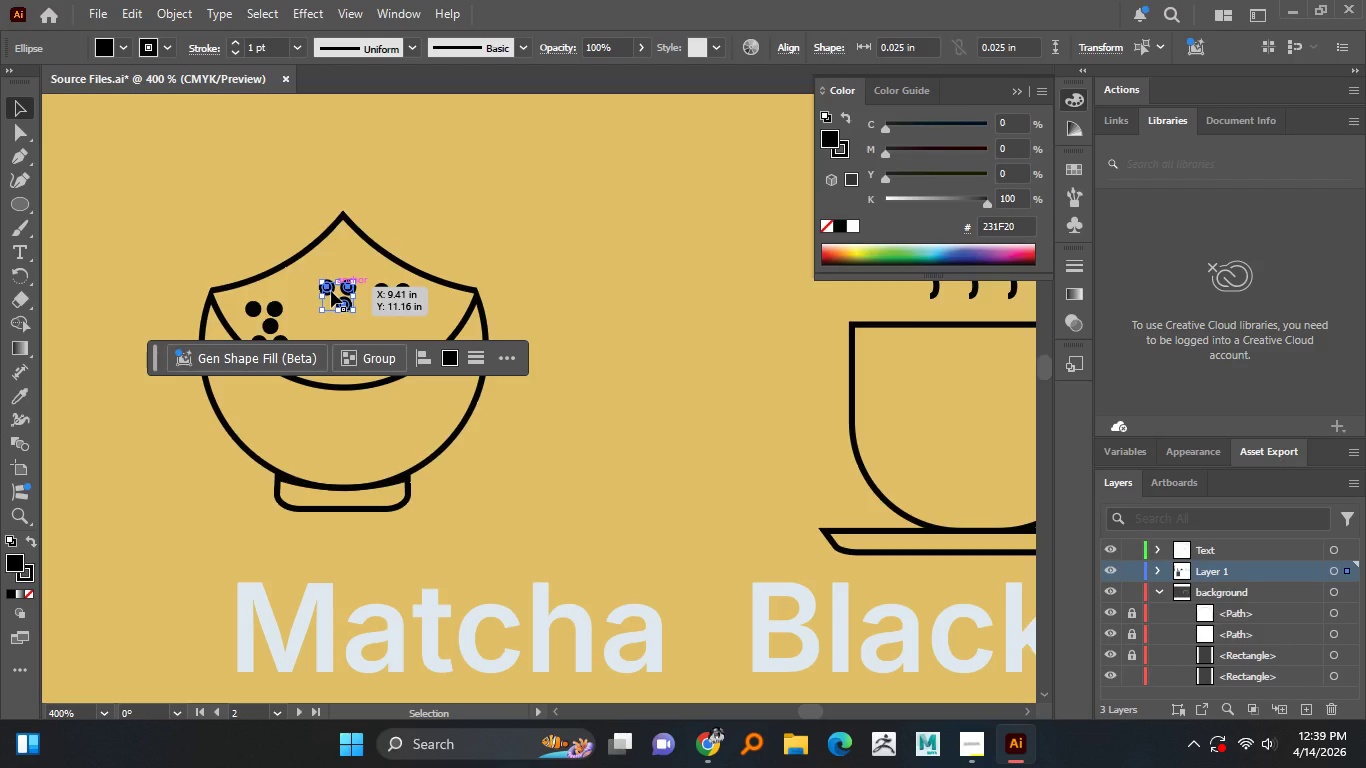 
hold_key(key=AltLeft, duration=1.56)
left_click_drag(start_coordinate=[331, 291], to_coordinate=[312, 304])
 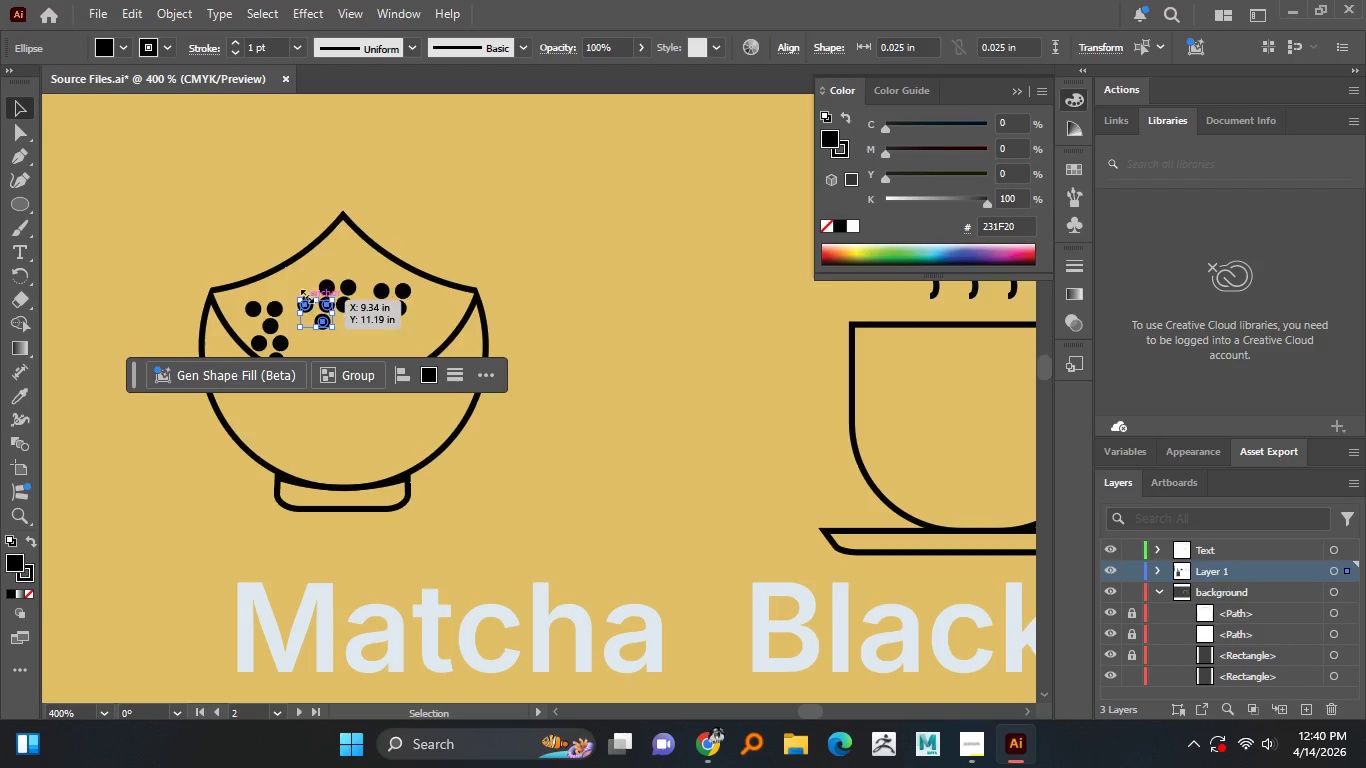 
key(Alt+AltLeft)
 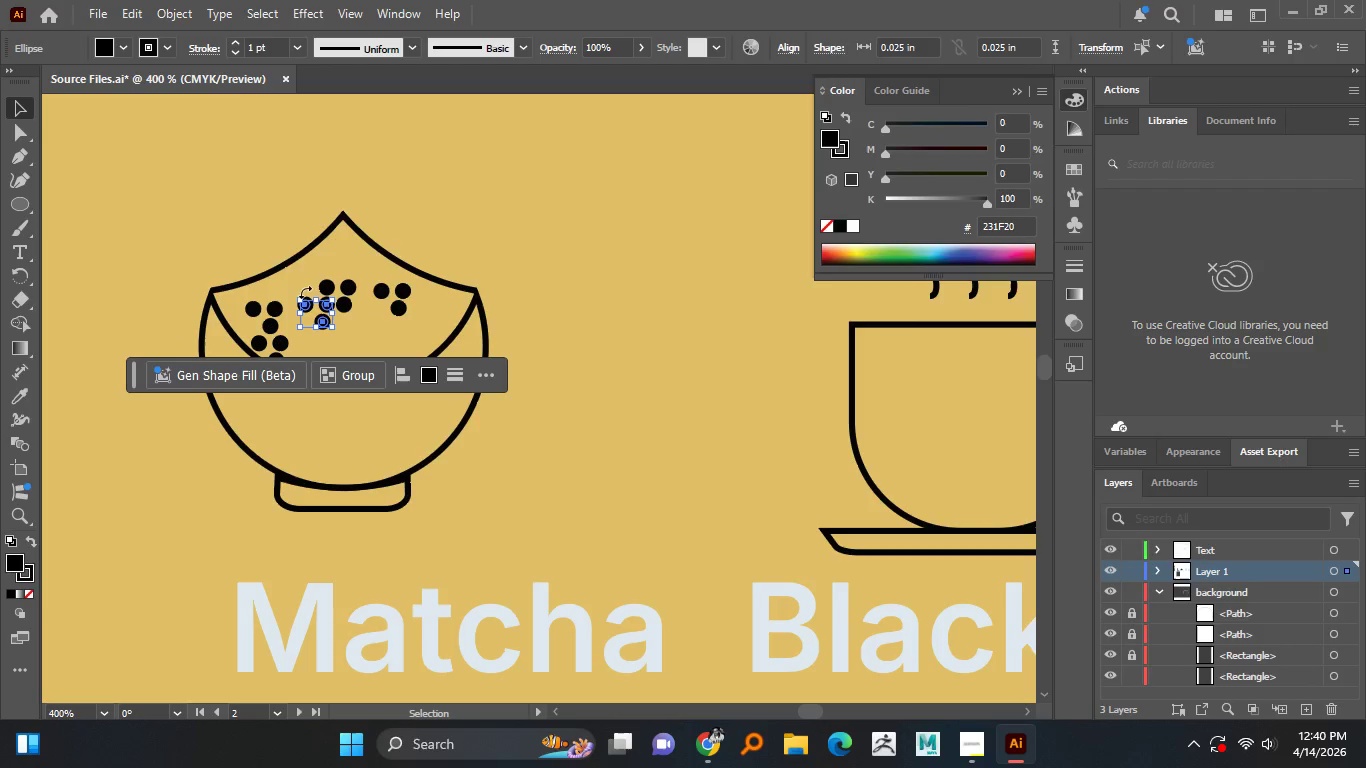 
hold_key(key=AltLeft, duration=1.94)
left_click_drag(start_coordinate=[294, 282], to_coordinate=[344, 329])
 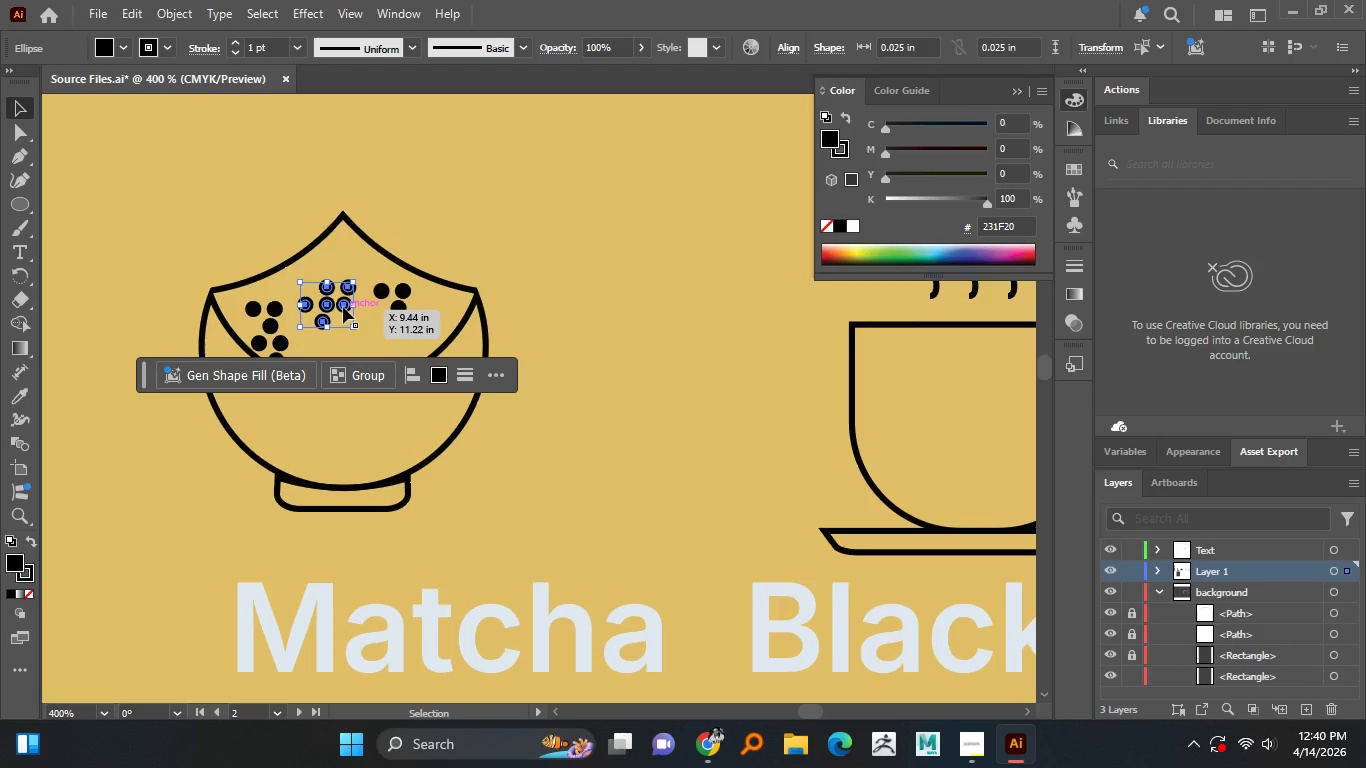 
hold_key(key=AltLeft, duration=1.5)
left_click_drag(start_coordinate=[343, 307], to_coordinate=[354, 340])
 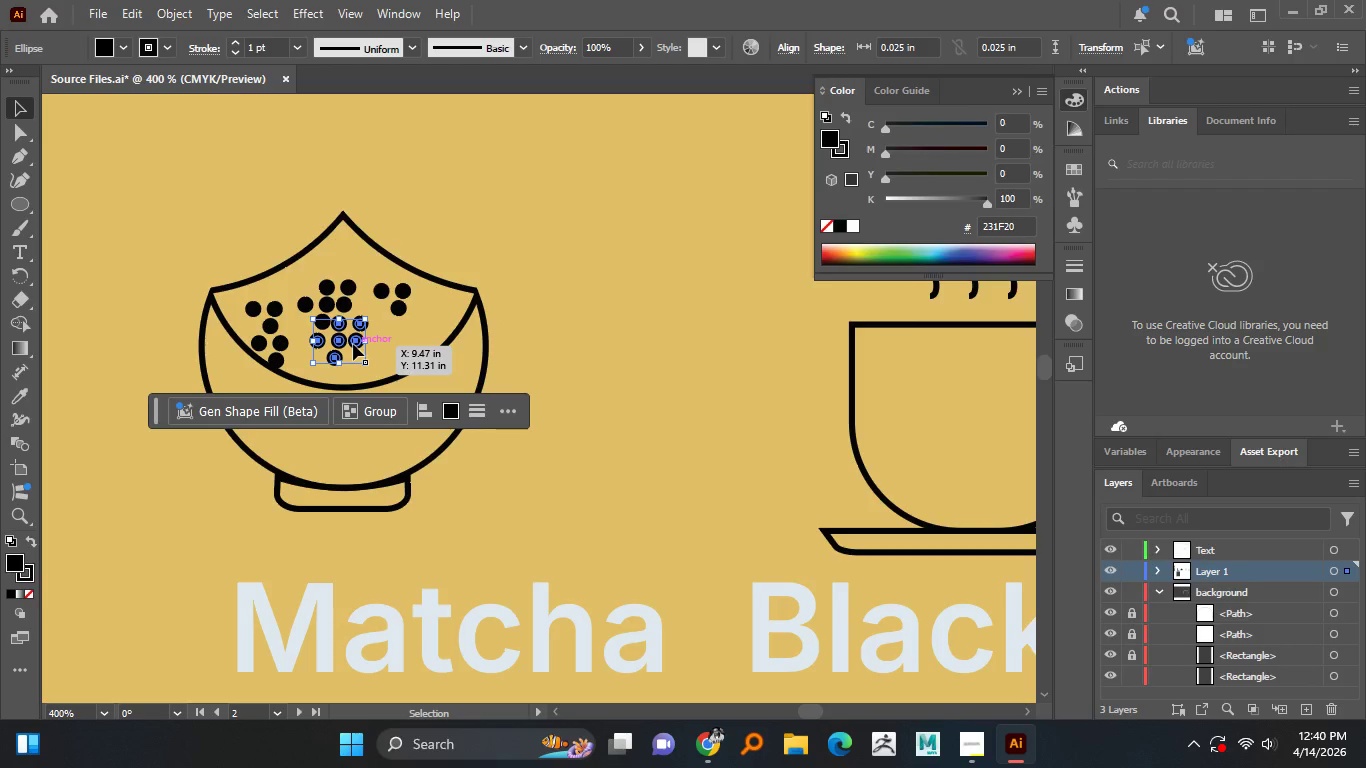 
hold_key(key=AltLeft, duration=1.23)
 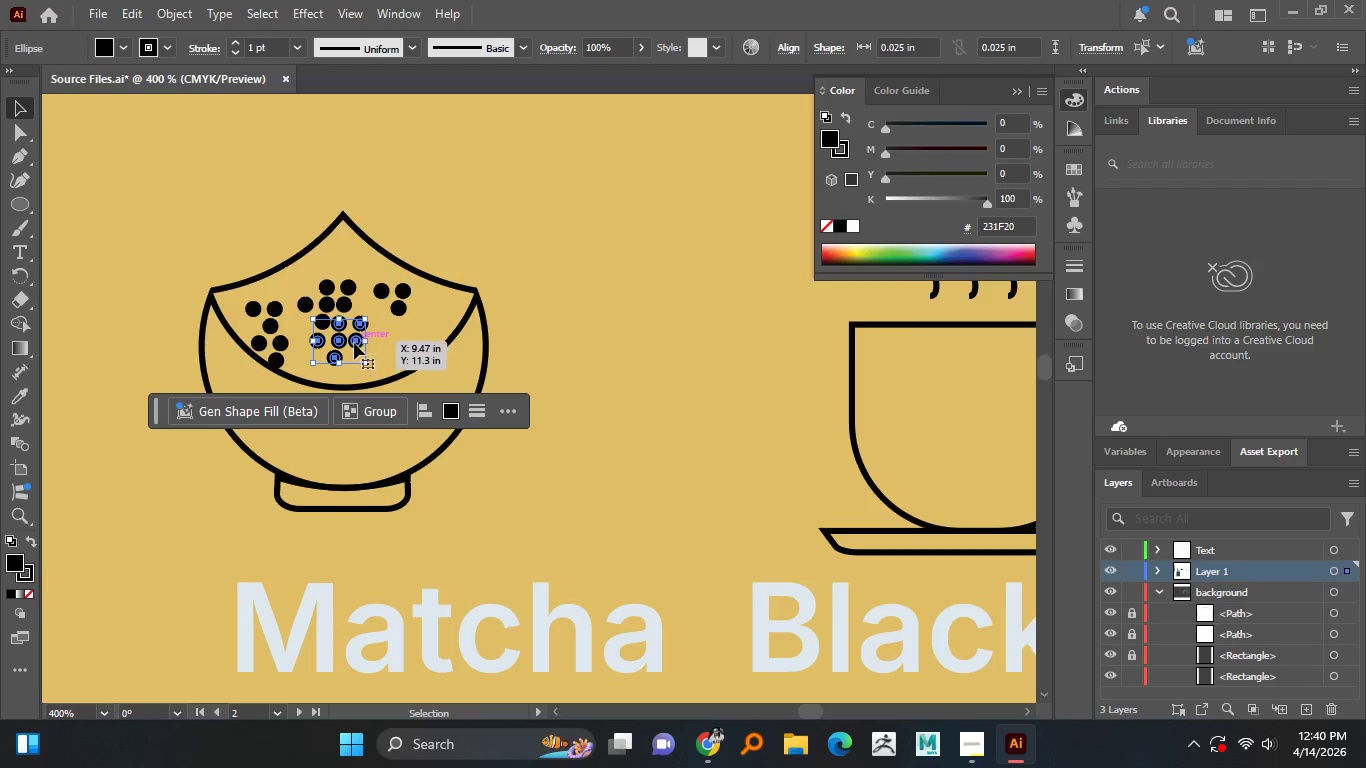 
left_click_drag(start_coordinate=[356, 342], to_coordinate=[413, 346])
 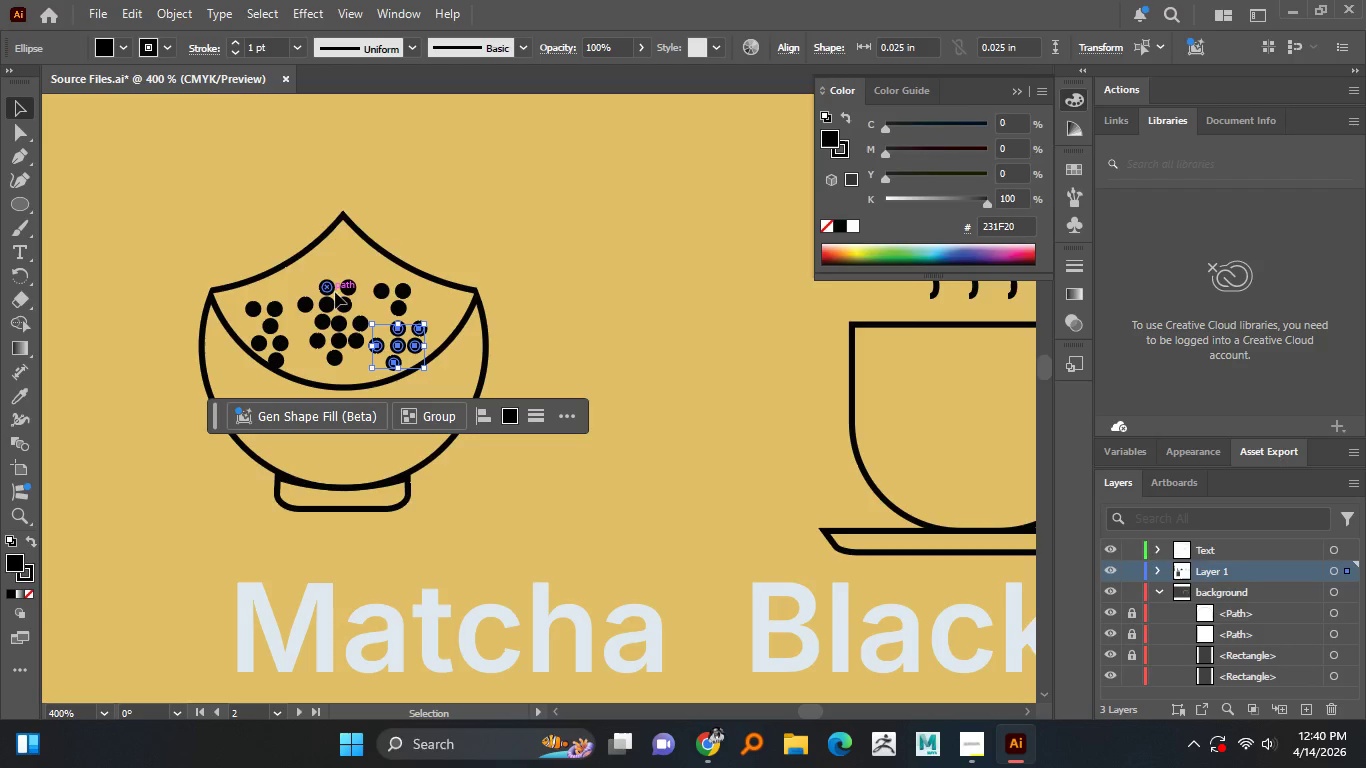 
hold_key(key=AltLeft, duration=1.51)
 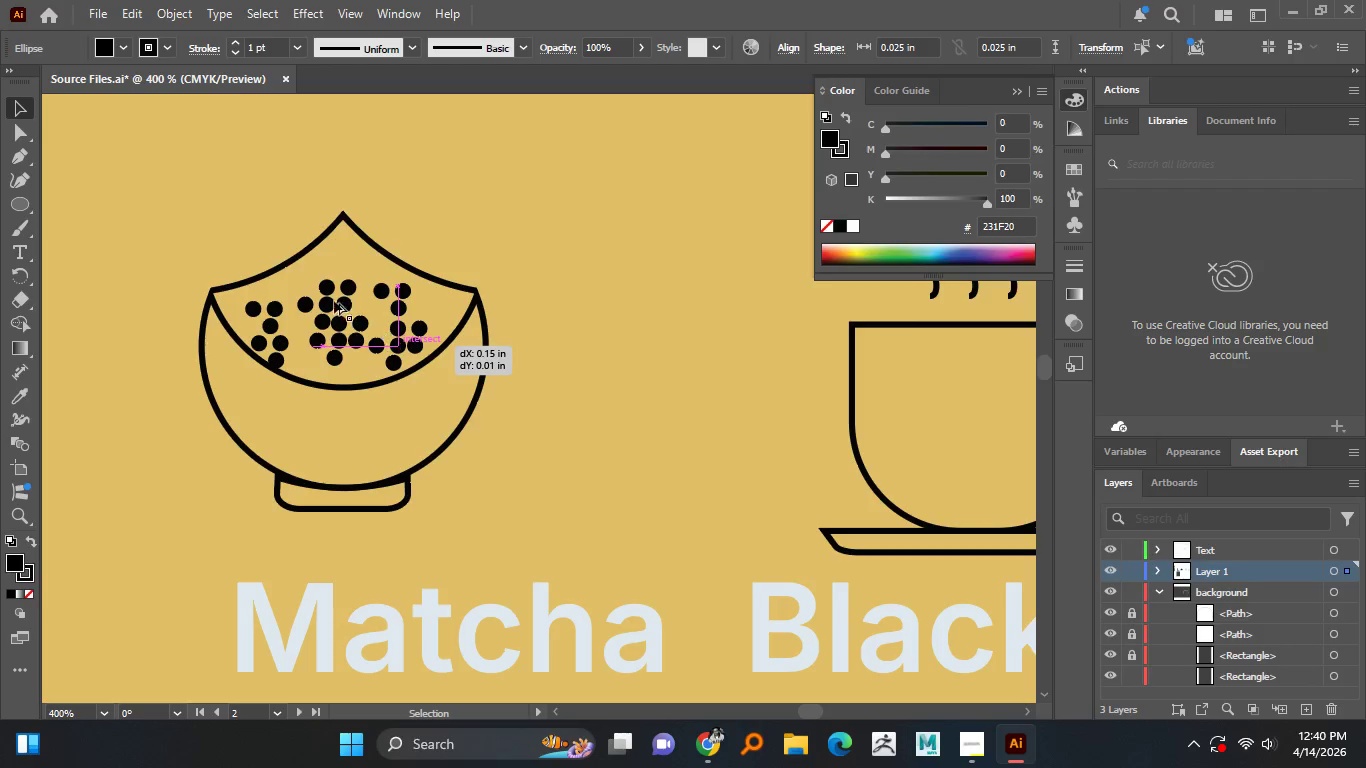 
hold_key(key=AltLeft, duration=0.55)
 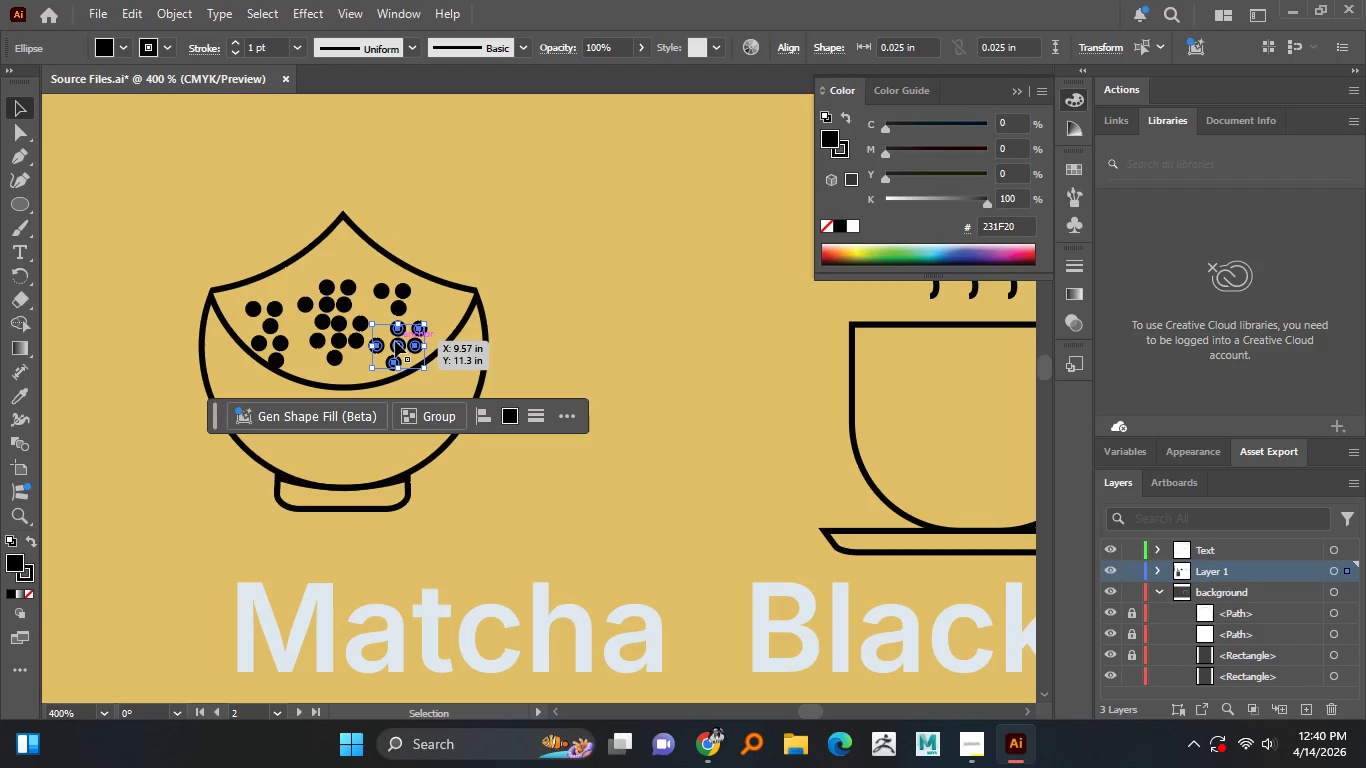 
left_click_drag(start_coordinate=[395, 344], to_coordinate=[324, 266])
 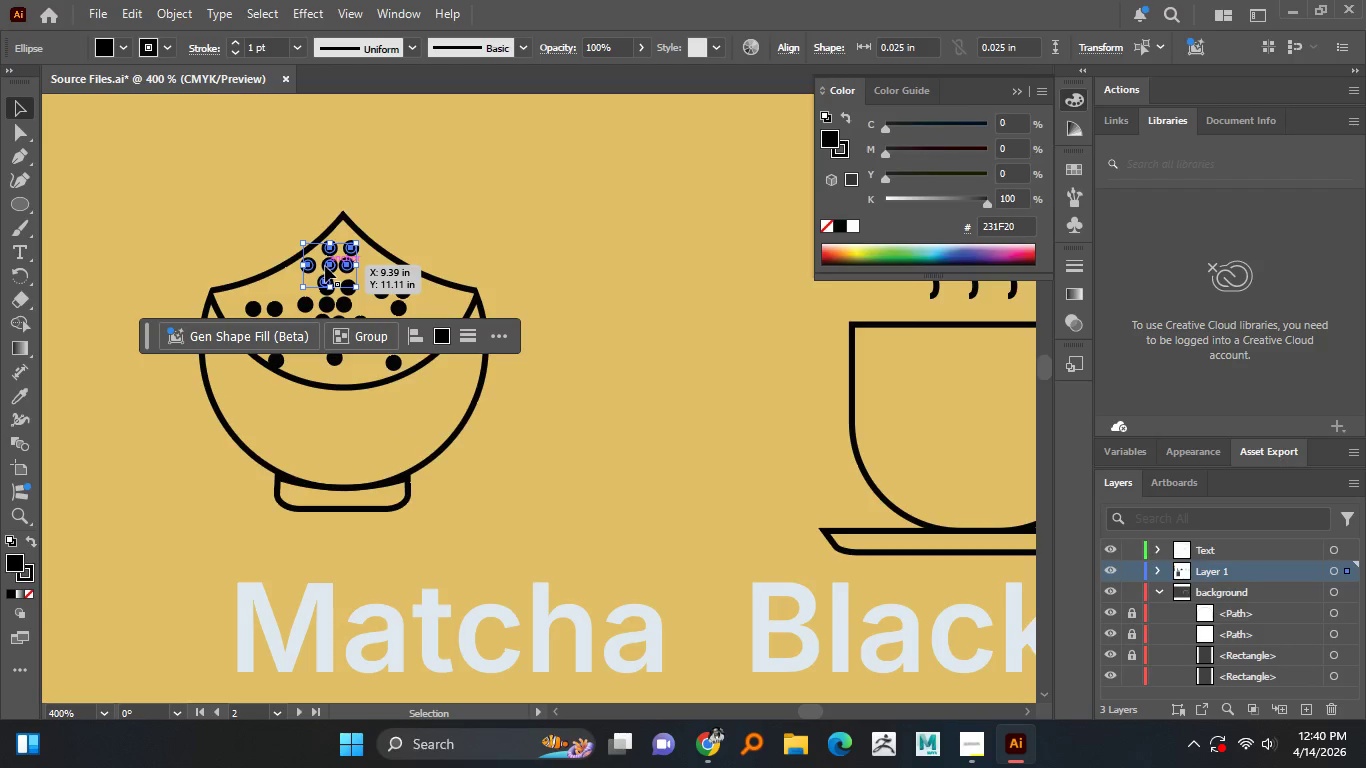 
hold_key(key=AltLeft, duration=1.51)
 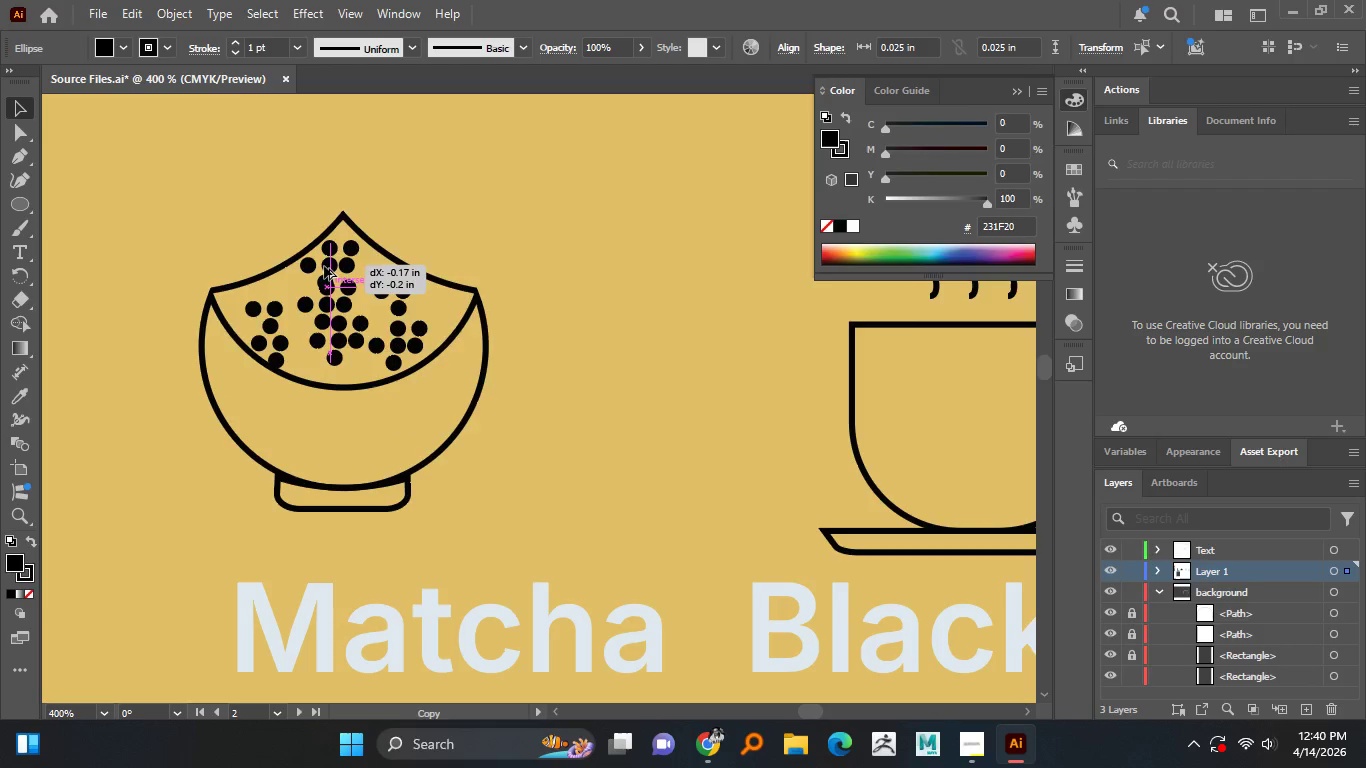 
hold_key(key=AltLeft, duration=0.86)
 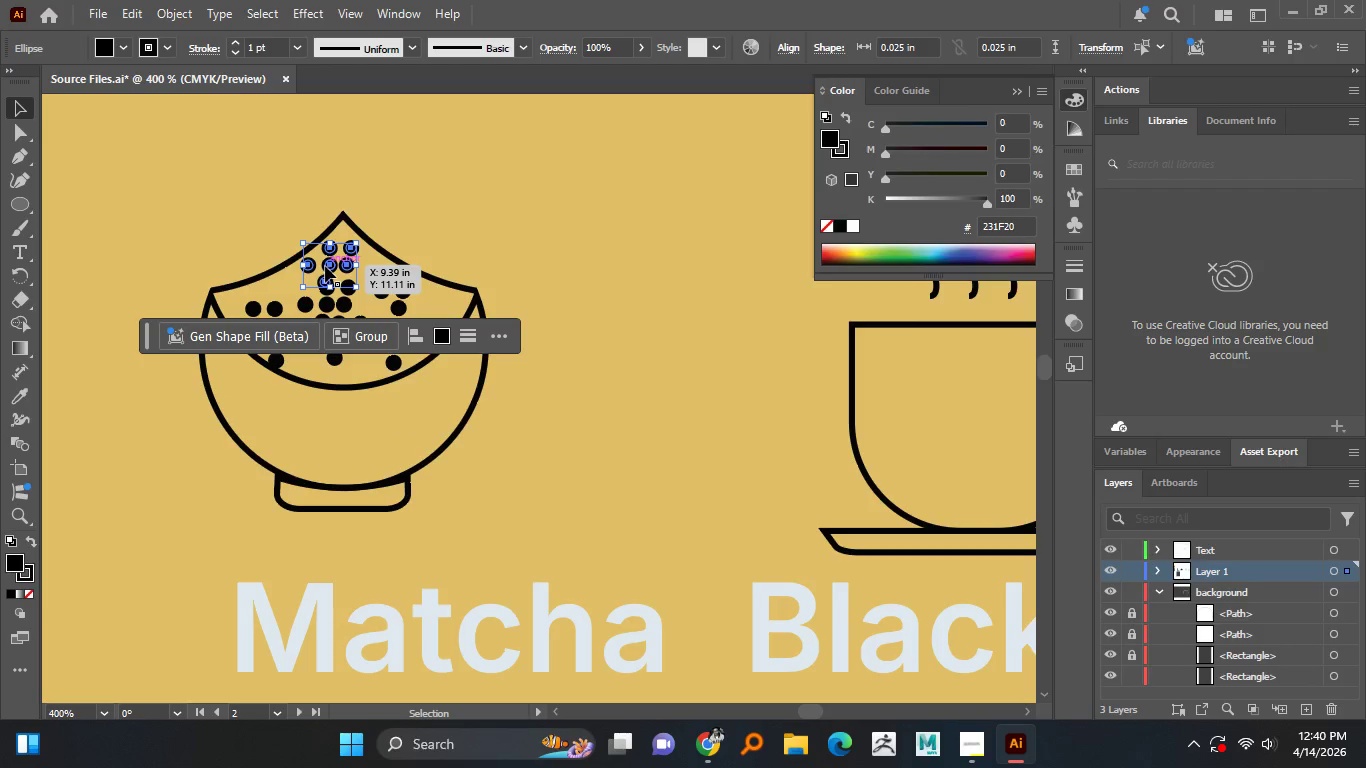 
left_click_drag(start_coordinate=[325, 266], to_coordinate=[273, 300])
 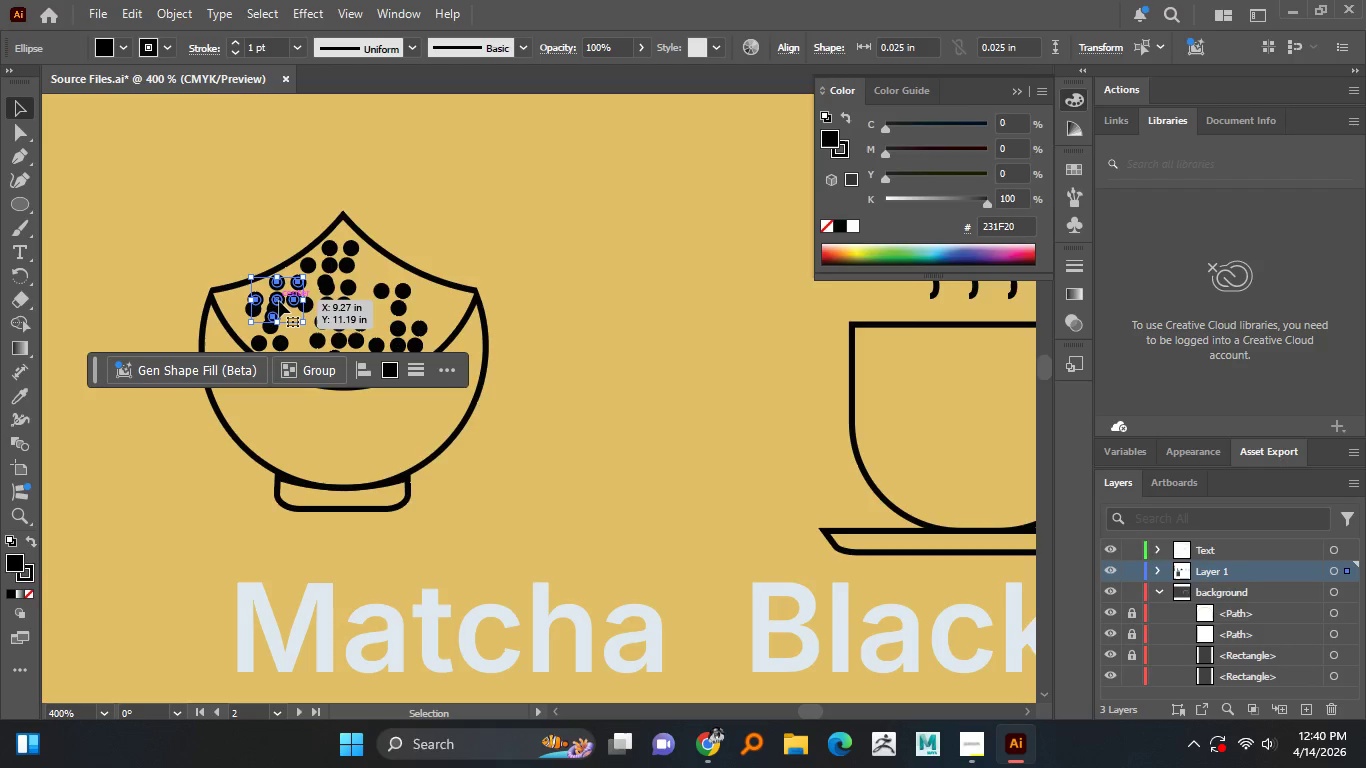 
hold_key(key=AltLeft, duration=1.52)
 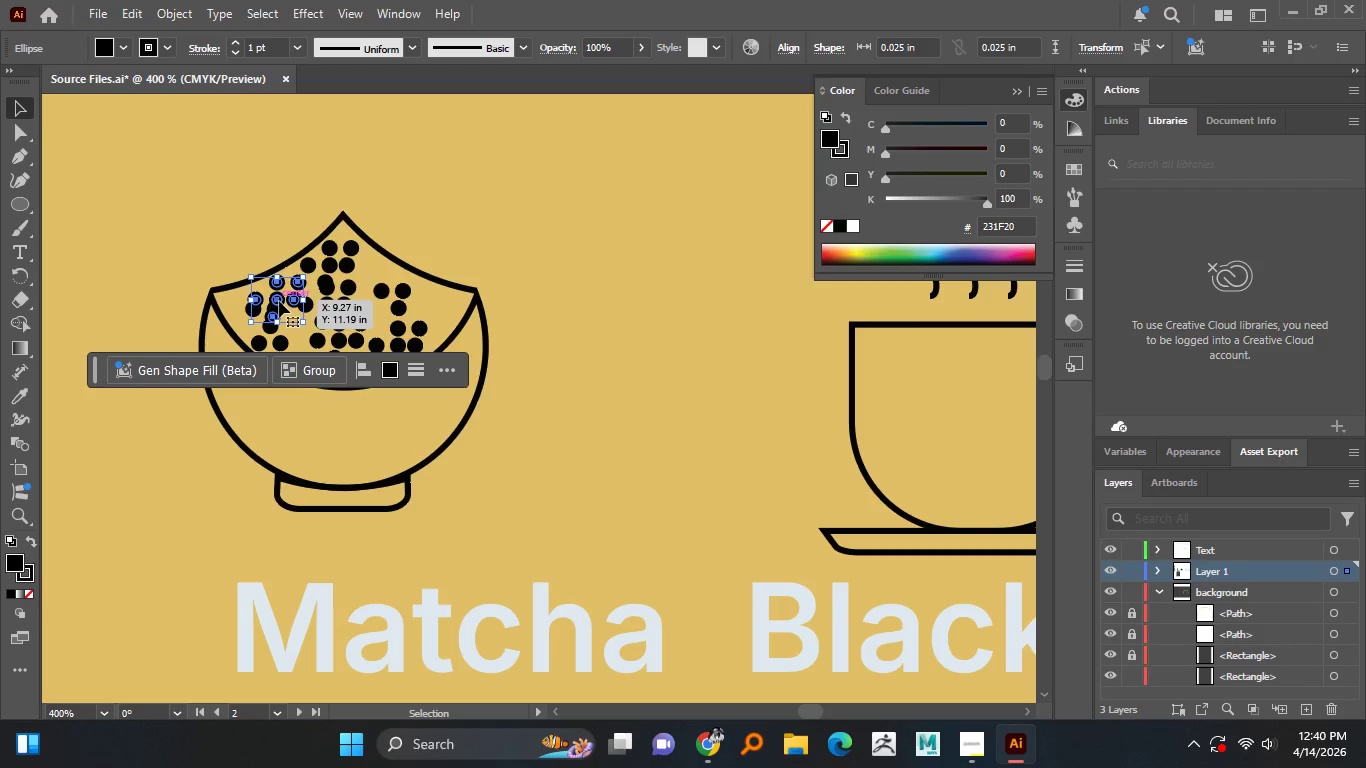 
hold_key(key=AltLeft, duration=1.52)
 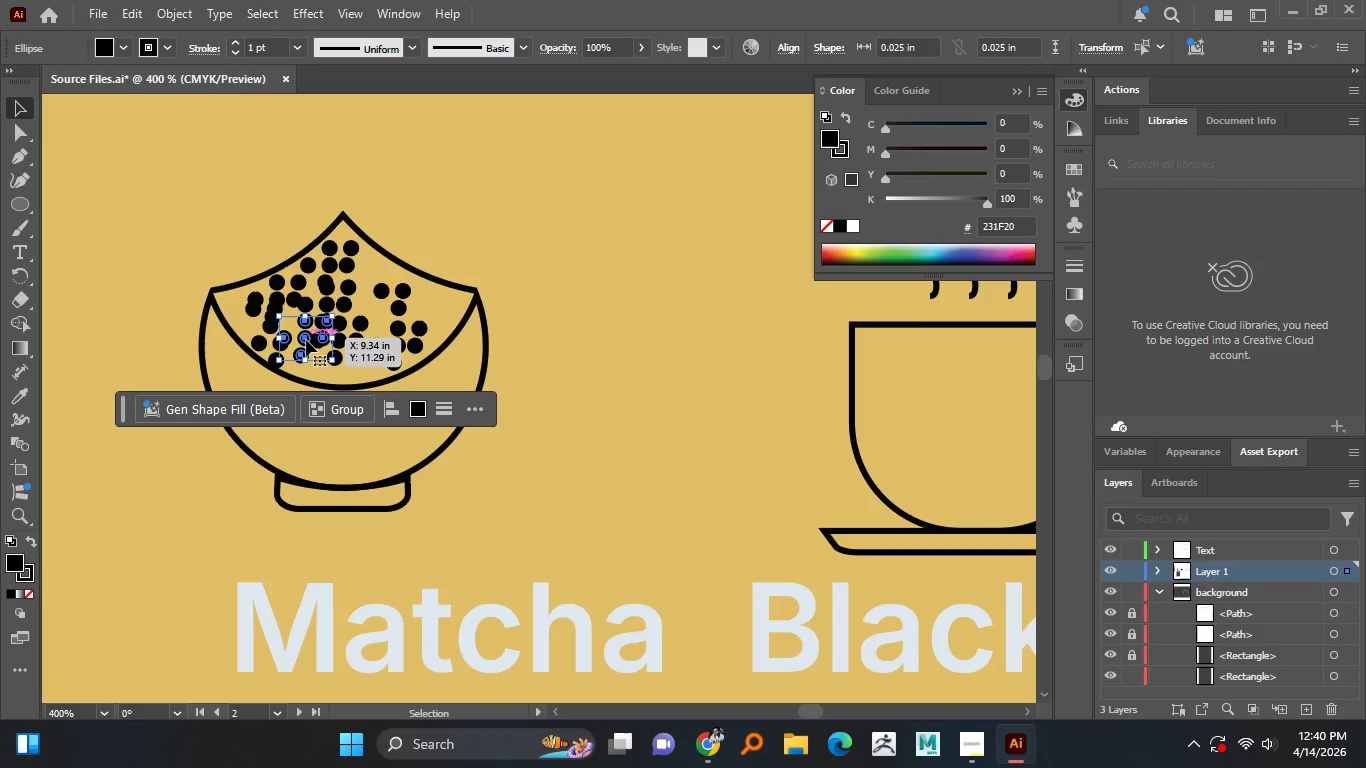 
hold_key(key=AltLeft, duration=0.45)
 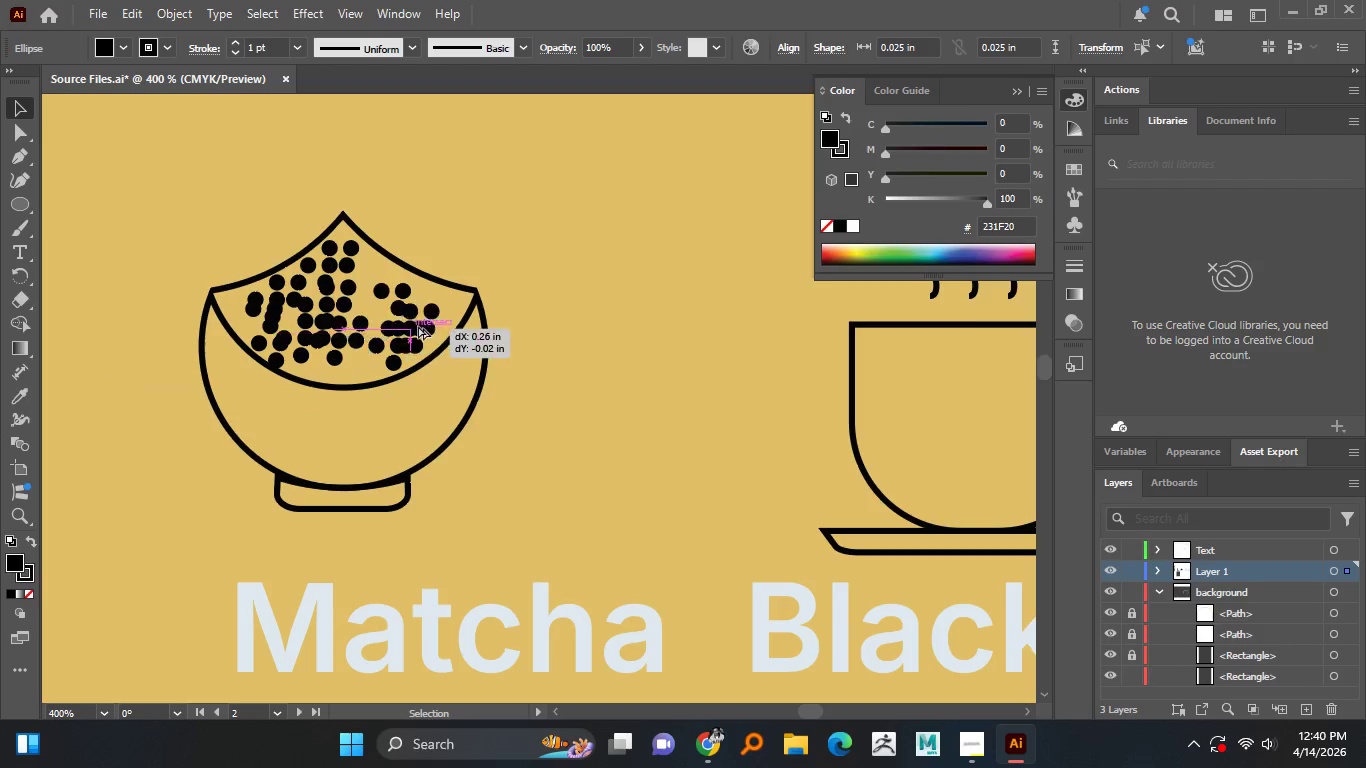 
hold_key(key=AltLeft, duration=1.5)
left_click_drag(start_coordinate=[306, 336], to_coordinate=[423, 319])
 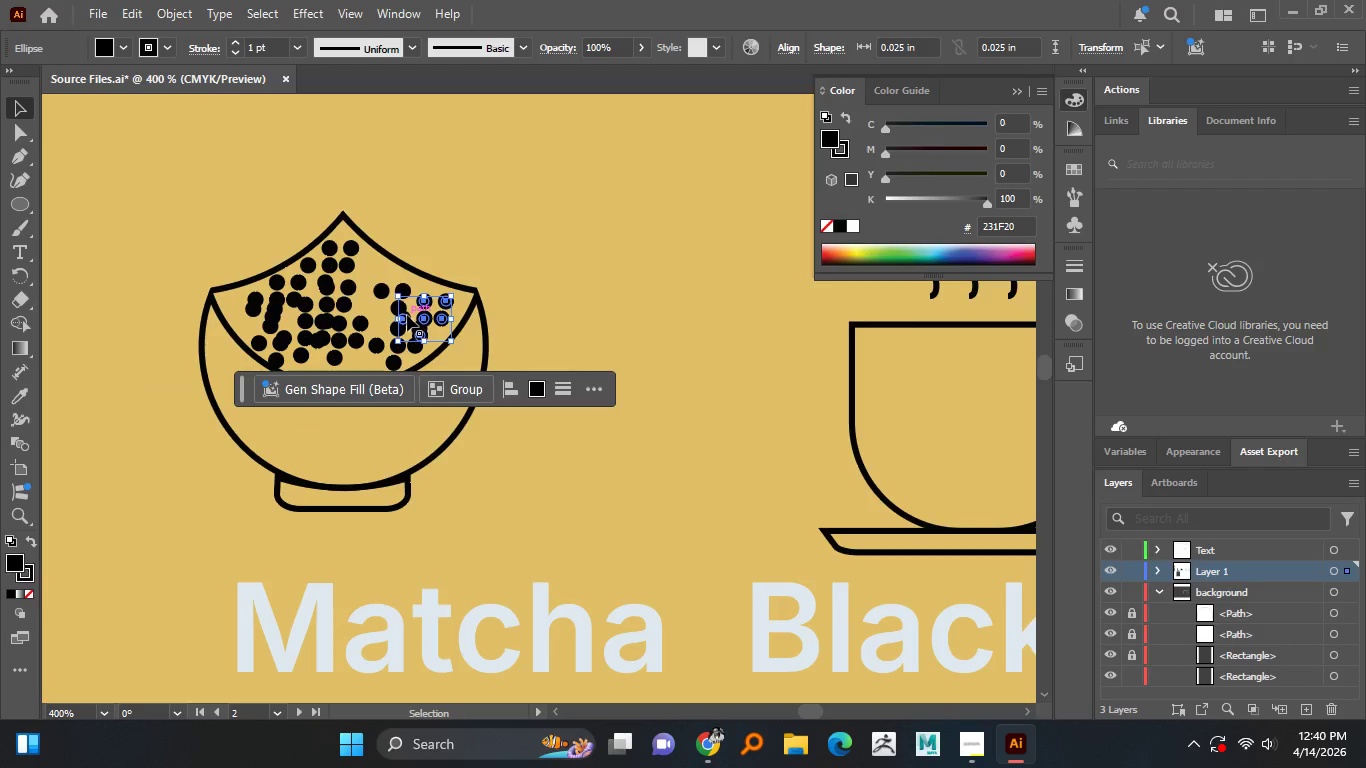 
hold_key(key=AltLeft, duration=0.58)
 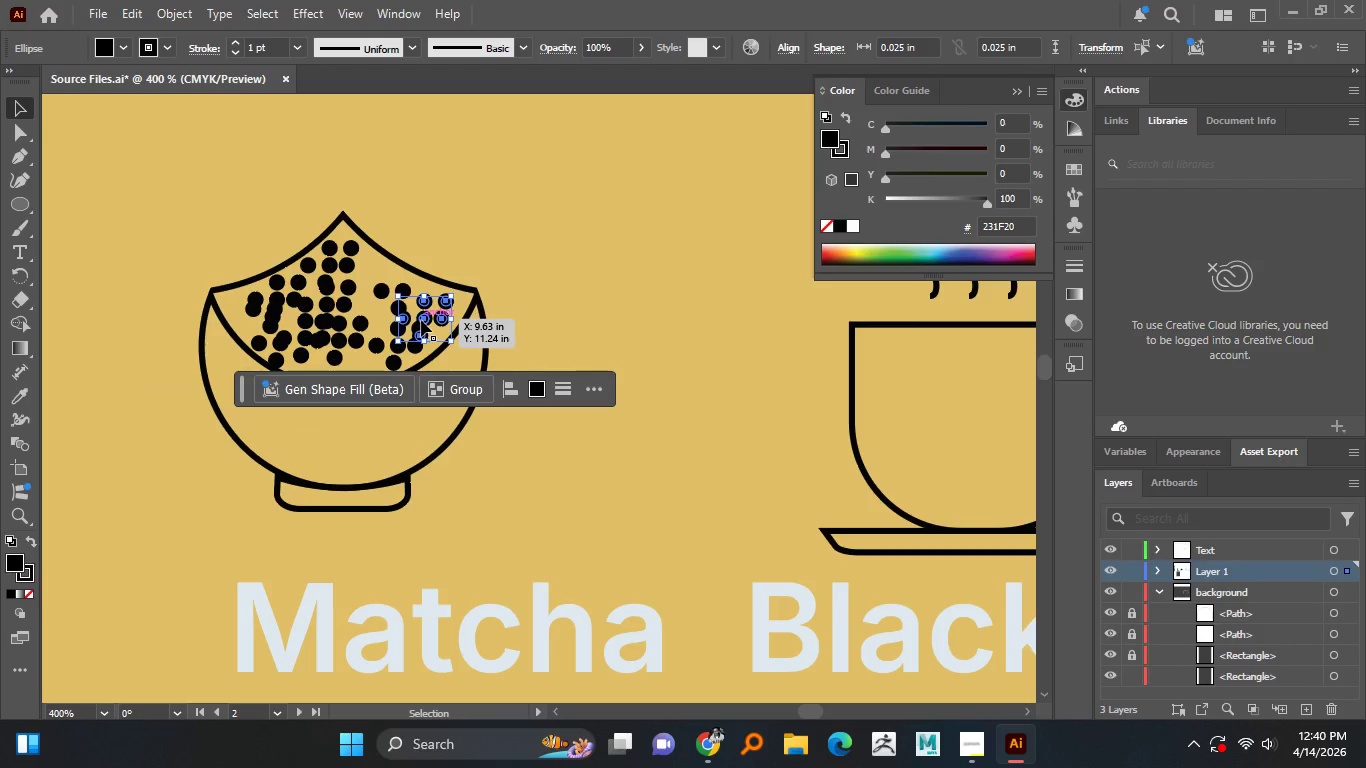 
left_click_drag(start_coordinate=[421, 320], to_coordinate=[360, 290])
 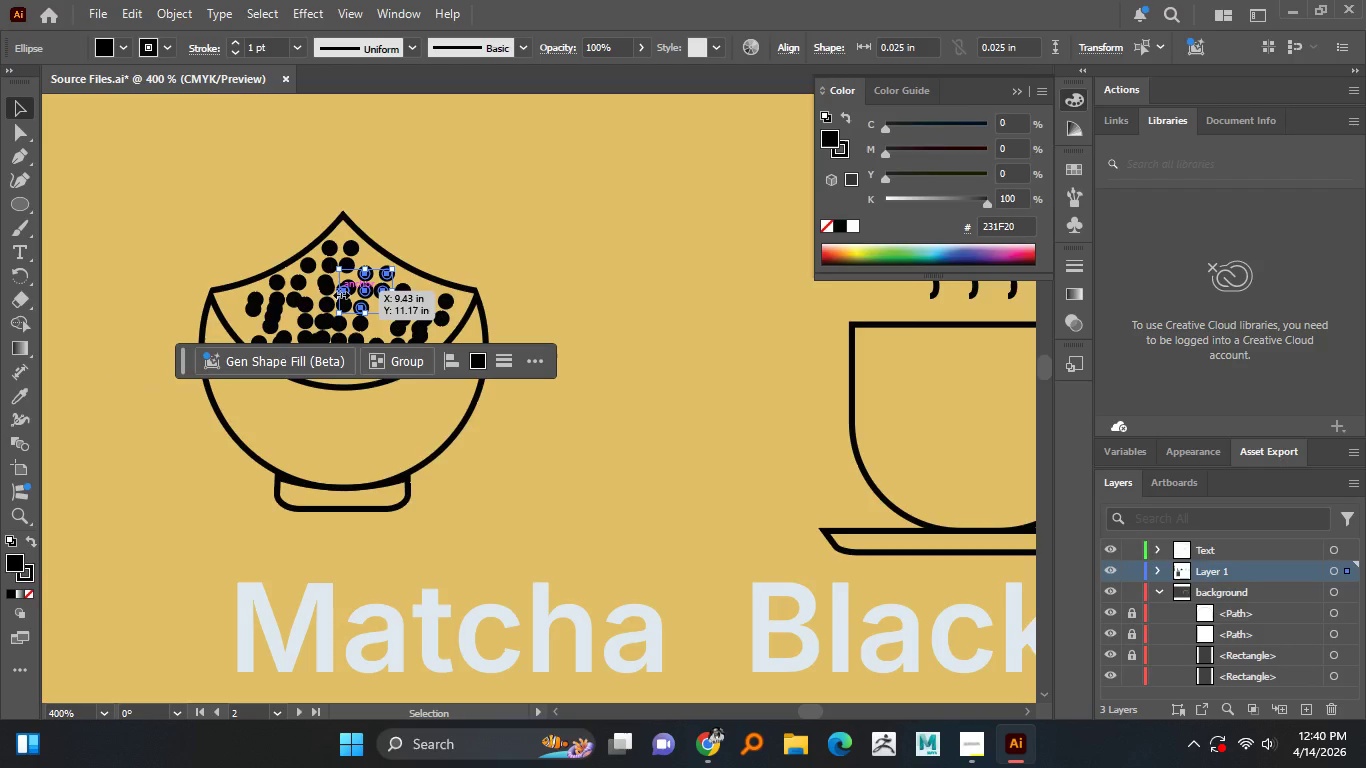 
hold_key(key=AltLeft, duration=1.5)
 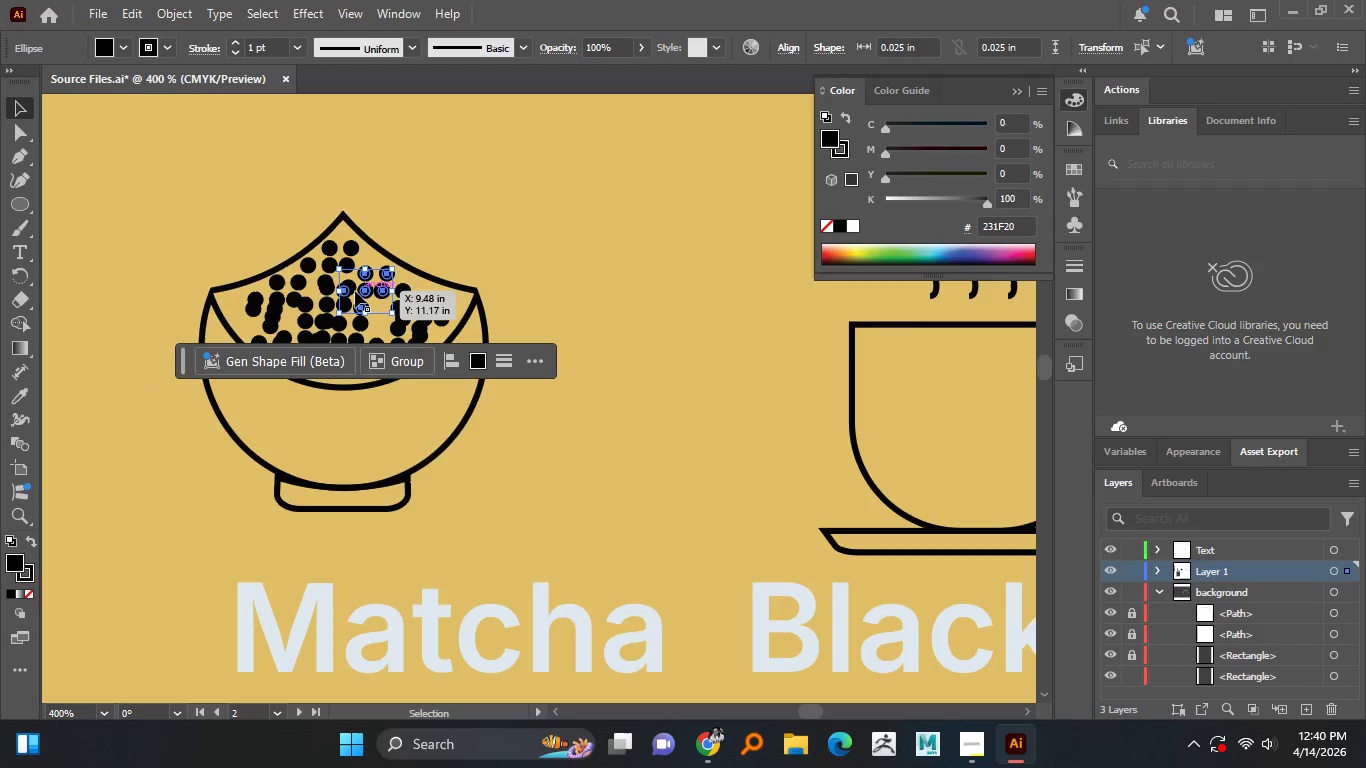 
hold_key(key=AltLeft, duration=0.55)
 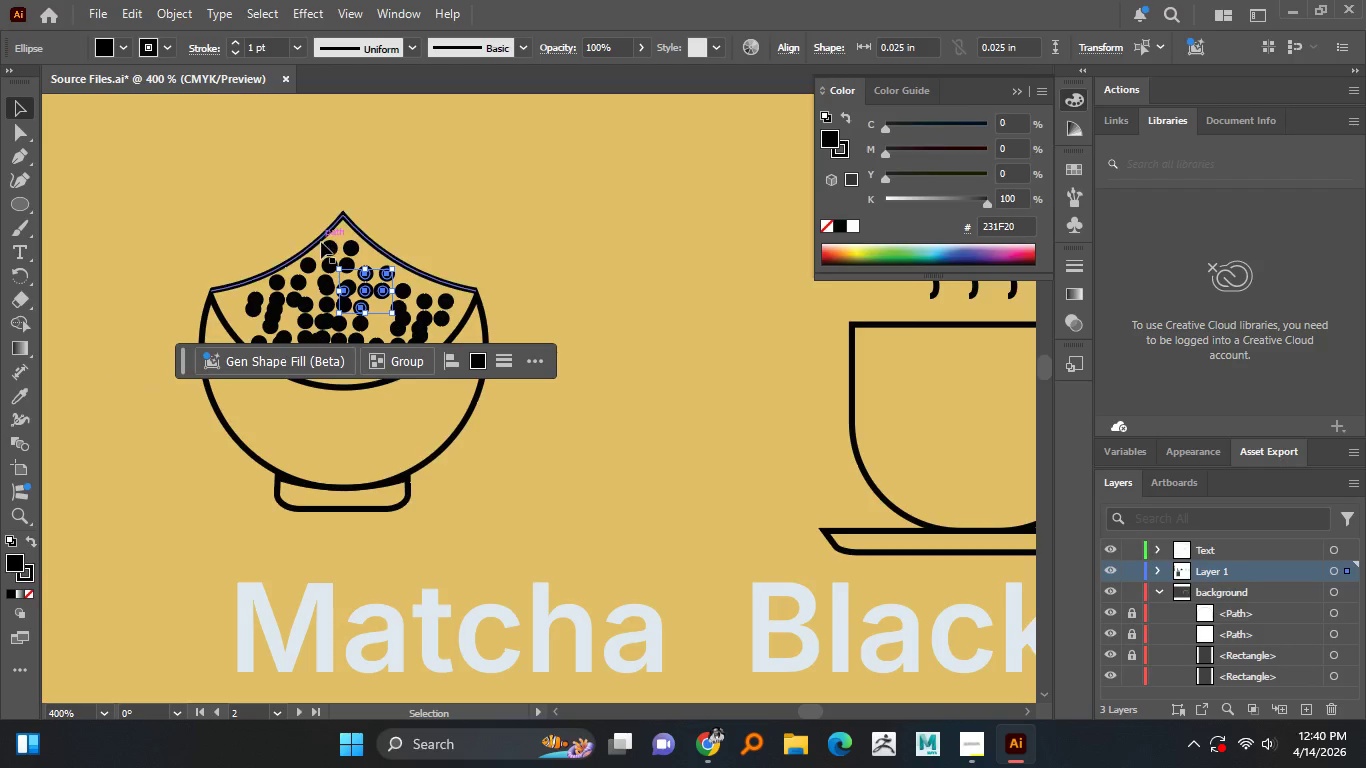 
left_click([316, 242])
 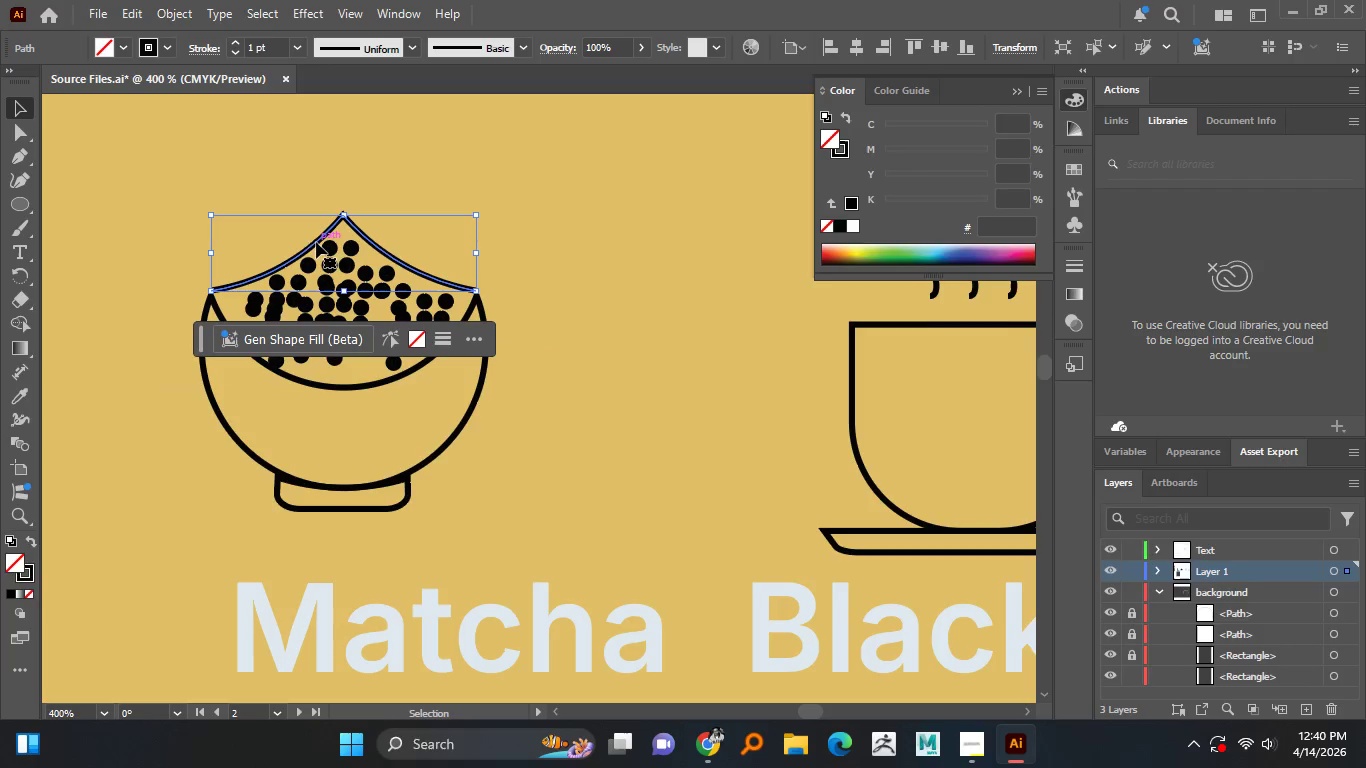 
key(Control+ControlLeft)
 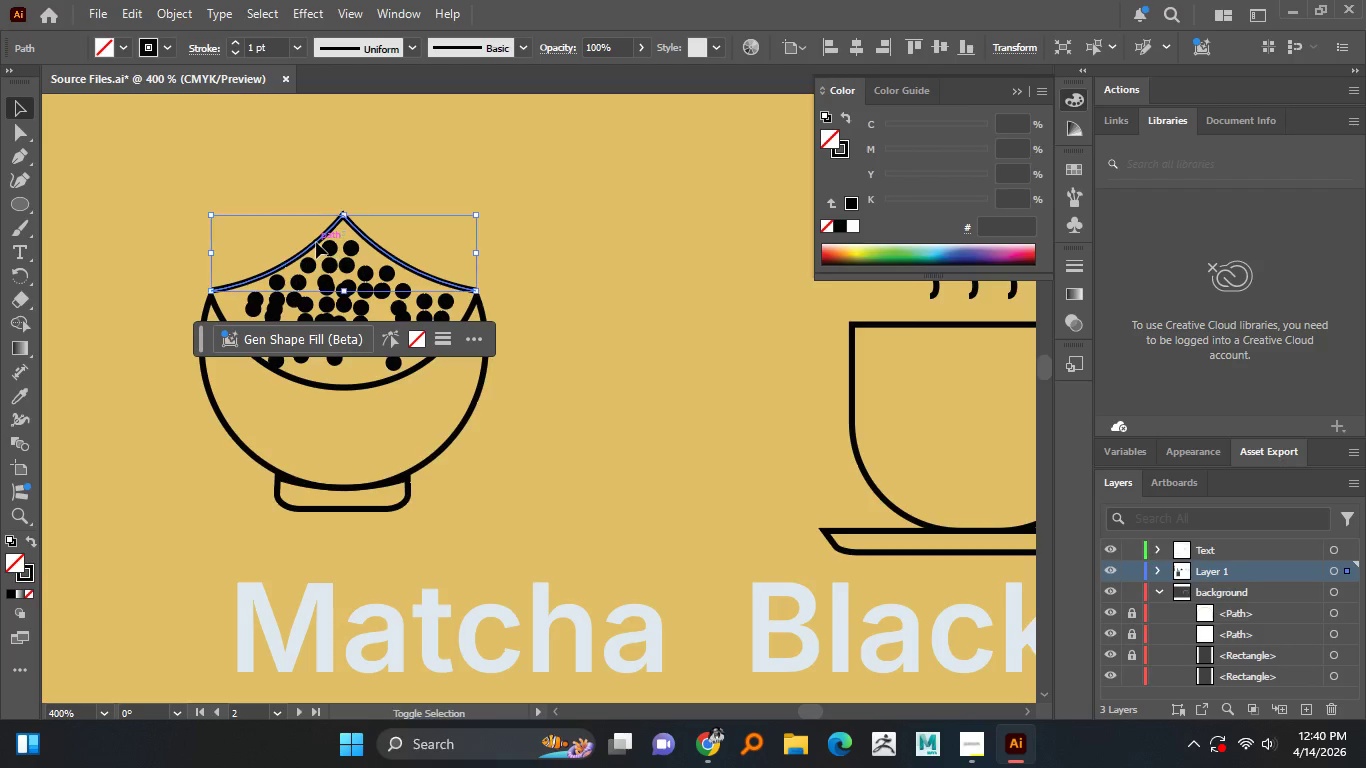 
key(Shift+ShiftLeft)
 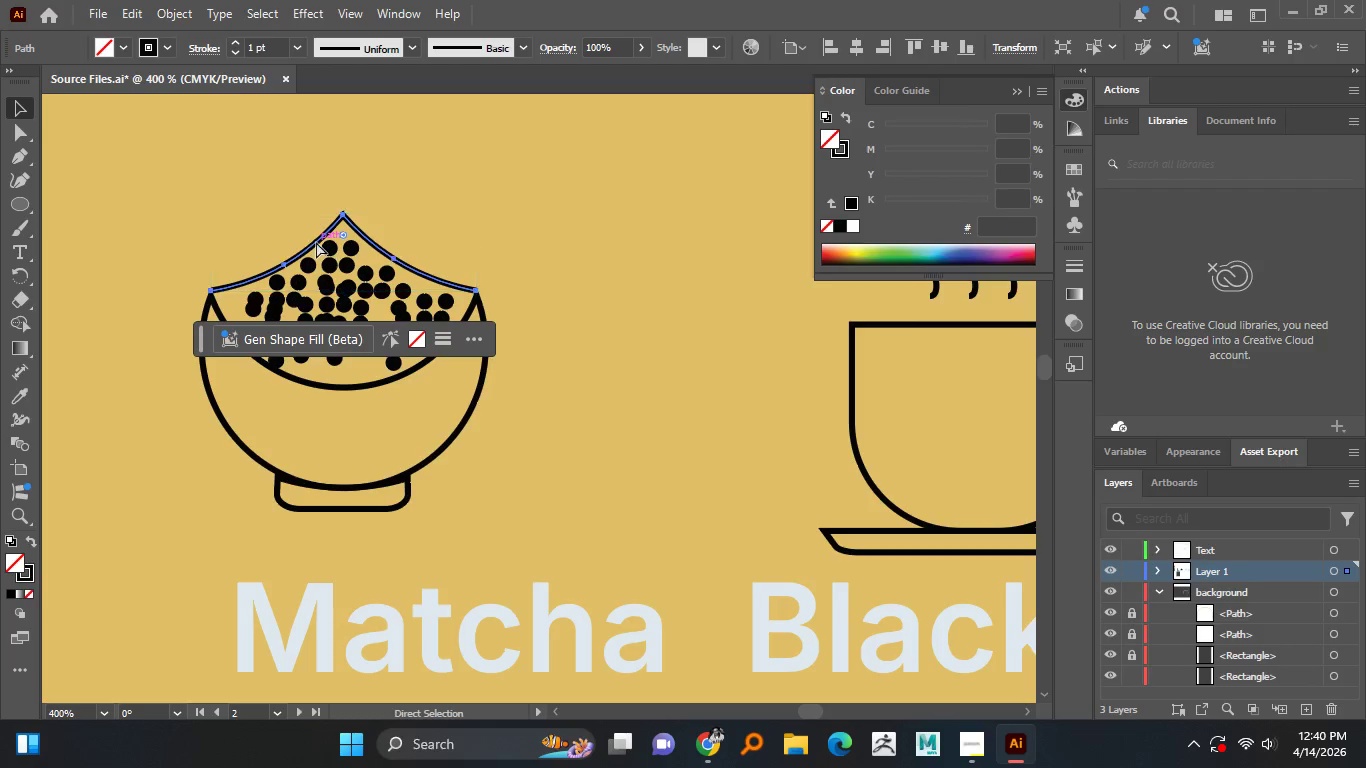 
hold_key(key=ControlLeft, duration=1.52)
 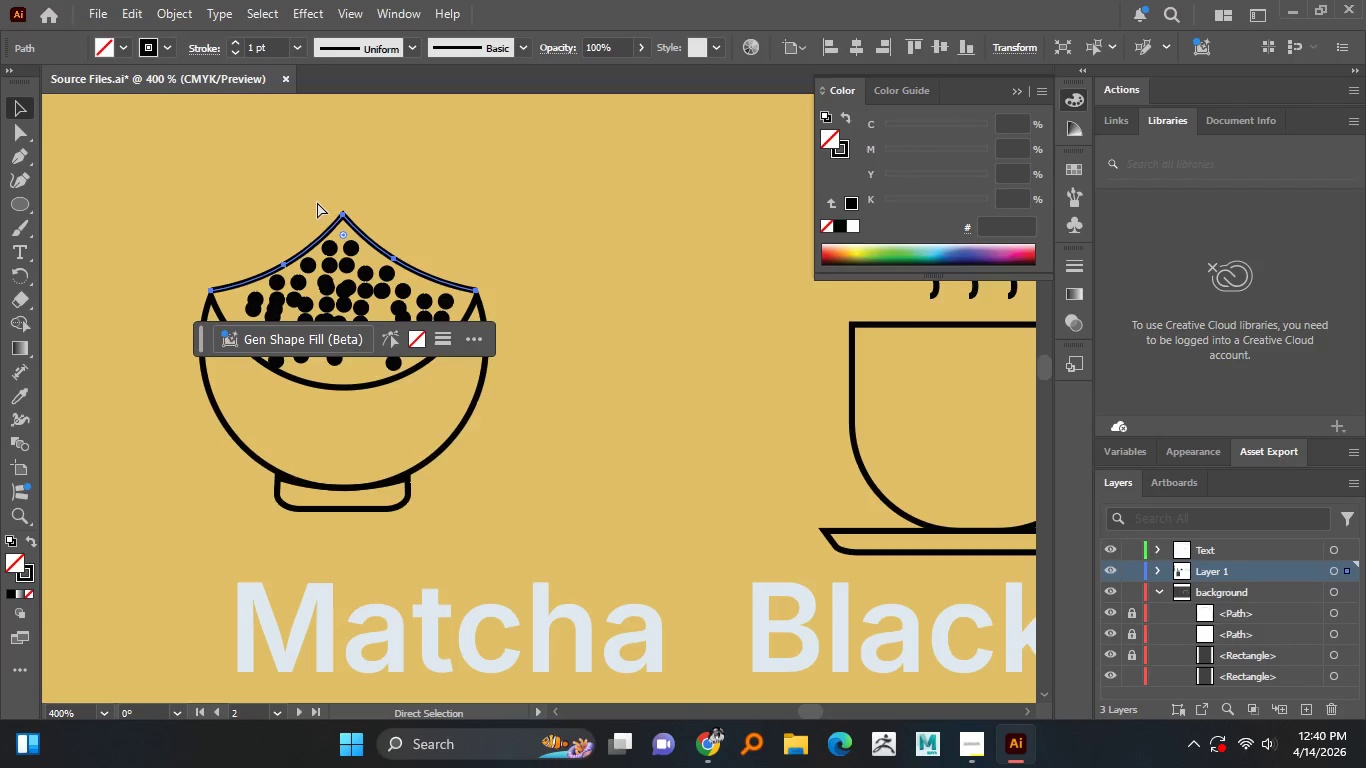 
hold_key(key=ControlLeft, duration=1.52)
 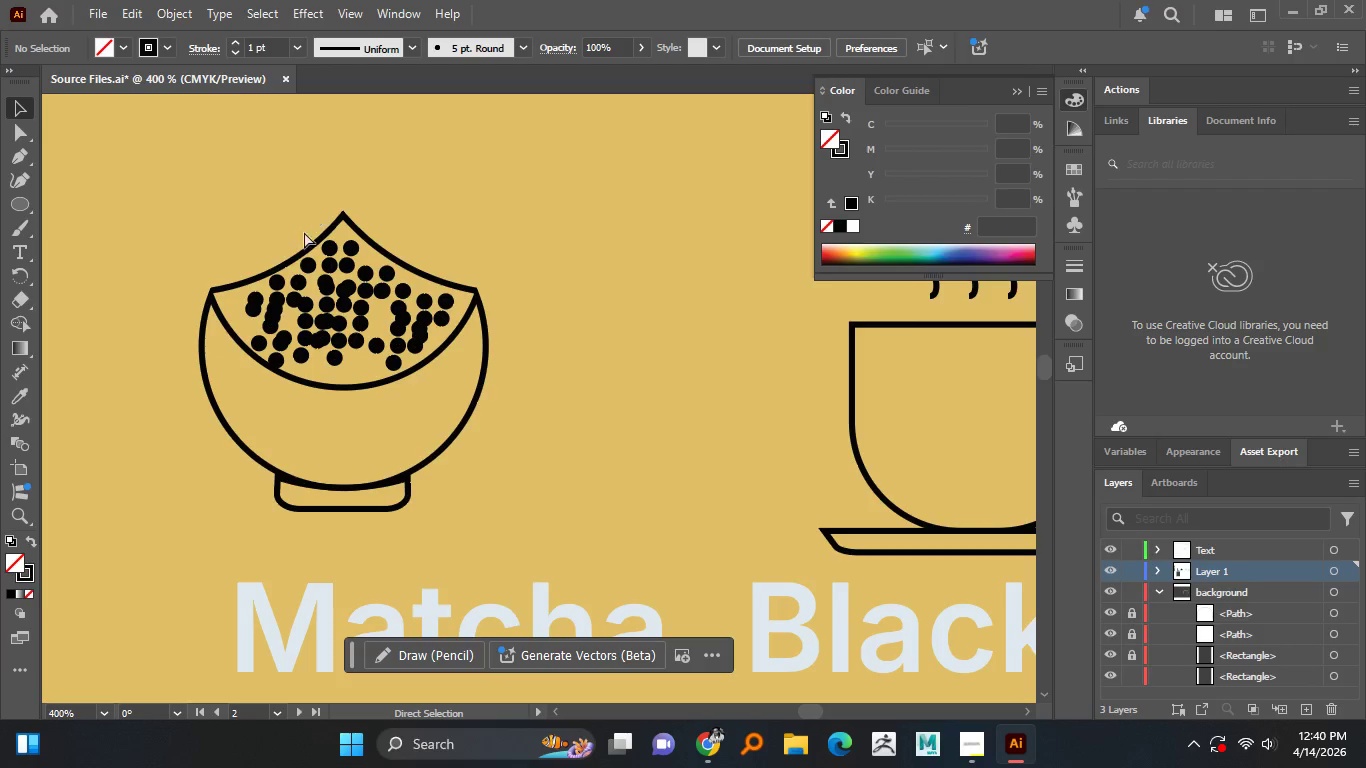 
key(Control+2)
 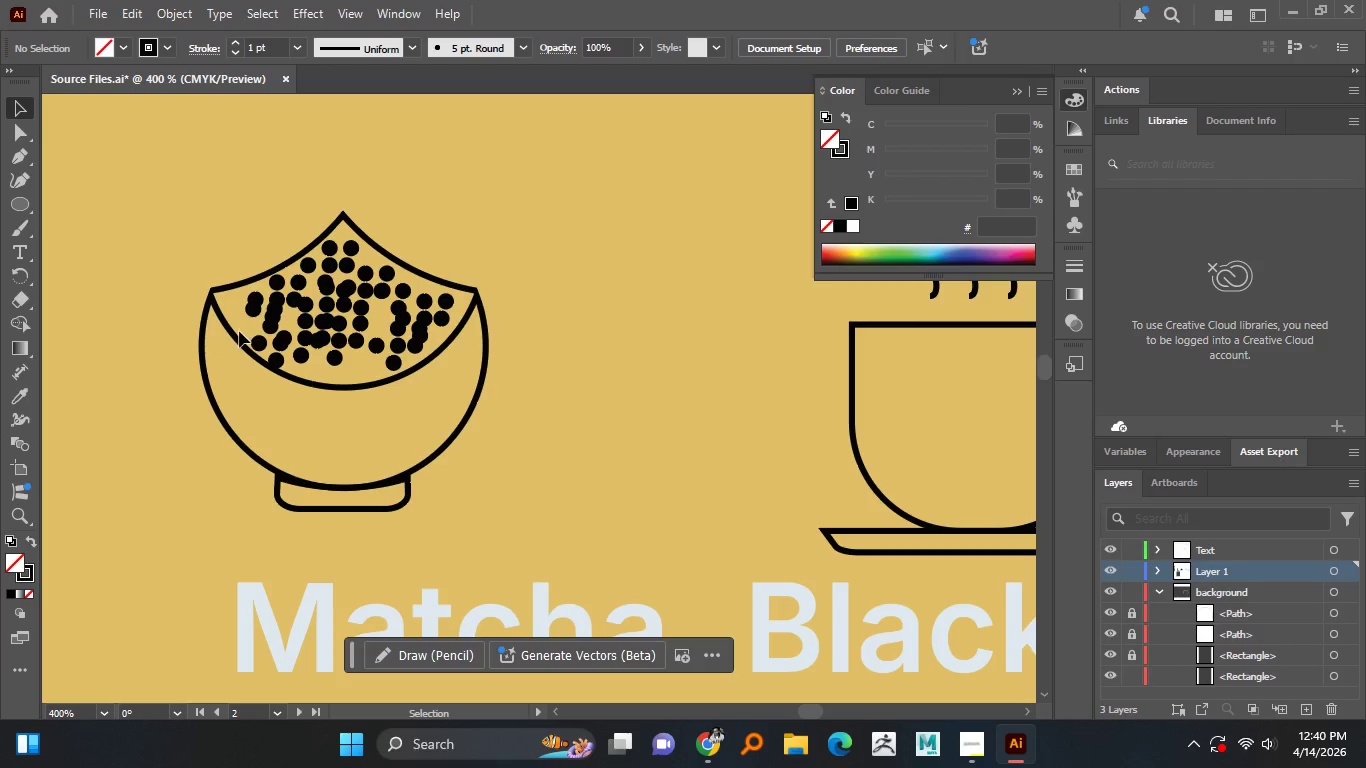 
left_click([238, 335])
 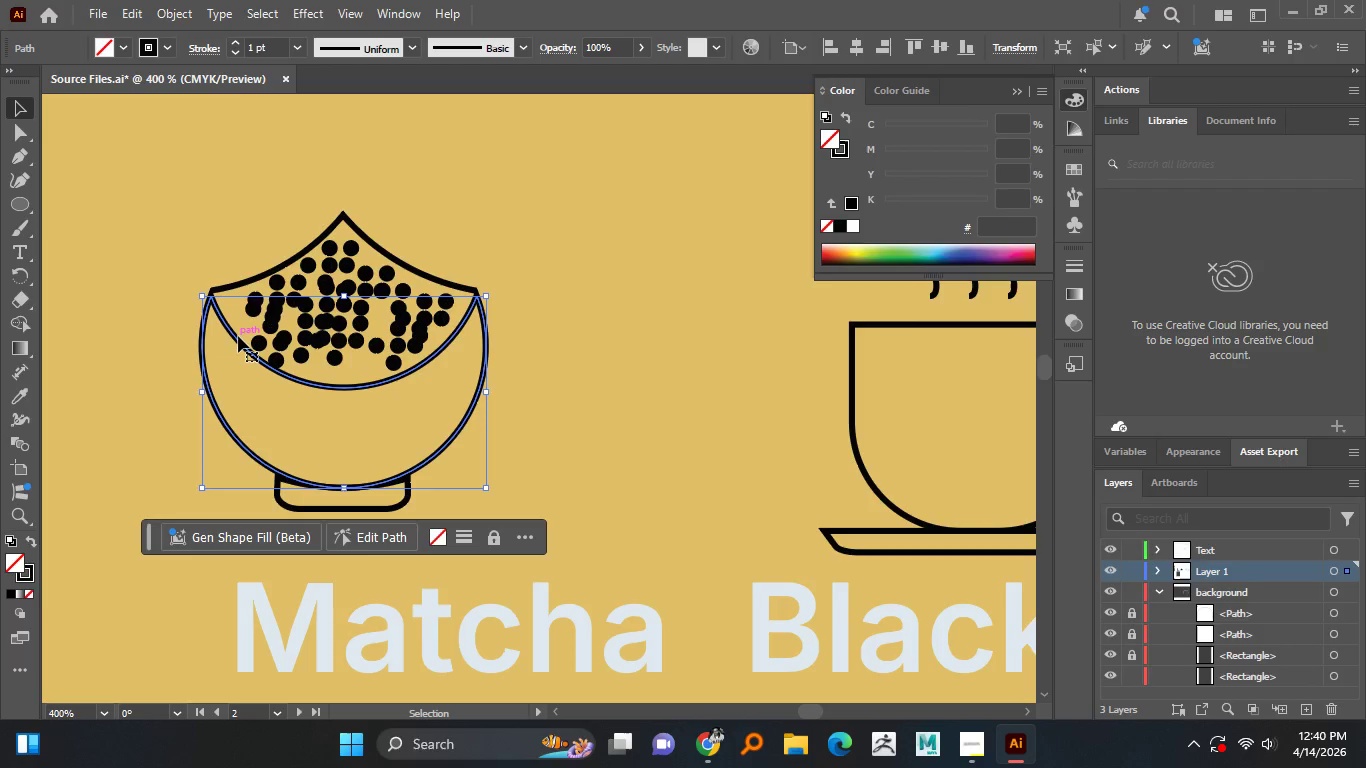 
hold_key(key=ControlLeft, duration=1.52)
 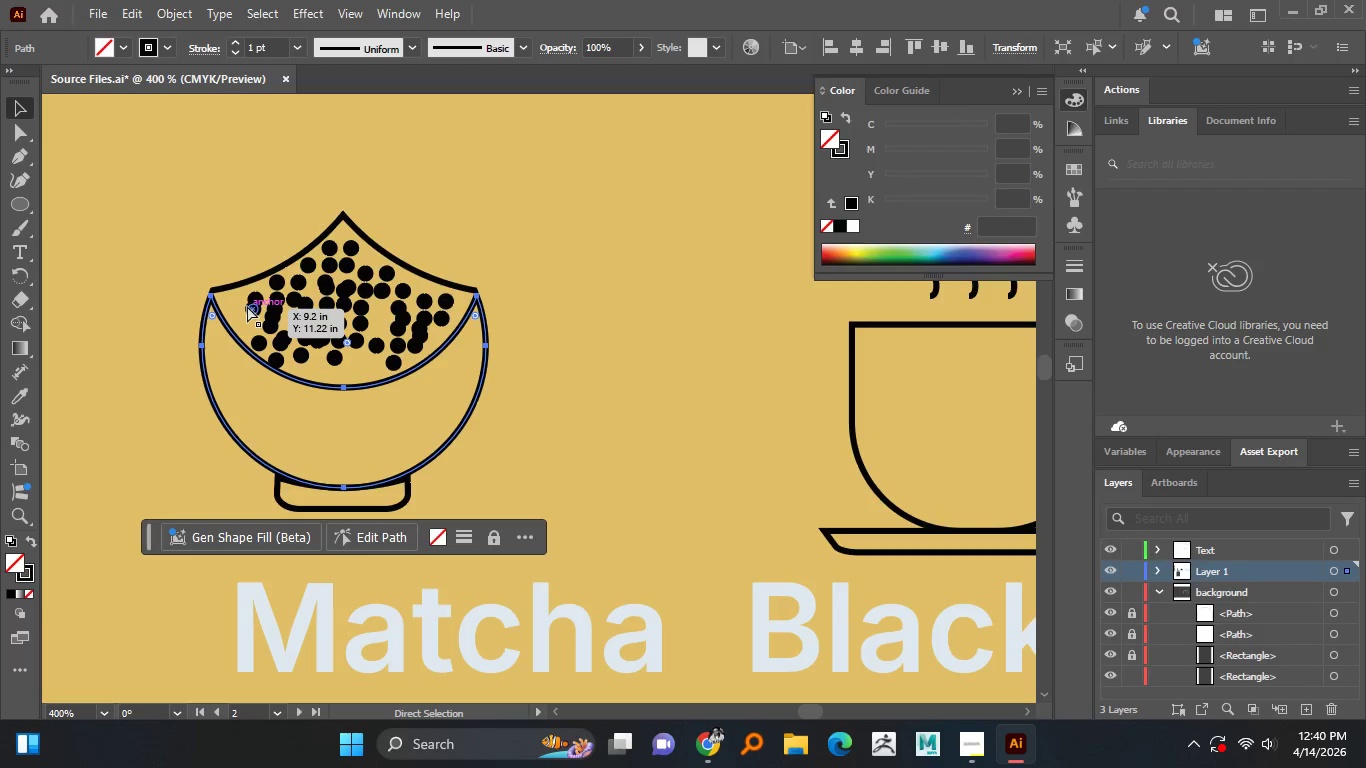 
key(Control+2)
 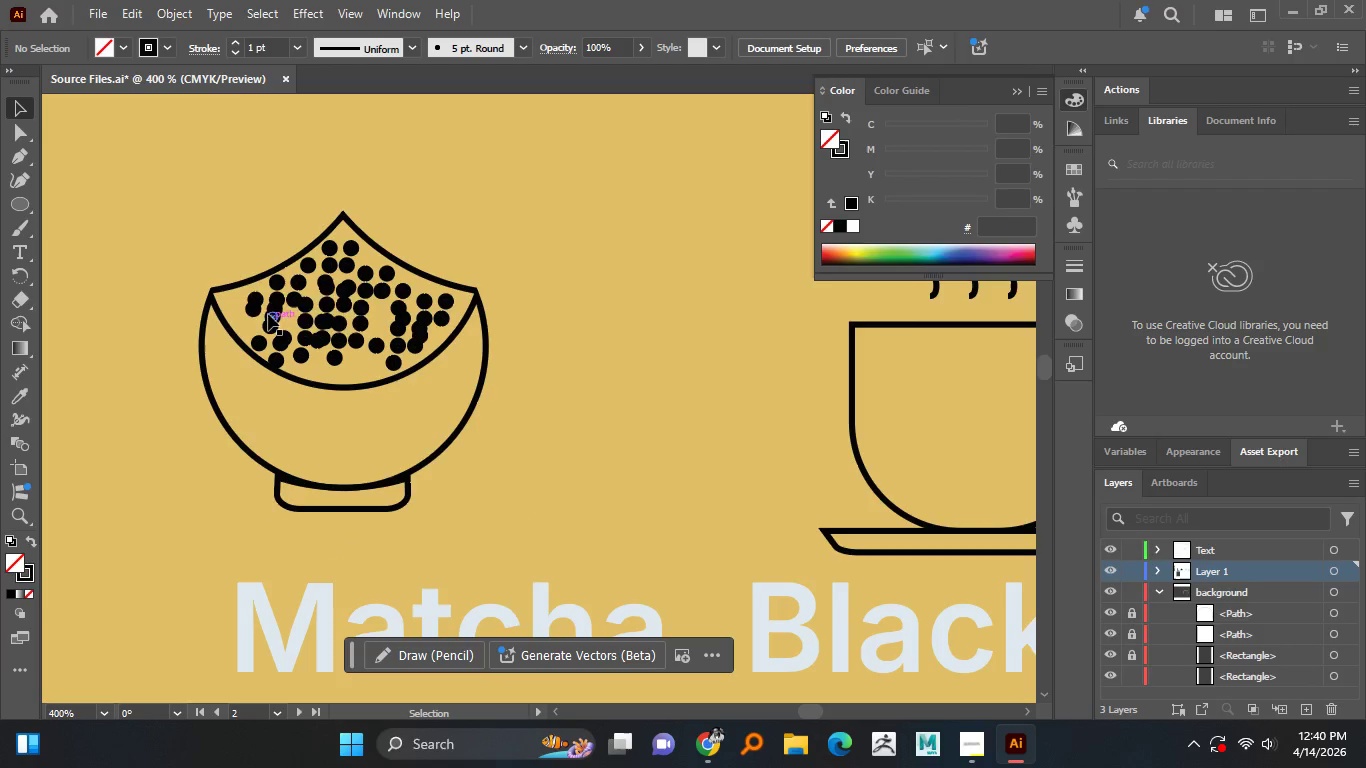 
left_click_drag(start_coordinate=[211, 244], to_coordinate=[586, 447])
 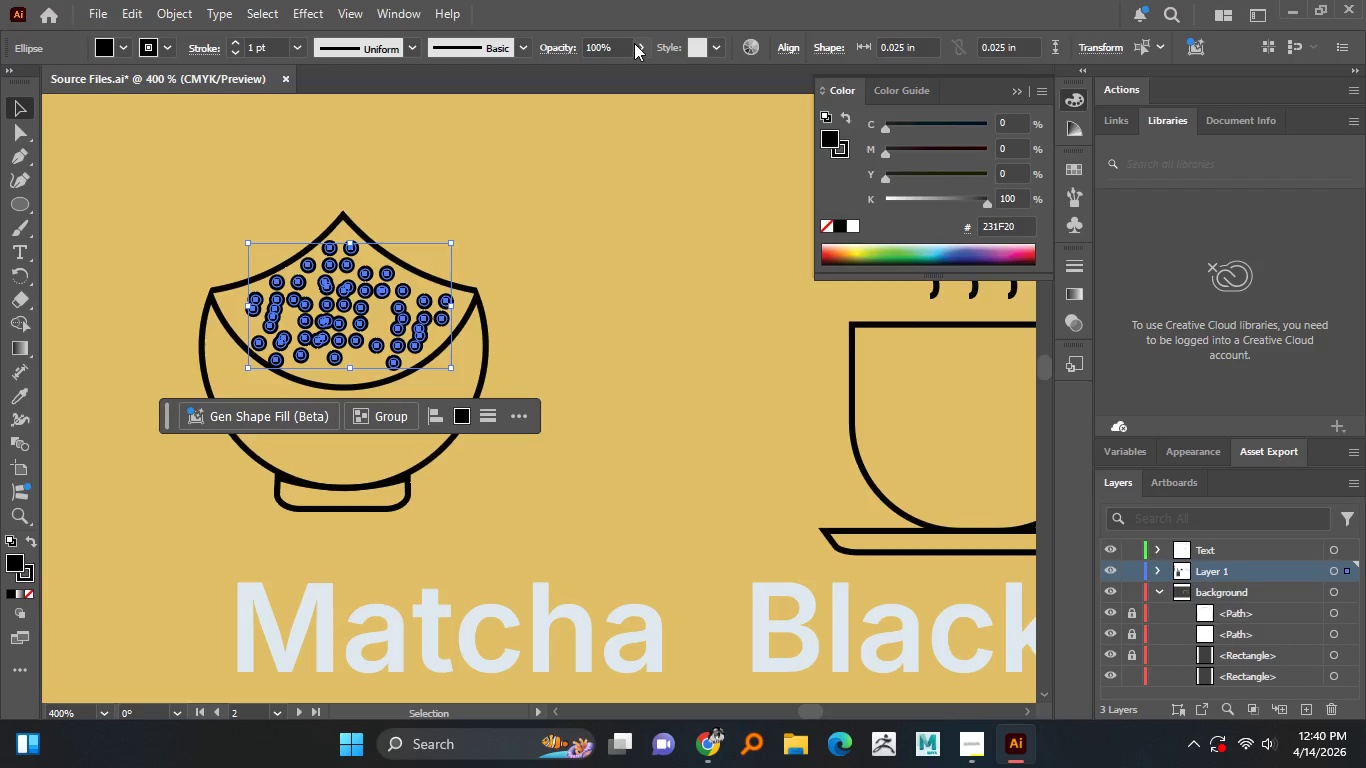 
left_click([642, 45])
 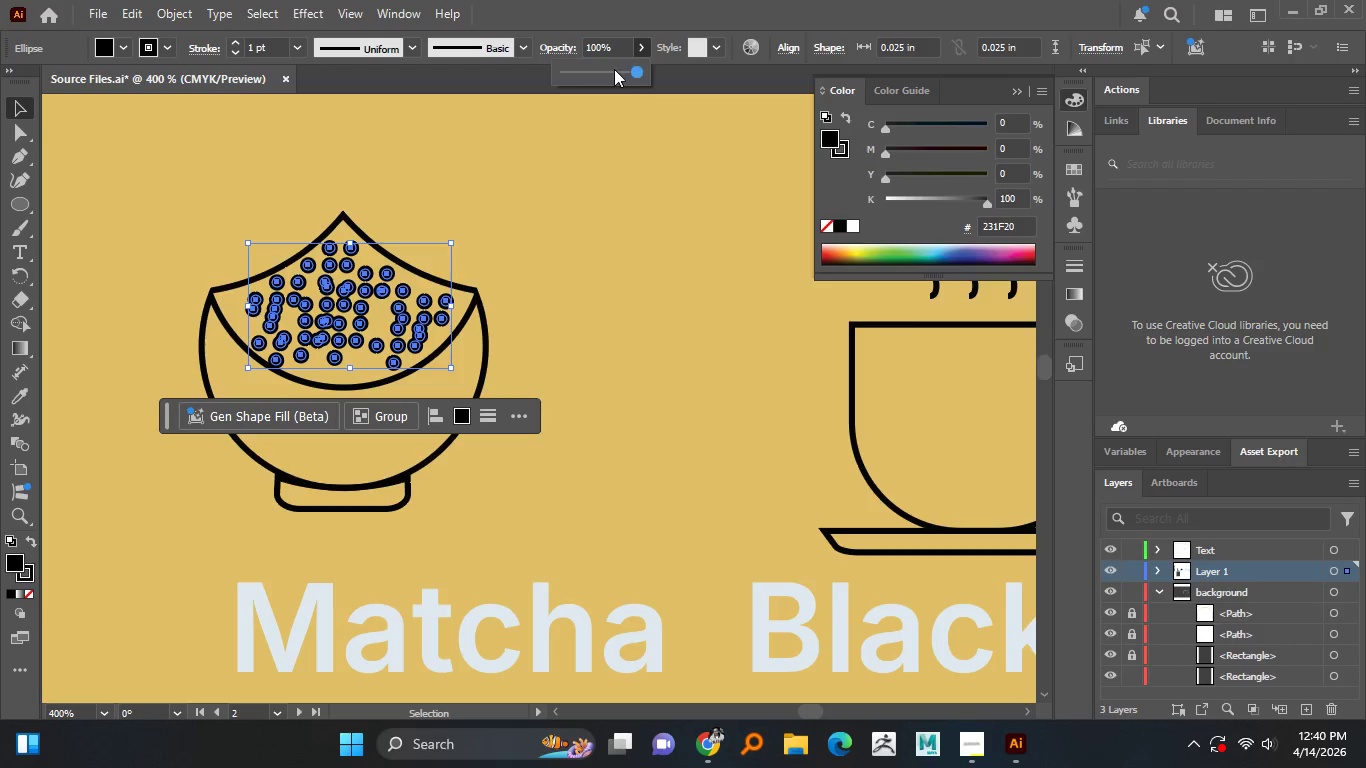 
left_click_drag(start_coordinate=[611, 70], to_coordinate=[597, 75])
 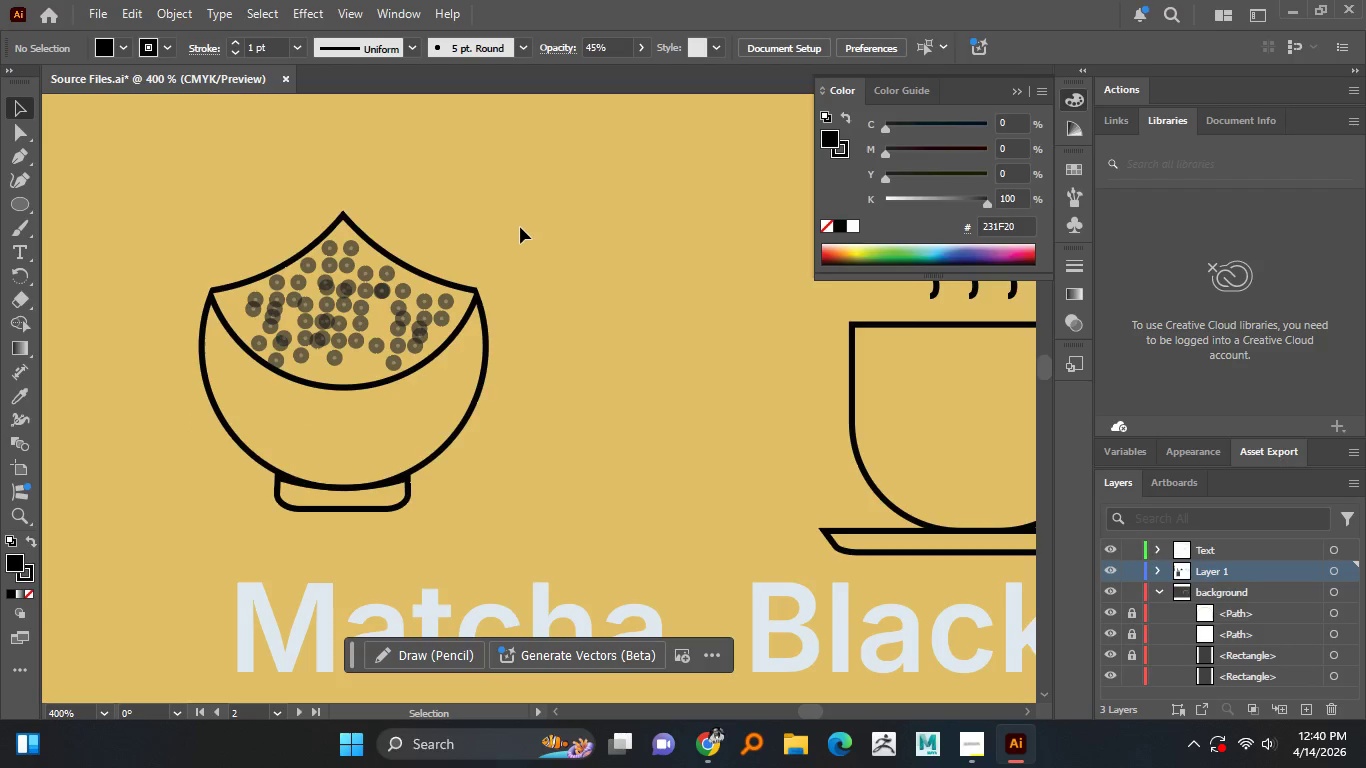 
hold_key(key=AltLeft, duration=1.52)
scroll: coordinate [501, 248], scroll_direction: down, amount: 4.0
 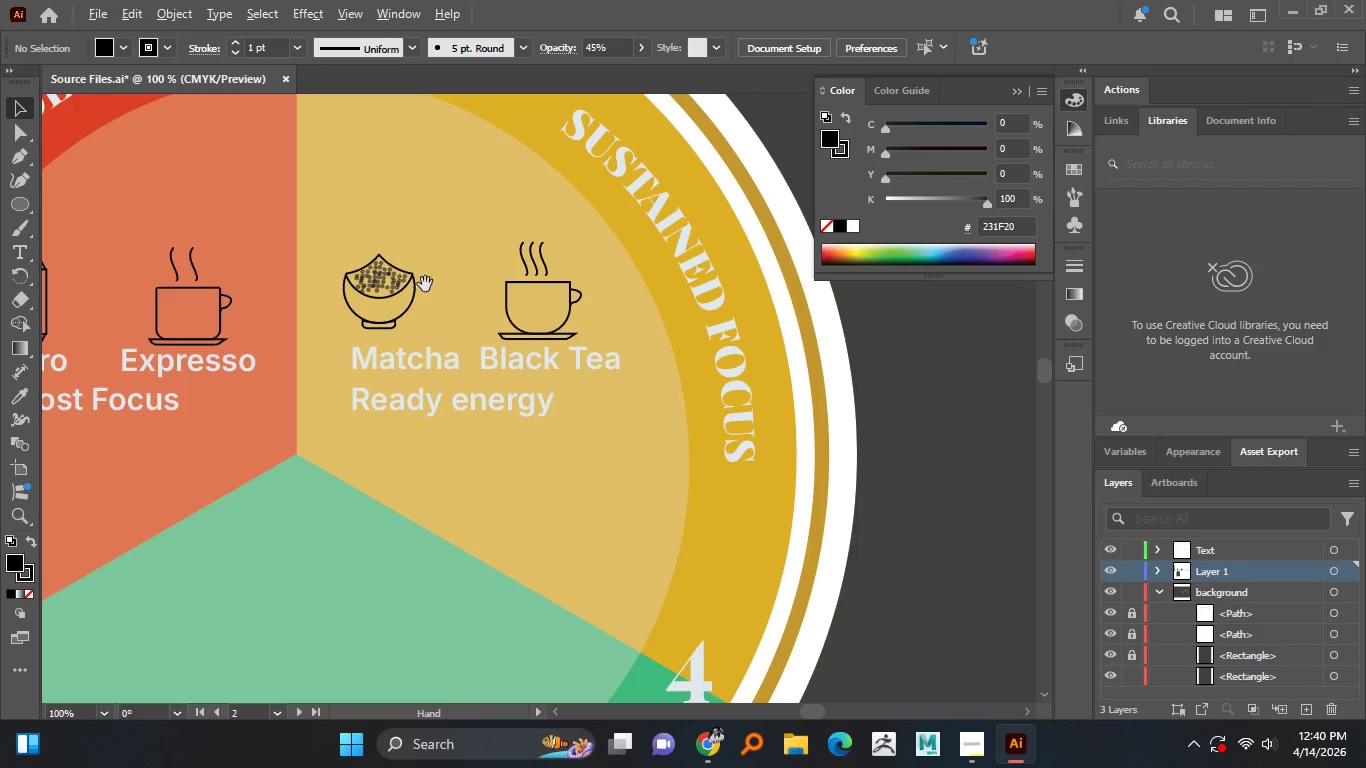 
hold_key(key=AltLeft, duration=1.5)
scroll: coordinate [453, 261], scroll_direction: down, amount: 1.0
 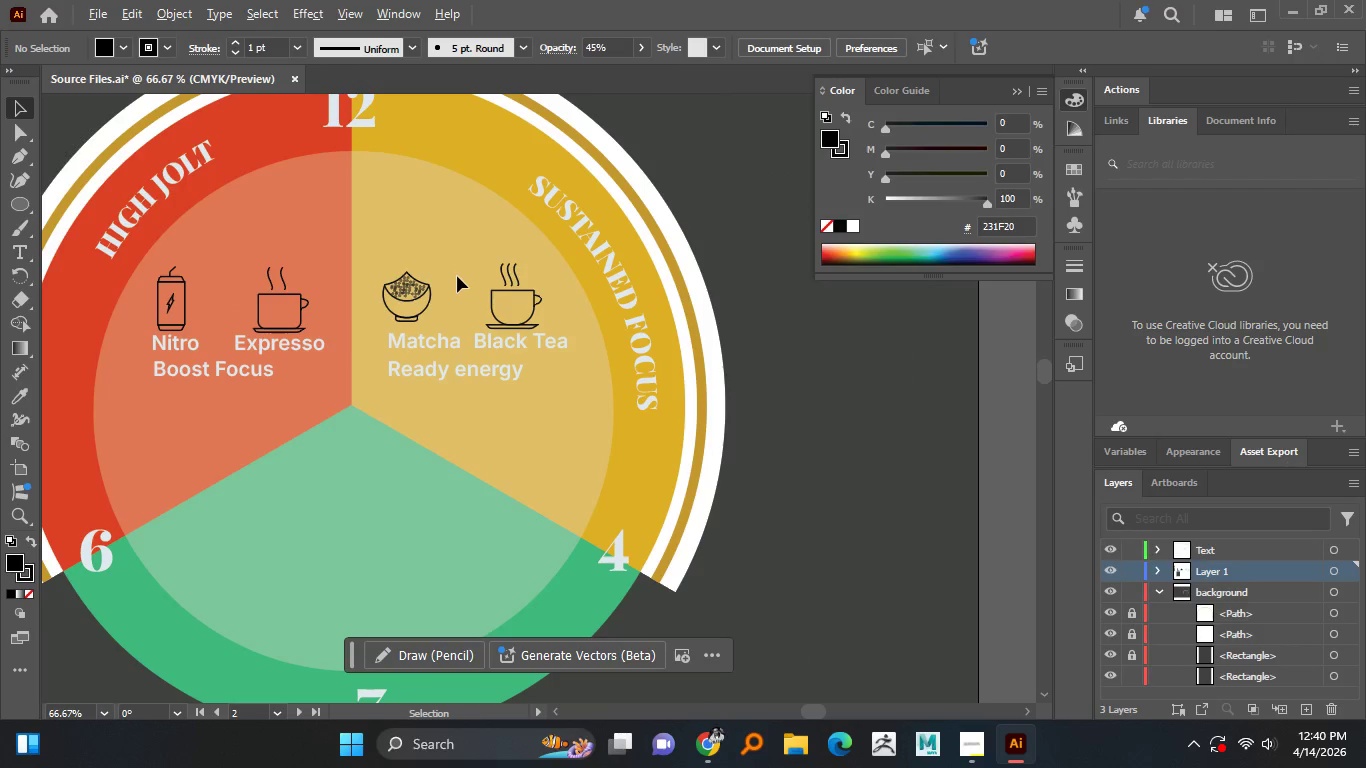 
key(Alt+AltLeft)
 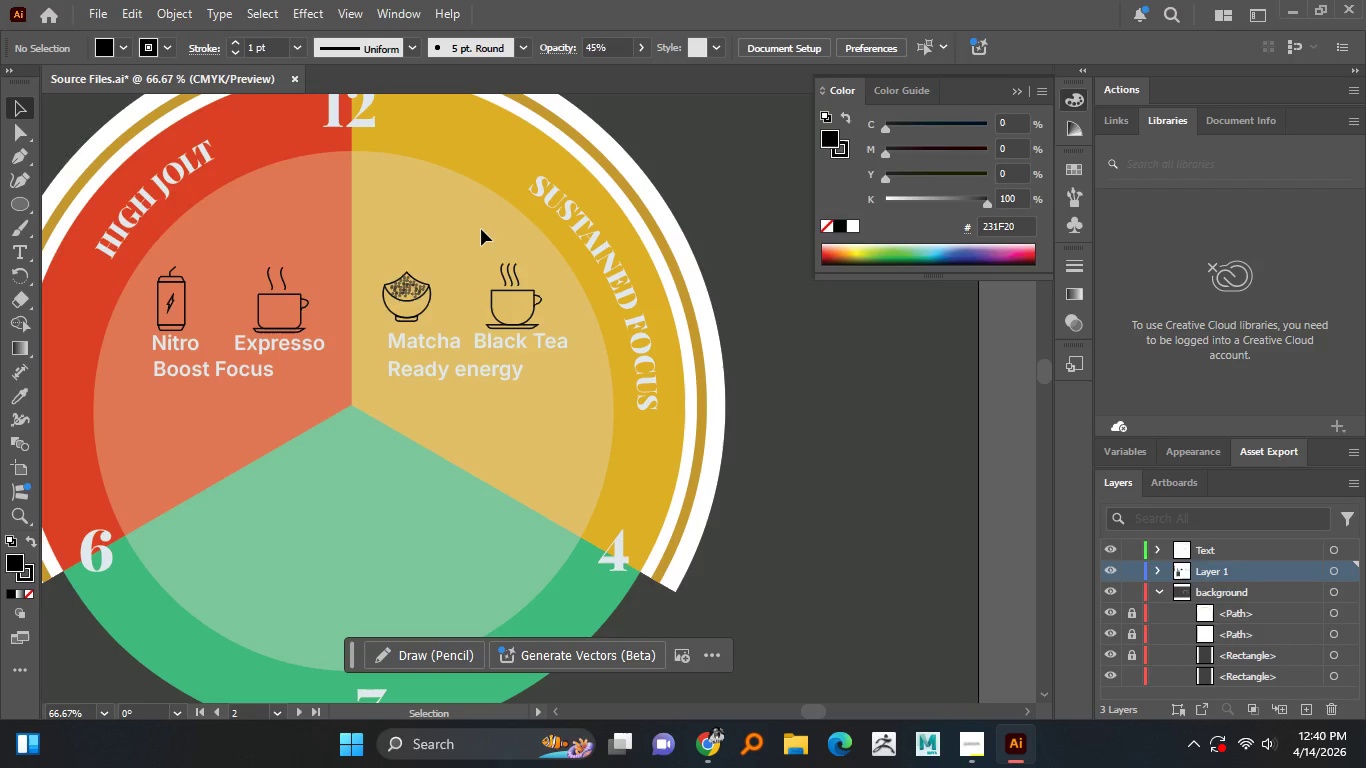 
hold_key(key=ControlLeft, duration=0.44)
 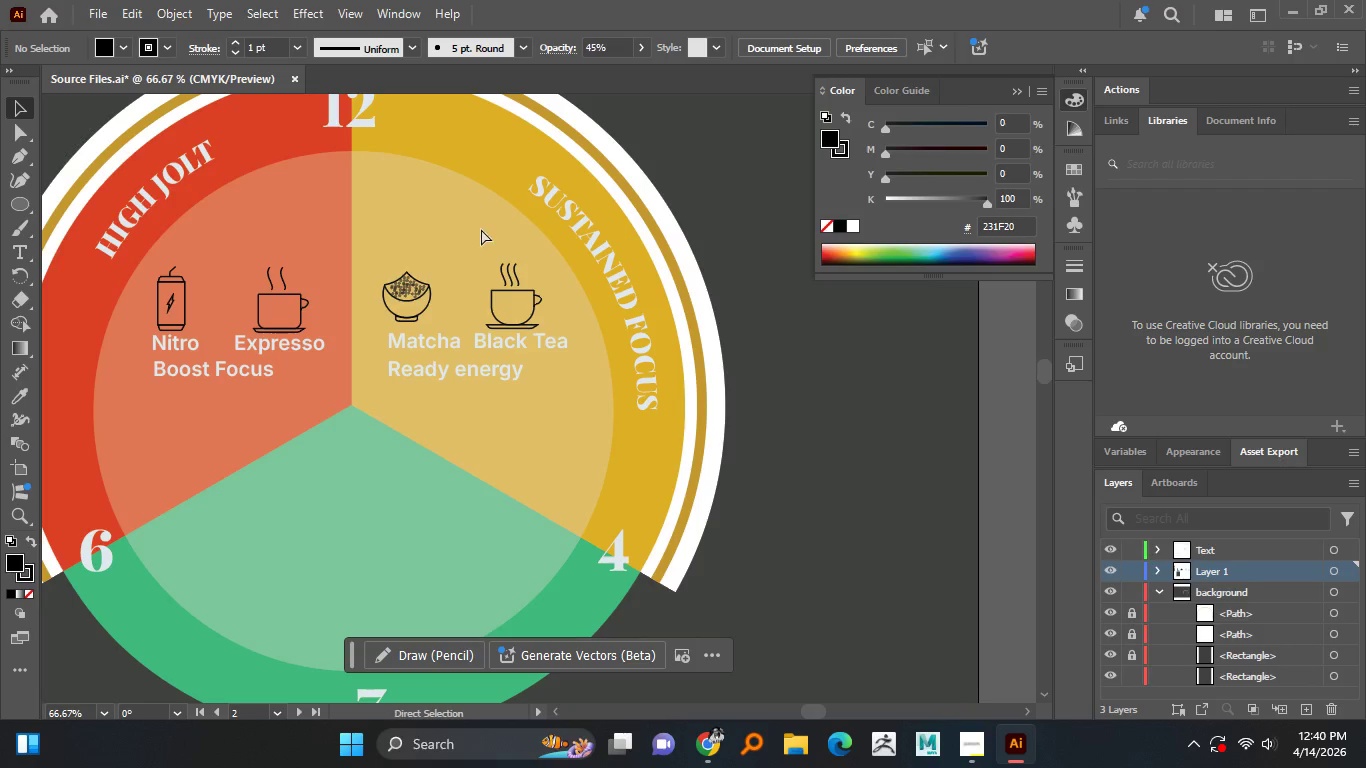 
key(Control+S)
 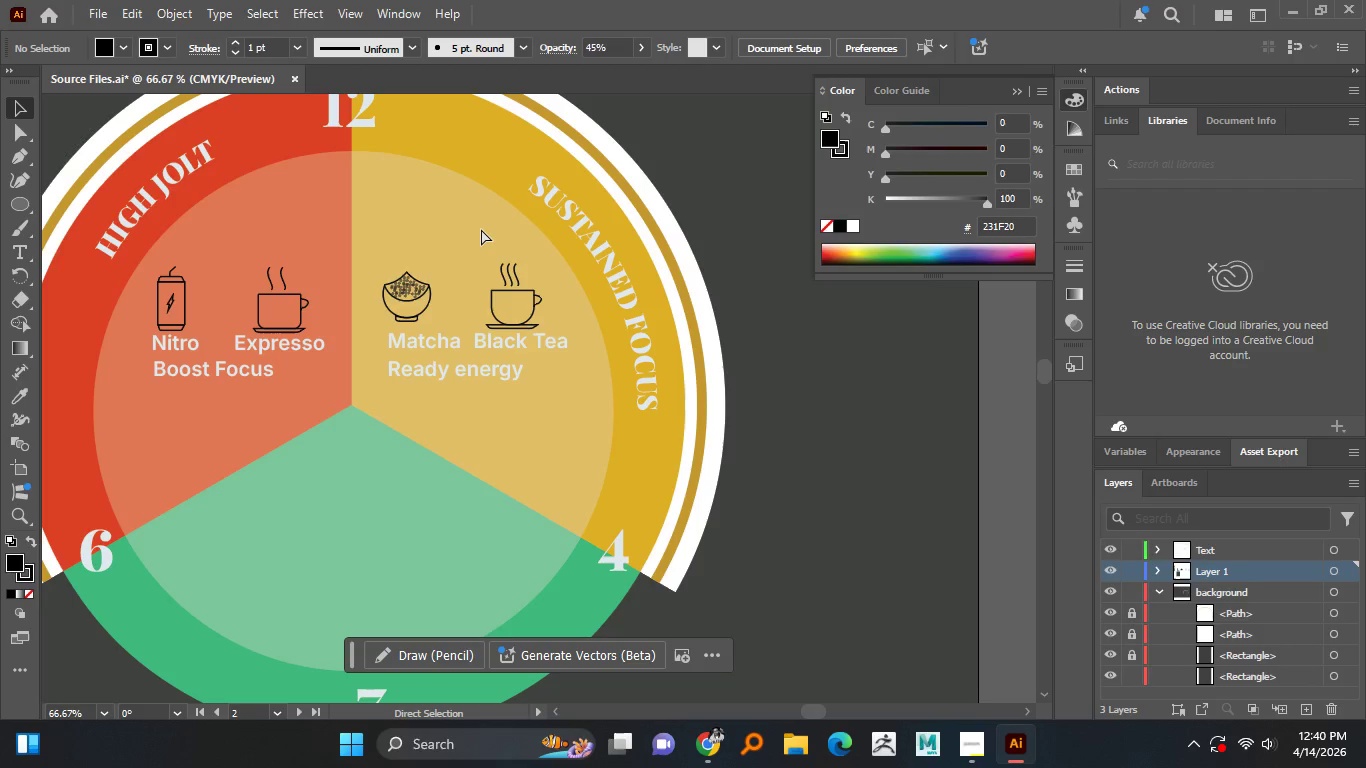 
key(Numpad0)
 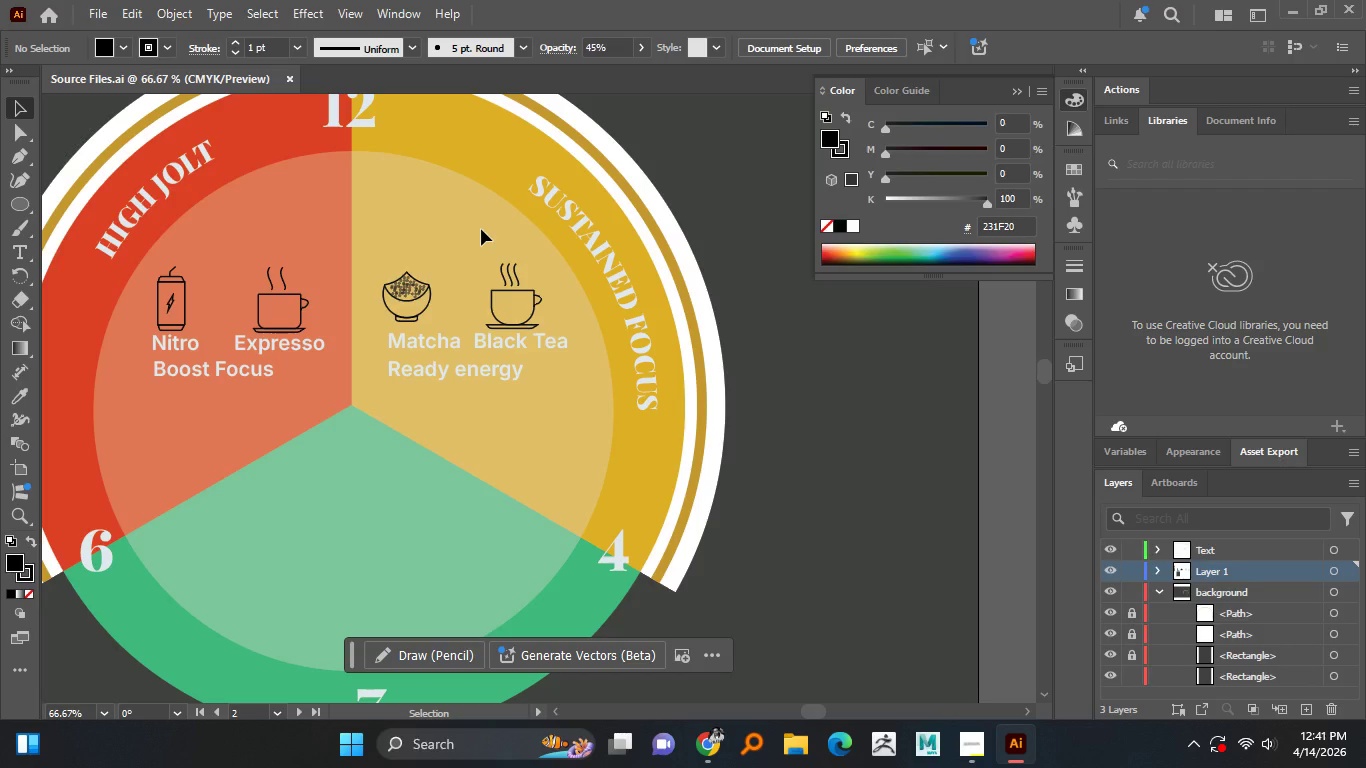 
wait(15.36)
 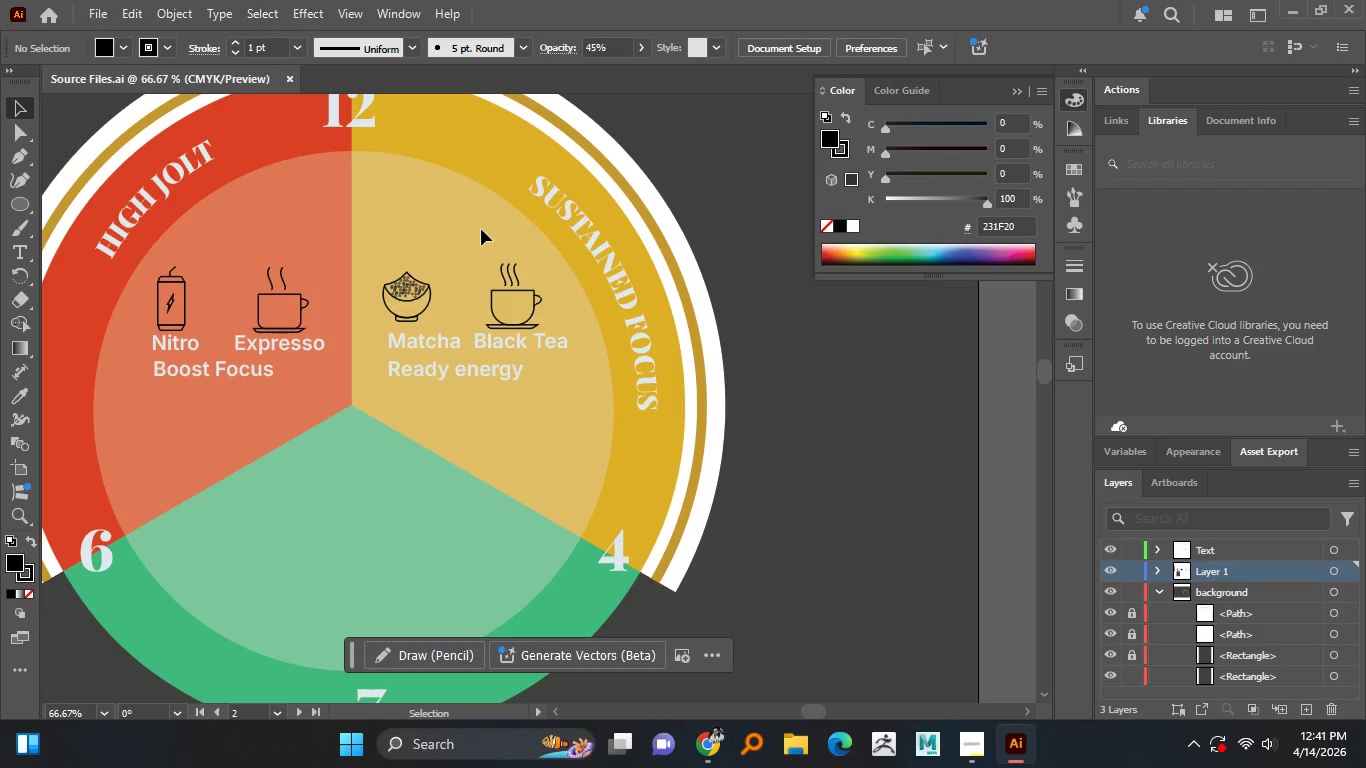 
hold_key(key=AltLeft, duration=1.53)
 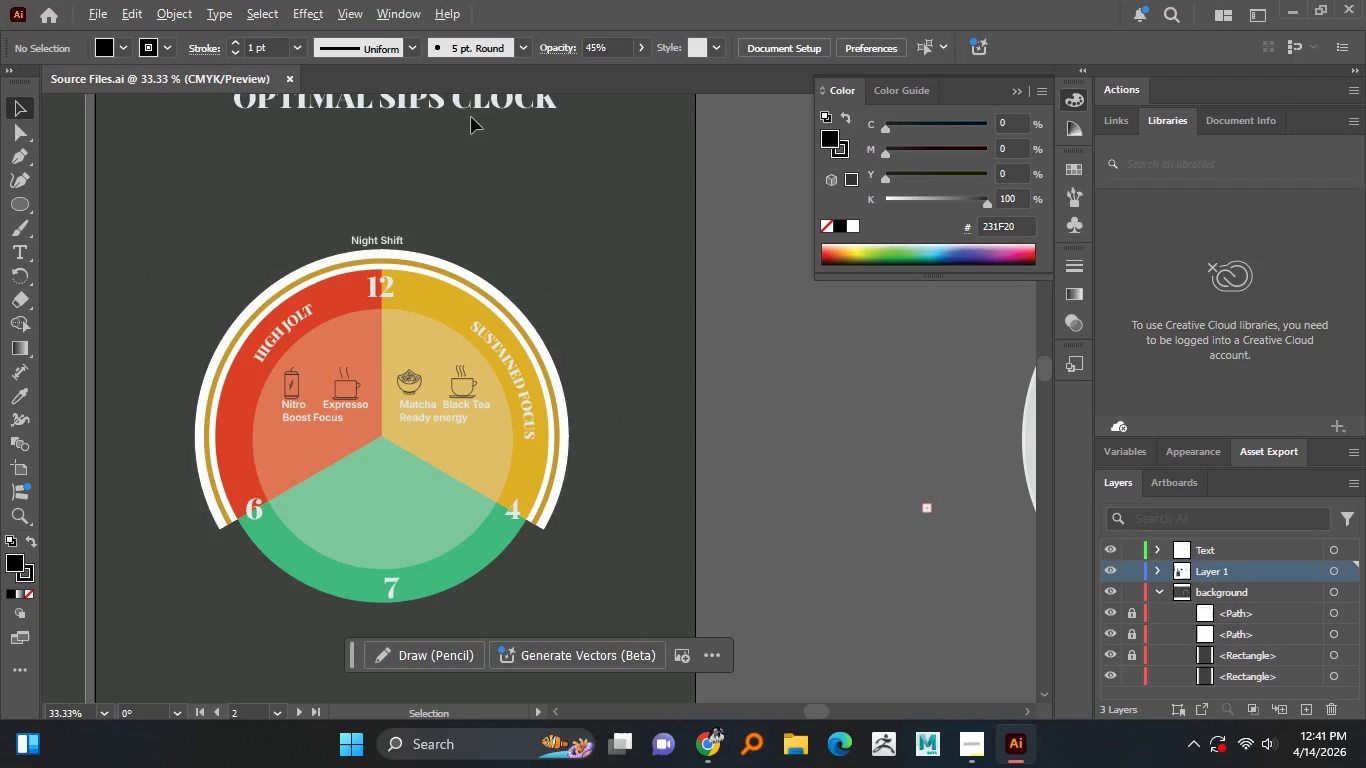 
hold_key(key=AltLeft, duration=2.39)
 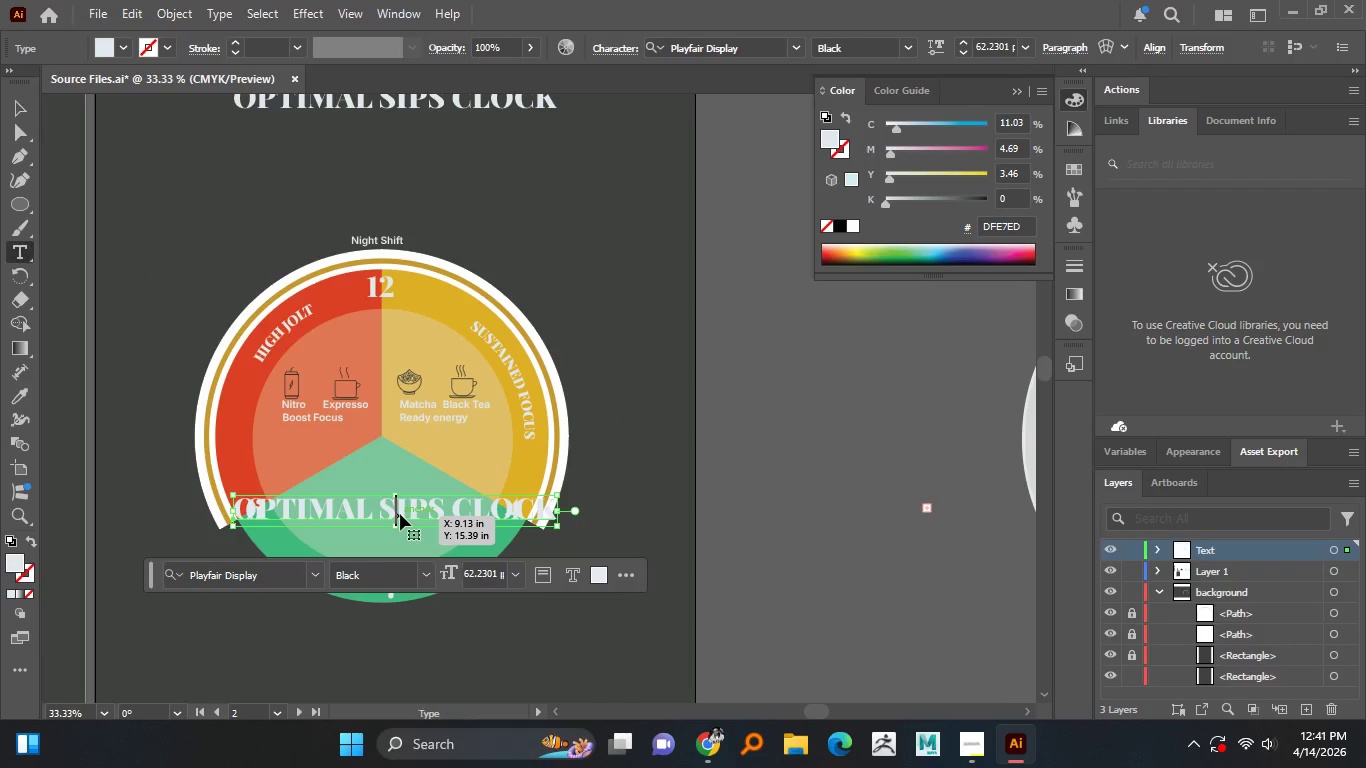 
scroll: coordinate [388, 360], scroll_direction: down, amount: 2.0
 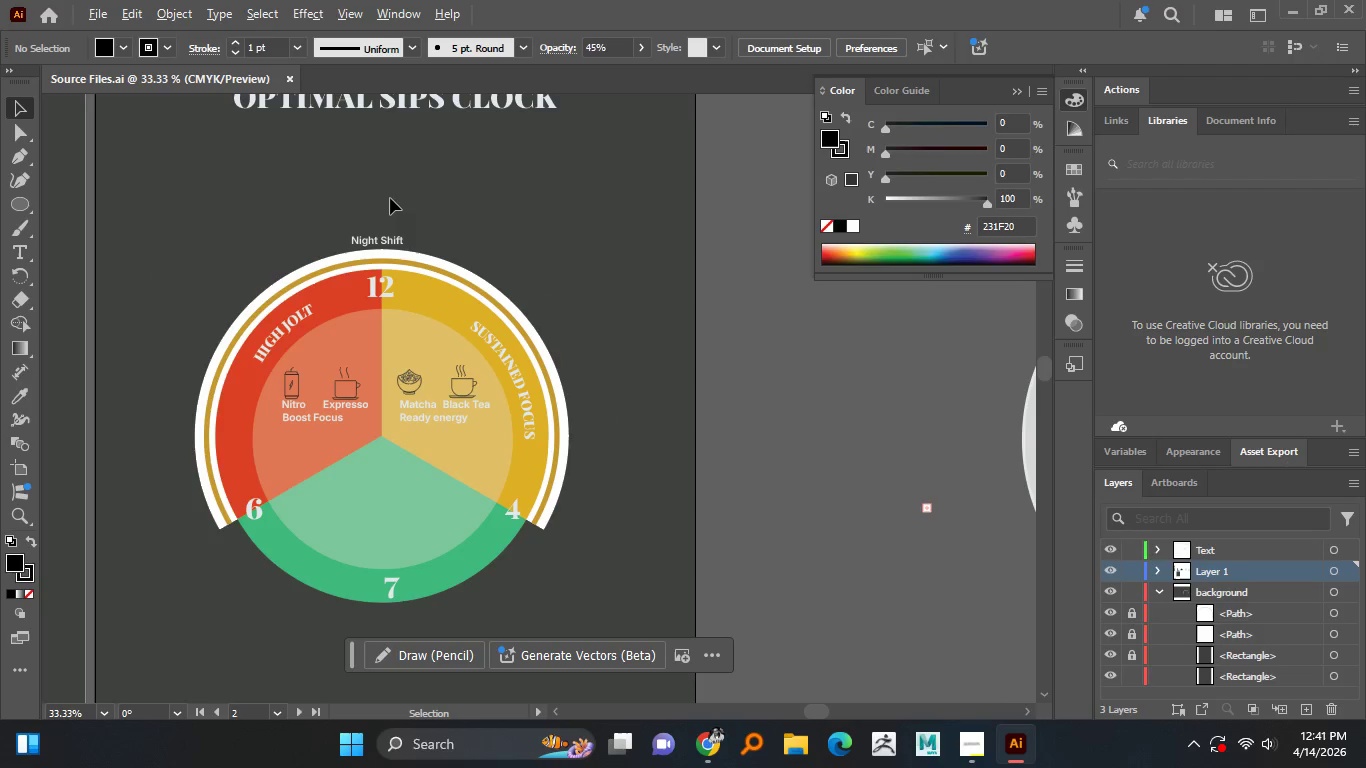 
left_click_drag(start_coordinate=[479, 110], to_coordinate=[405, 522])
 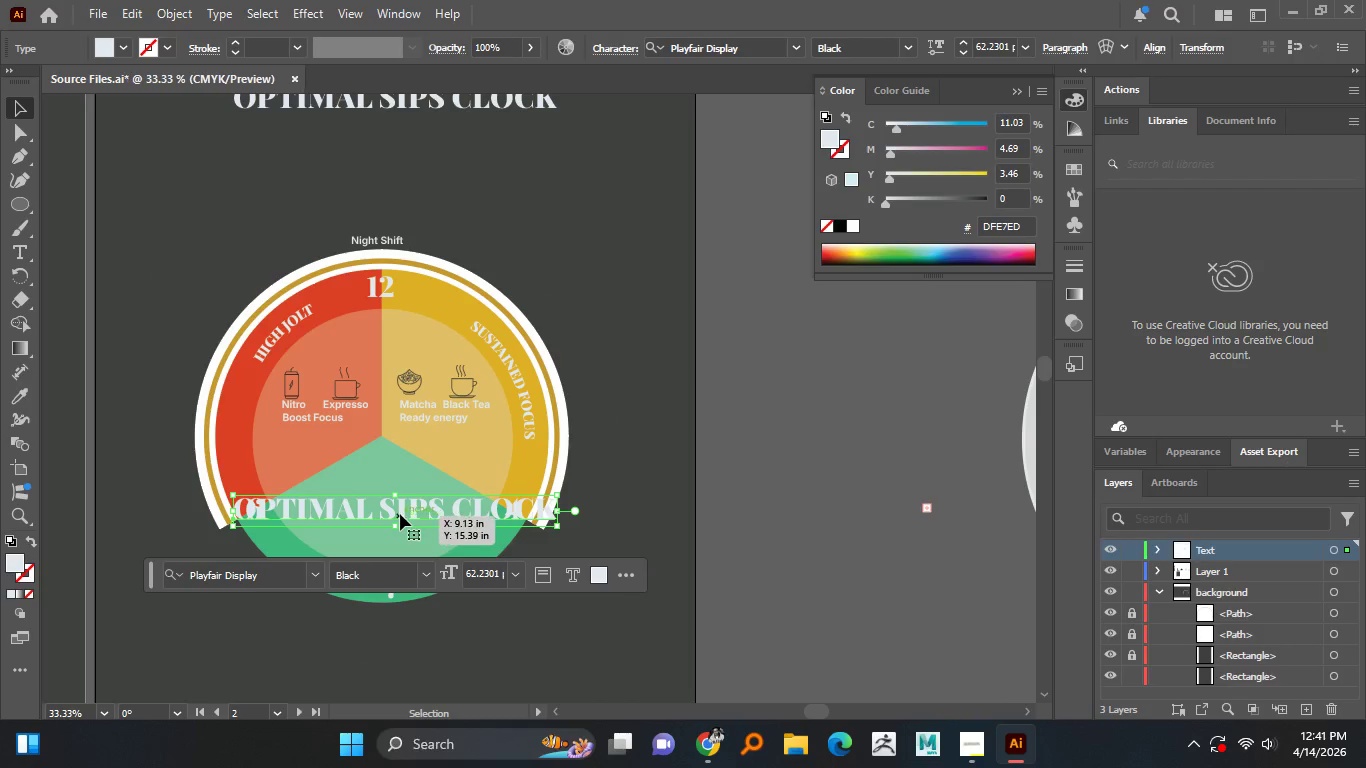 
hold_key(key=ShiftLeft, duration=0.95)
 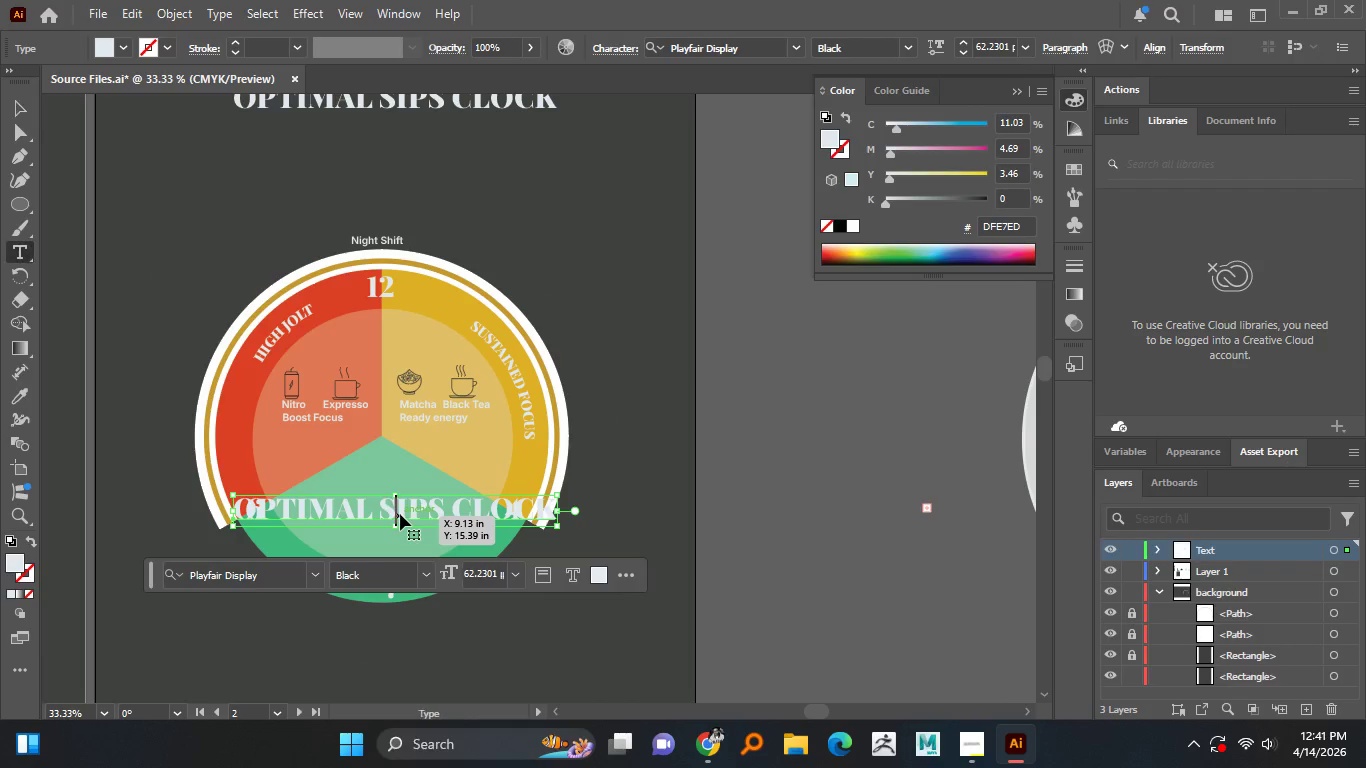 
hold_key(key=ShiftLeft, duration=1.88)
double_click([400, 514])
 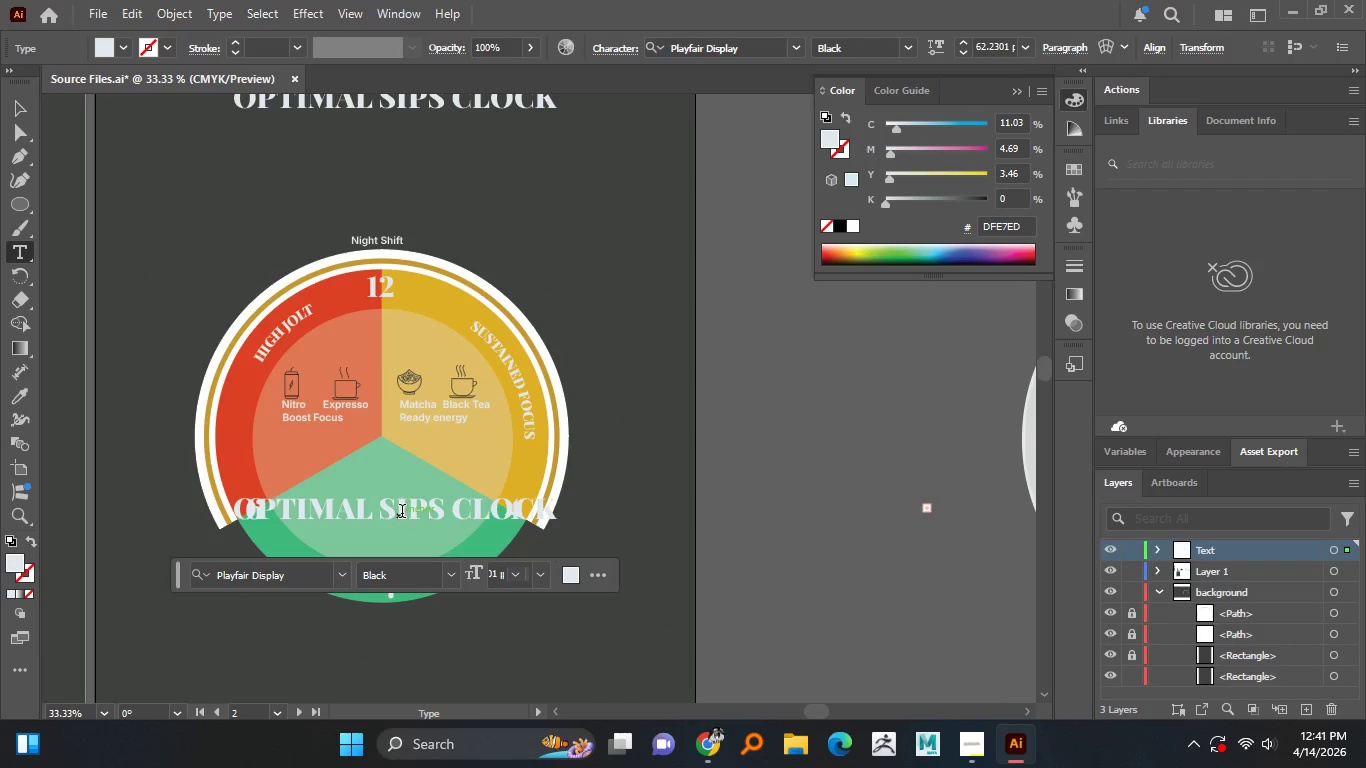 
key(Control+A)
 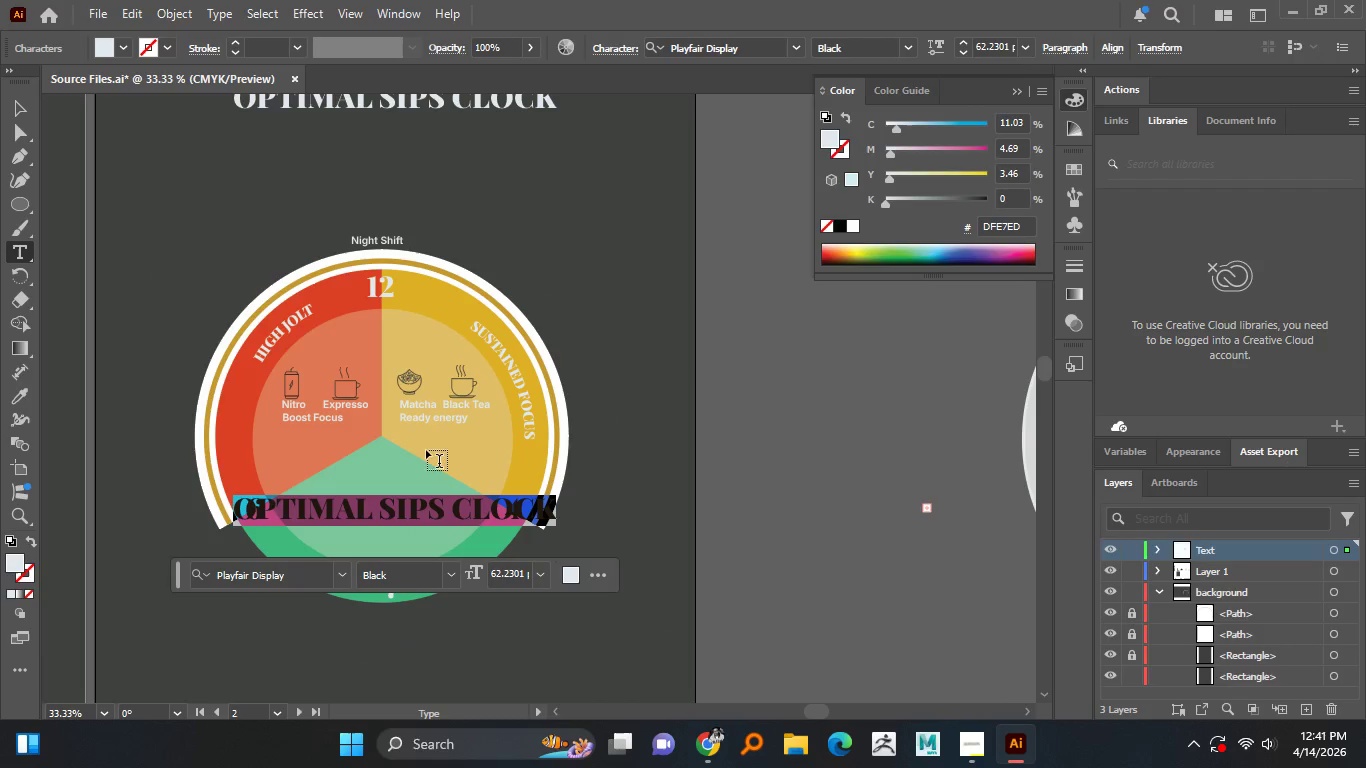 
type(THE)
key(Backspace)
key(Backspace)
key(Backspace)
type(THE WIND DOWN)
 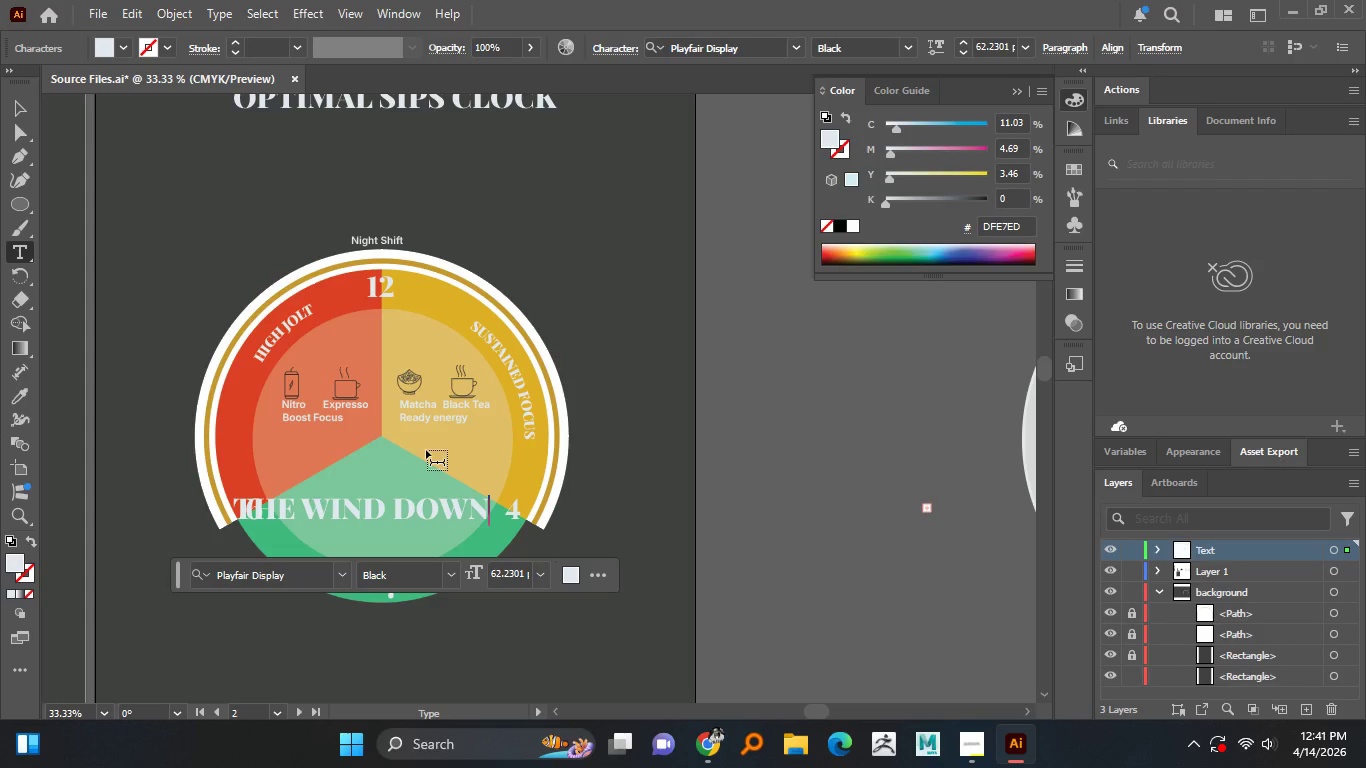 
left_click([26, 110])
 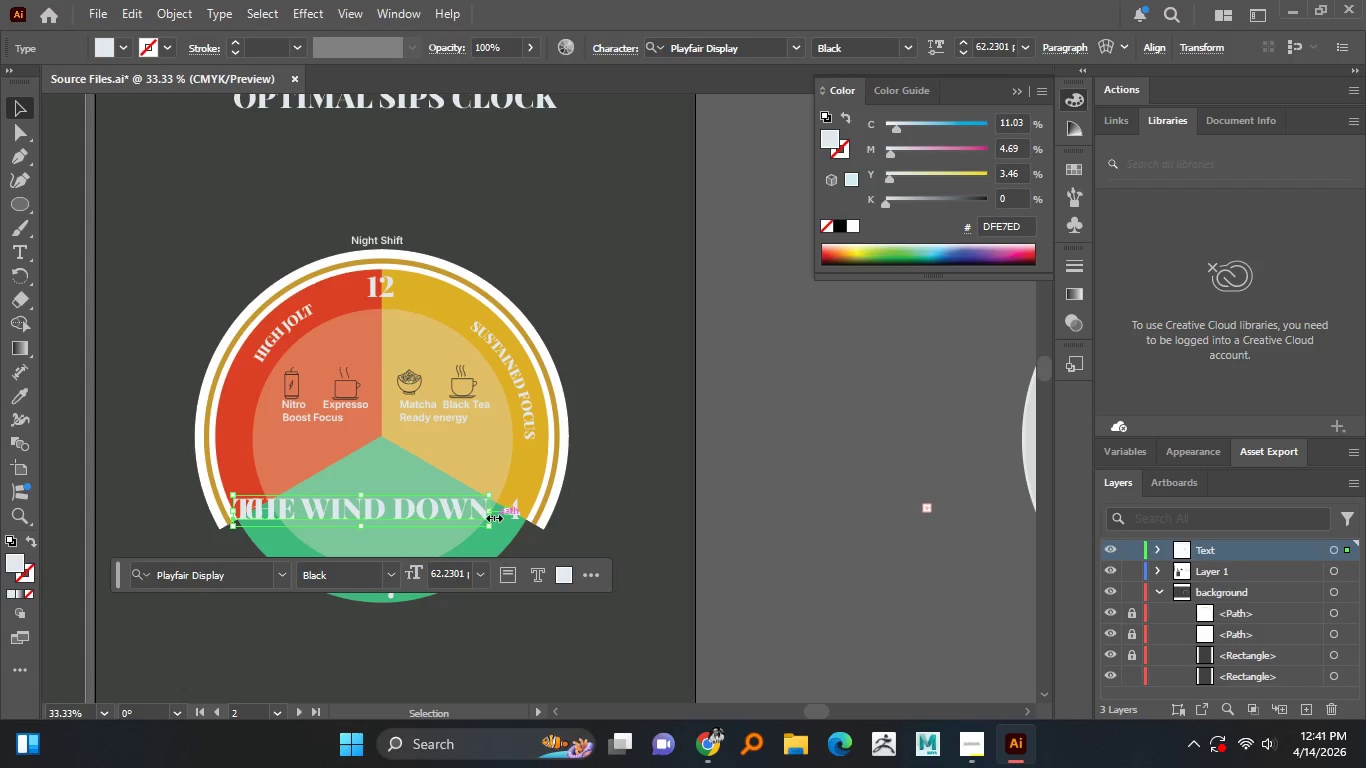 
left_click_drag(start_coordinate=[491, 514], to_coordinate=[431, 519])
 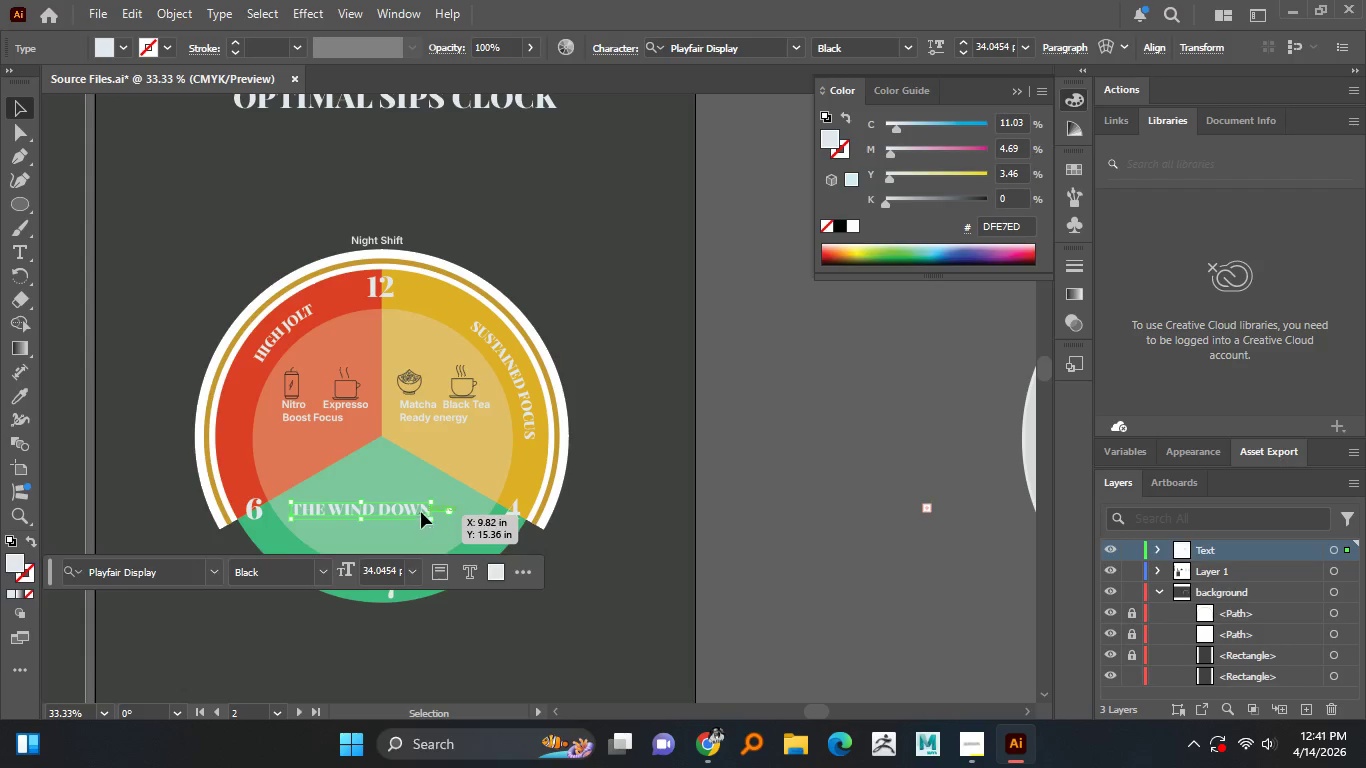 
right_click([491, 514])
 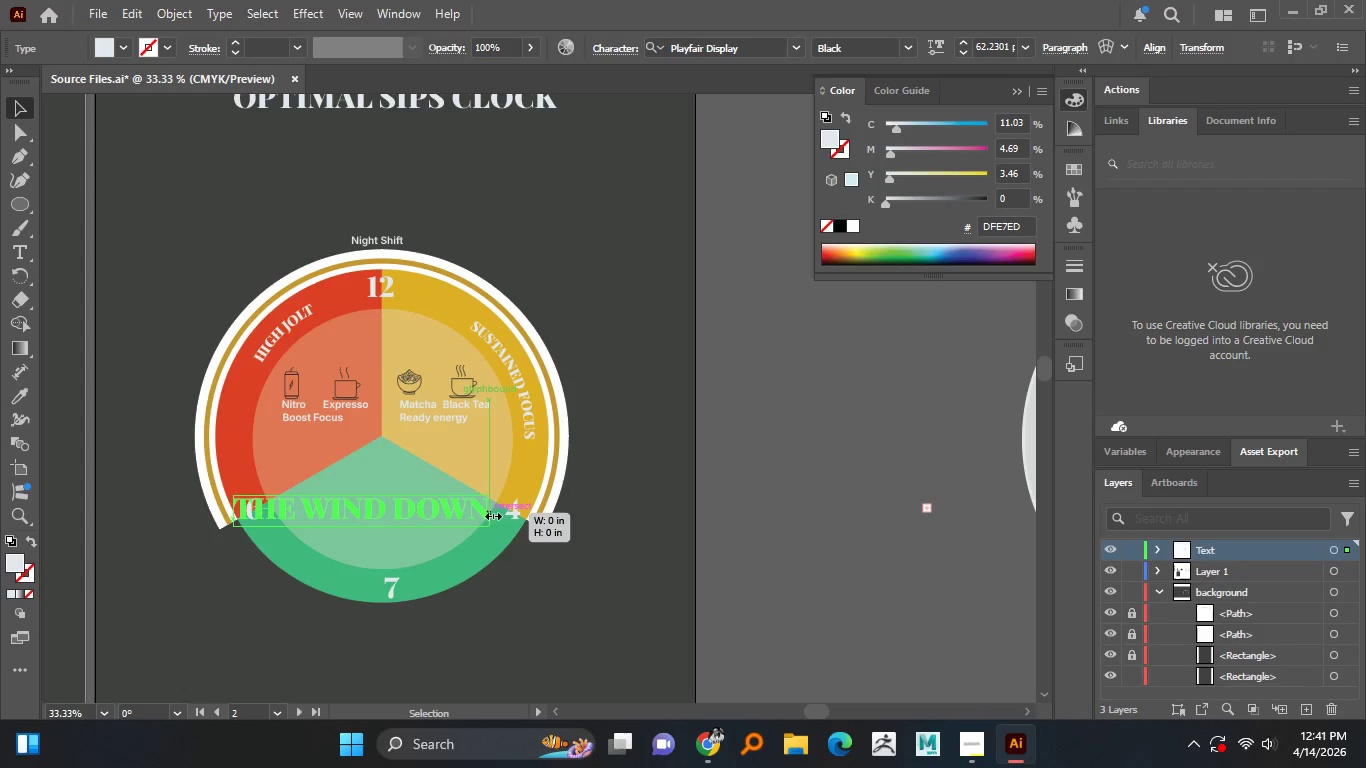 
hold_key(key=AltLeft, duration=1.94)
 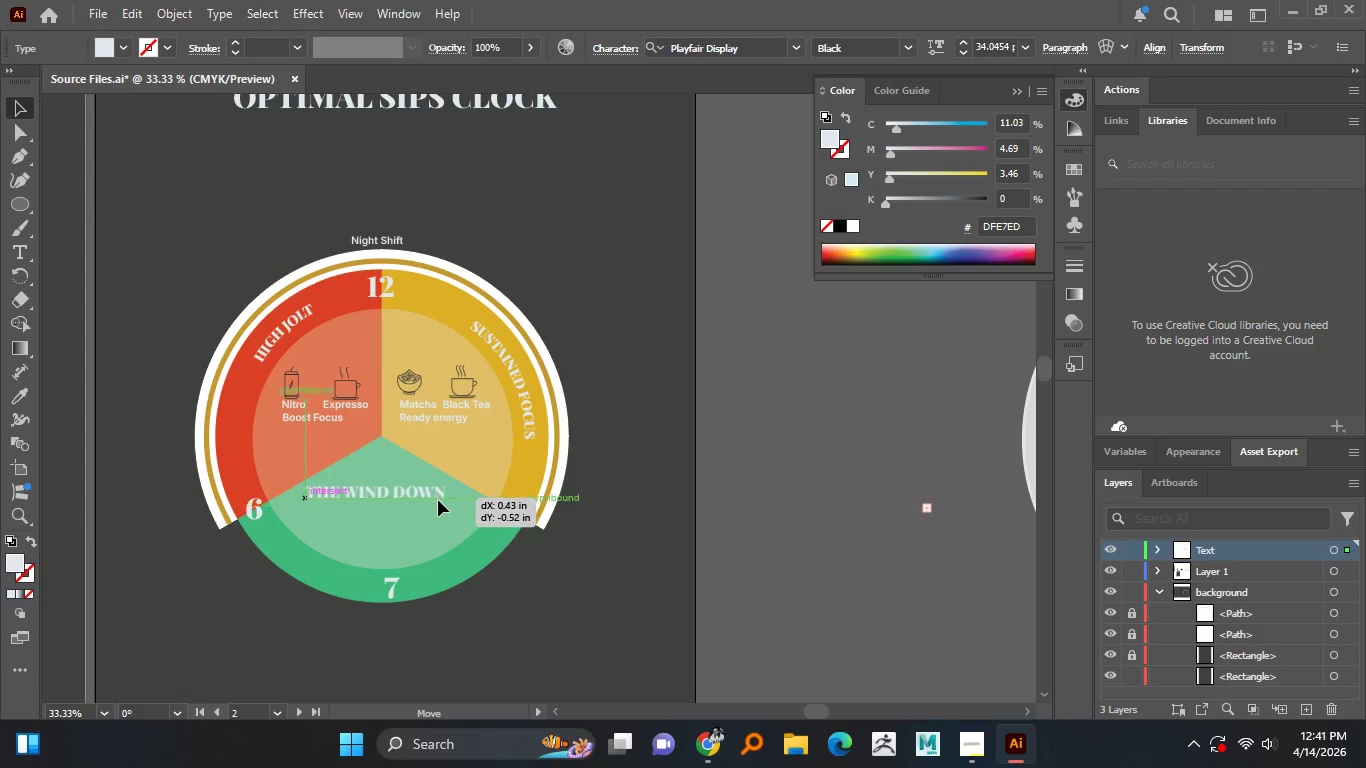 
hold_key(key=ShiftLeft, duration=1.52)
 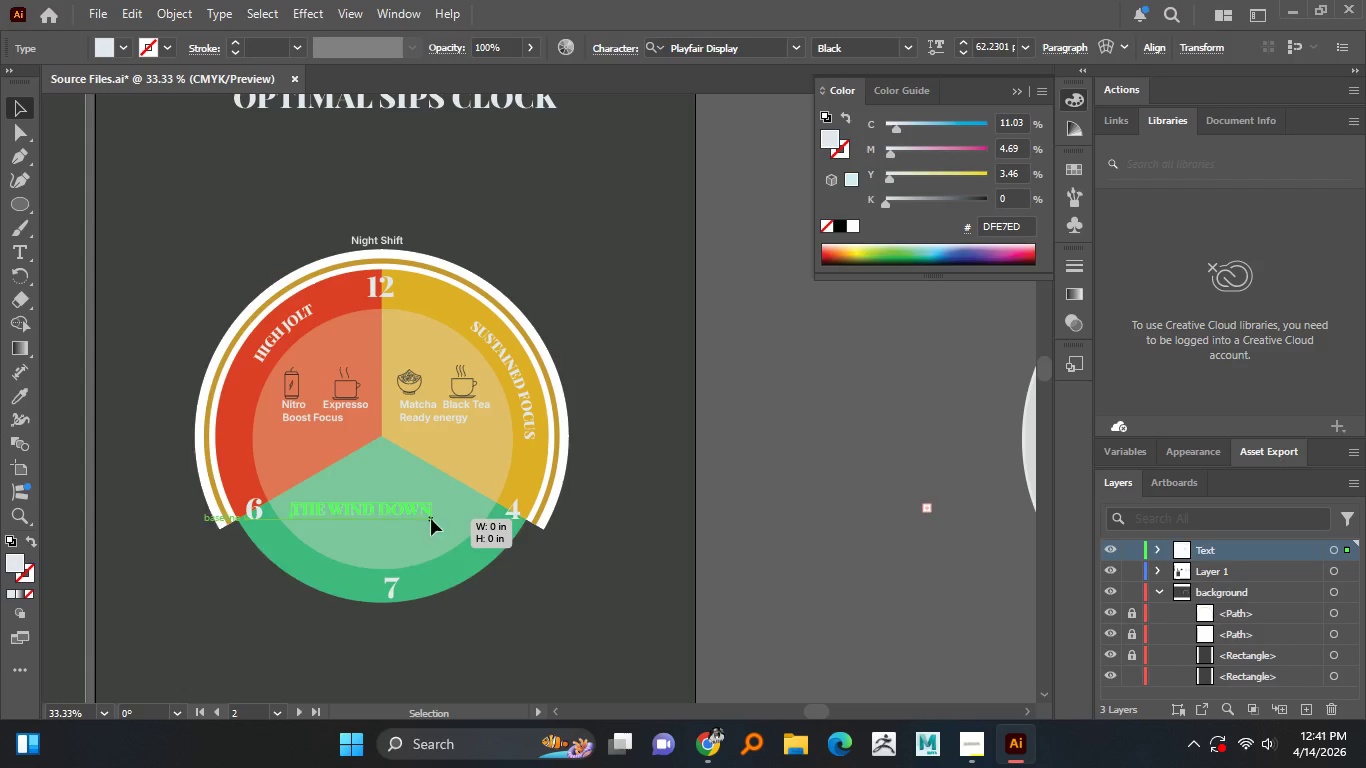 
key(Alt+Shift+ShiftLeft)
 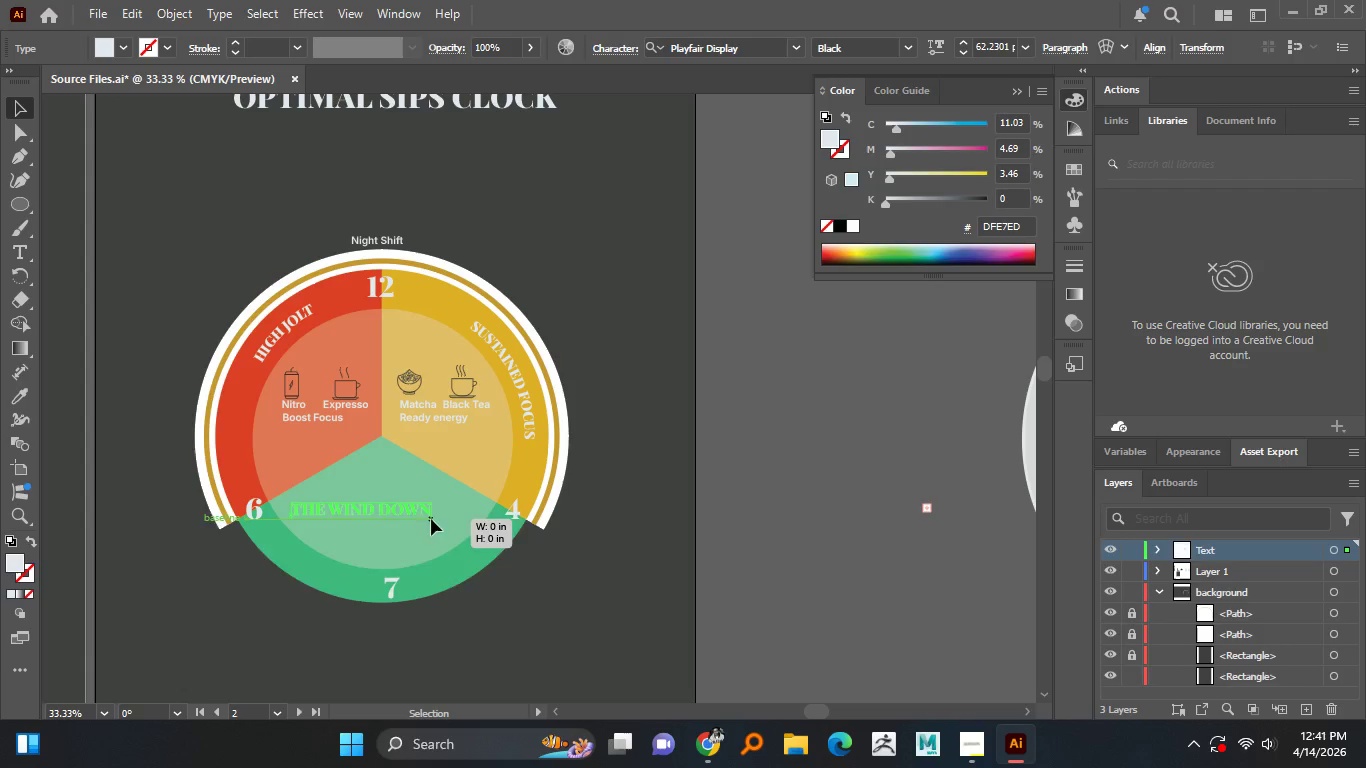 
key(Alt+Shift+ShiftLeft)
 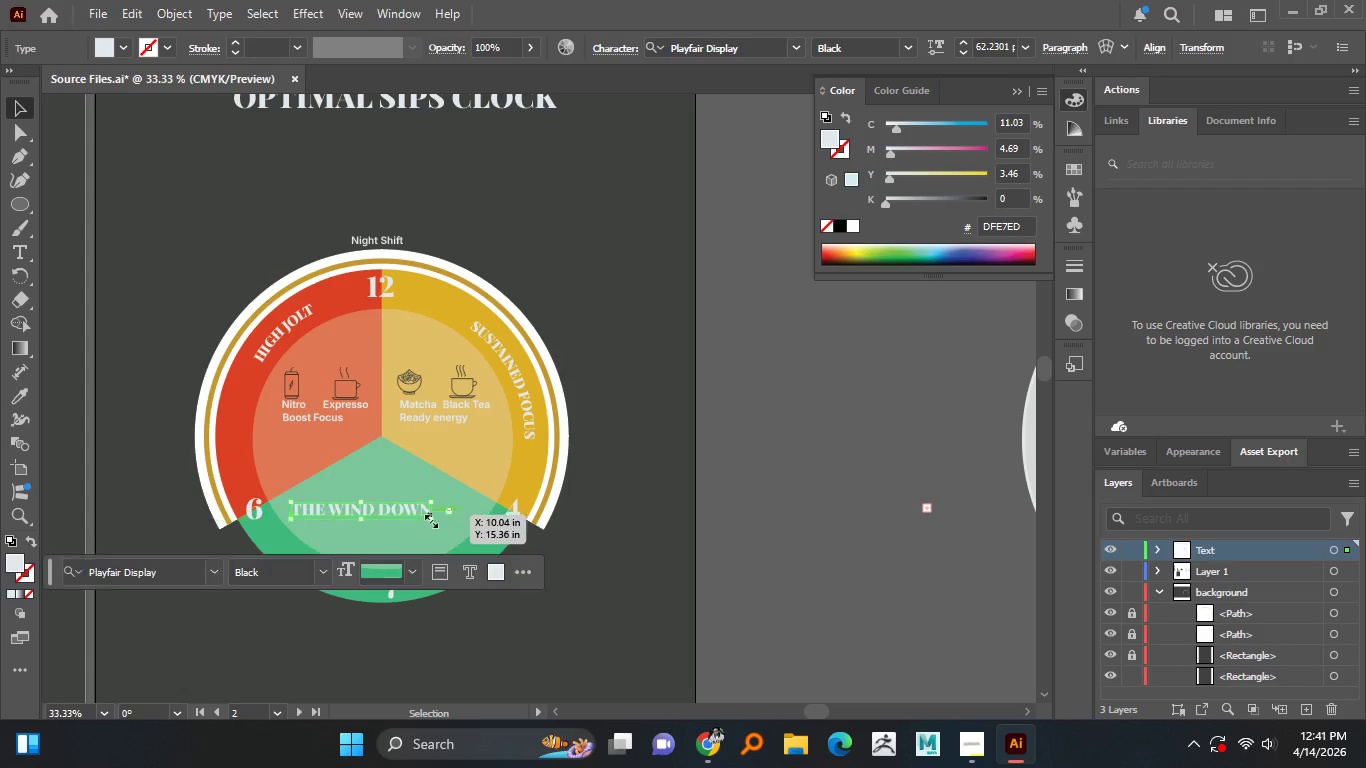 
key(Alt+Shift+ShiftLeft)
 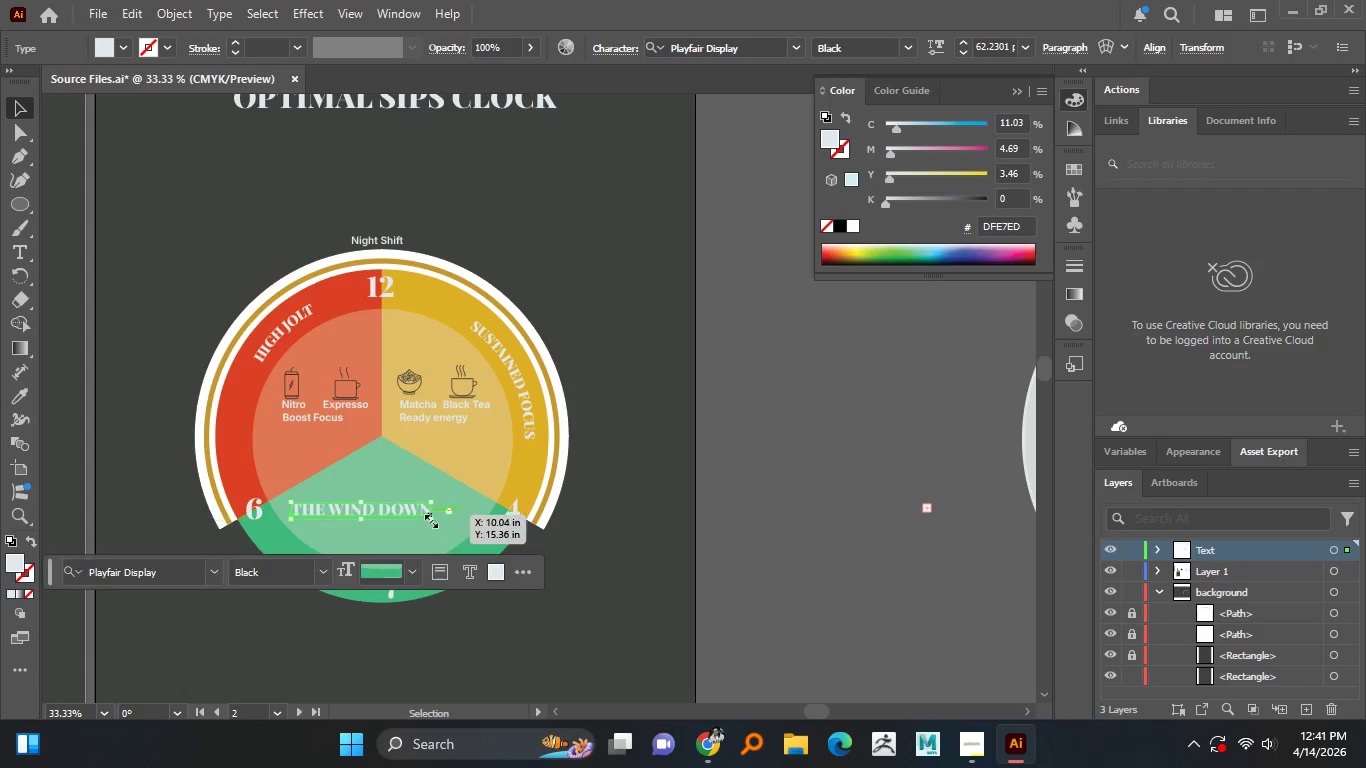 
key(Alt+Shift+ShiftLeft)
 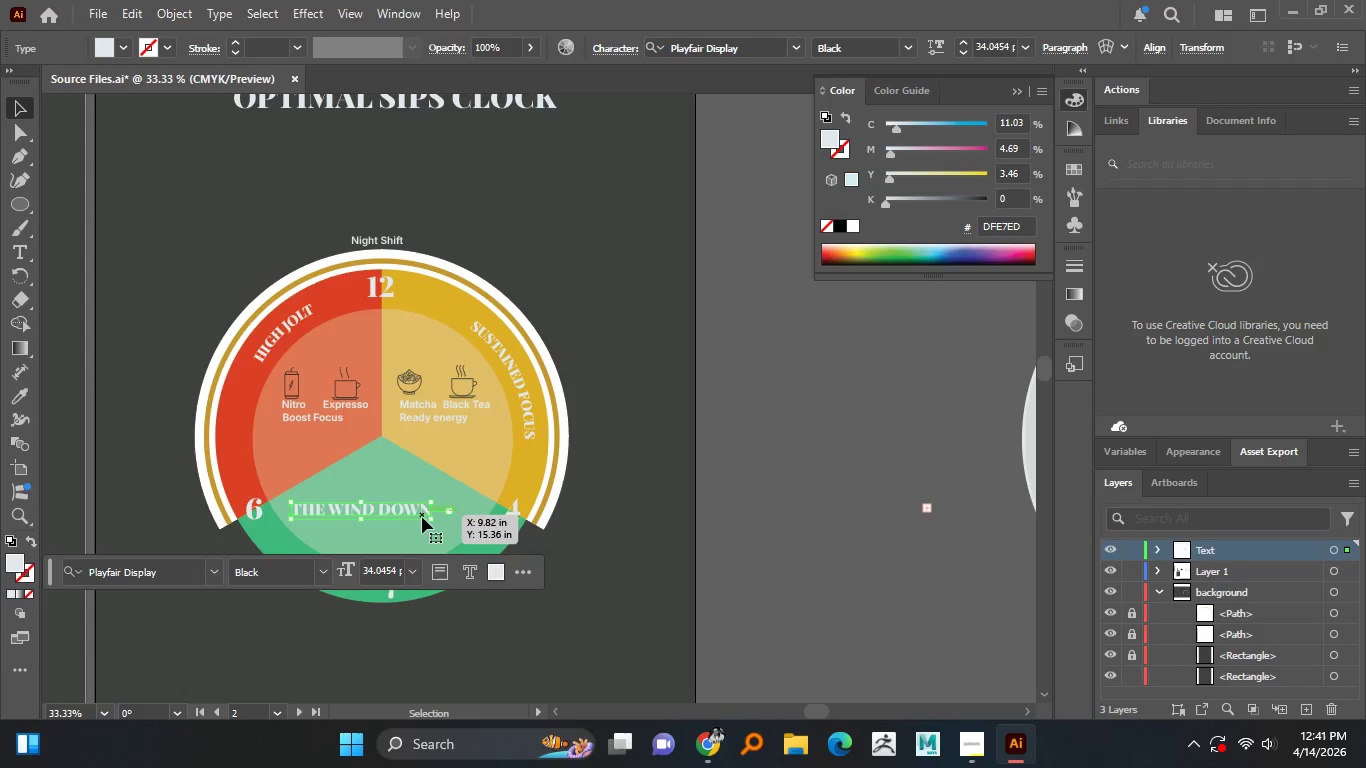 
left_click_drag(start_coordinate=[422, 517], to_coordinate=[442, 498])
 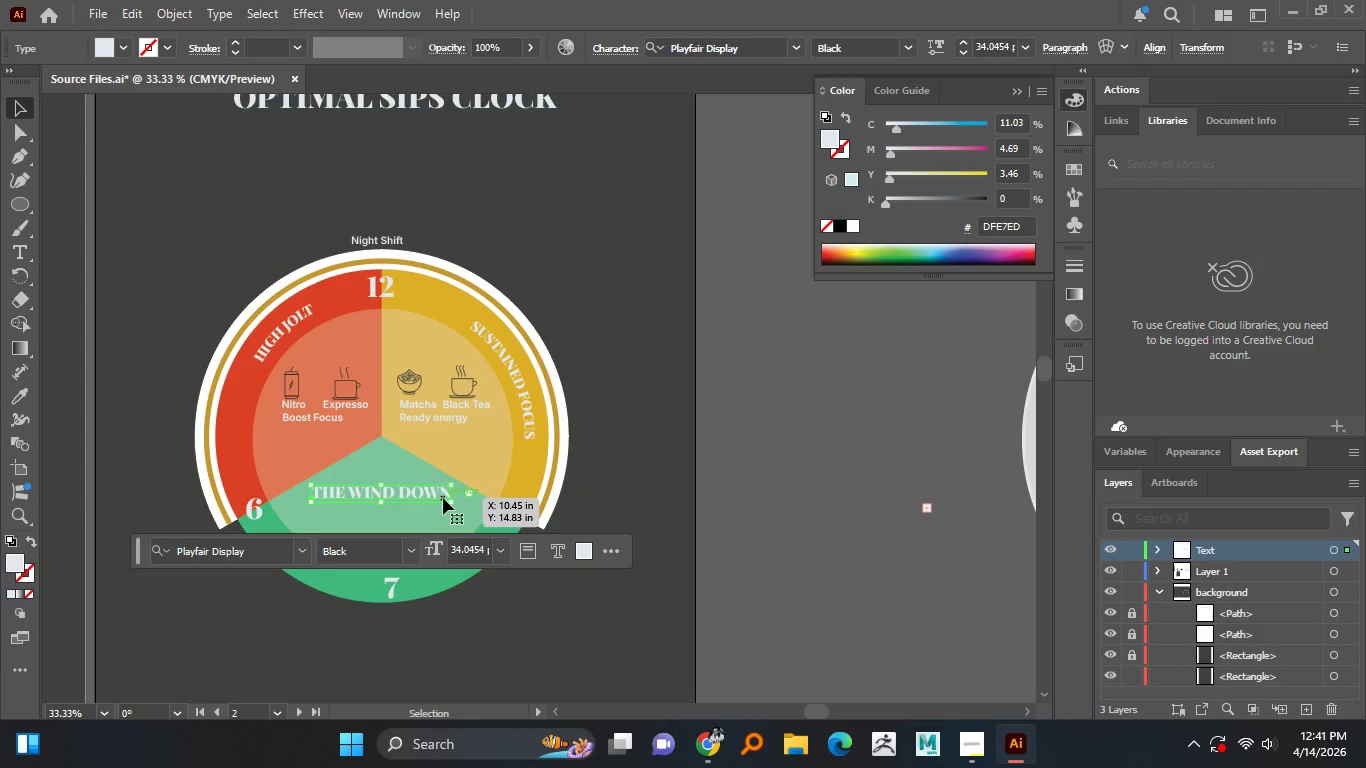 
hold_key(key=AltLeft, duration=0.44)
 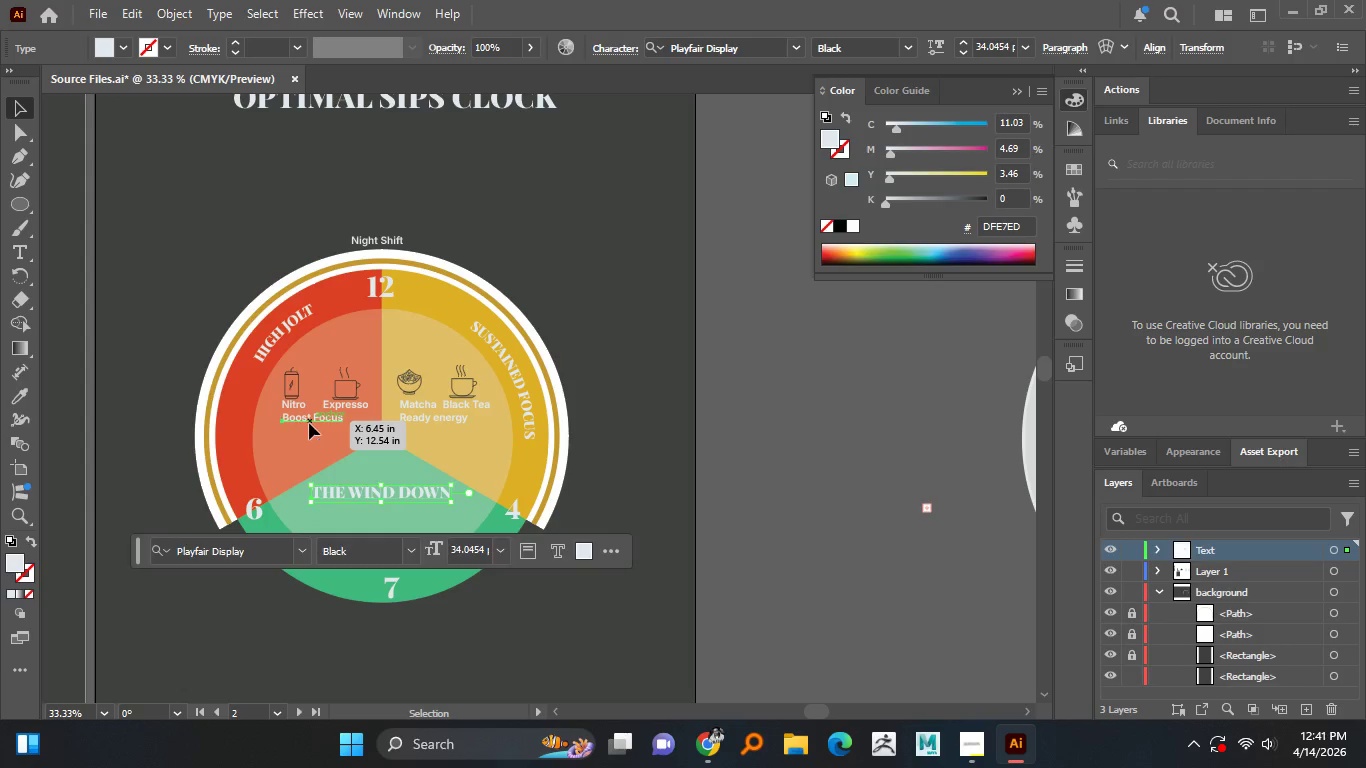 
left_click_drag(start_coordinate=[309, 423], to_coordinate=[380, 511])
 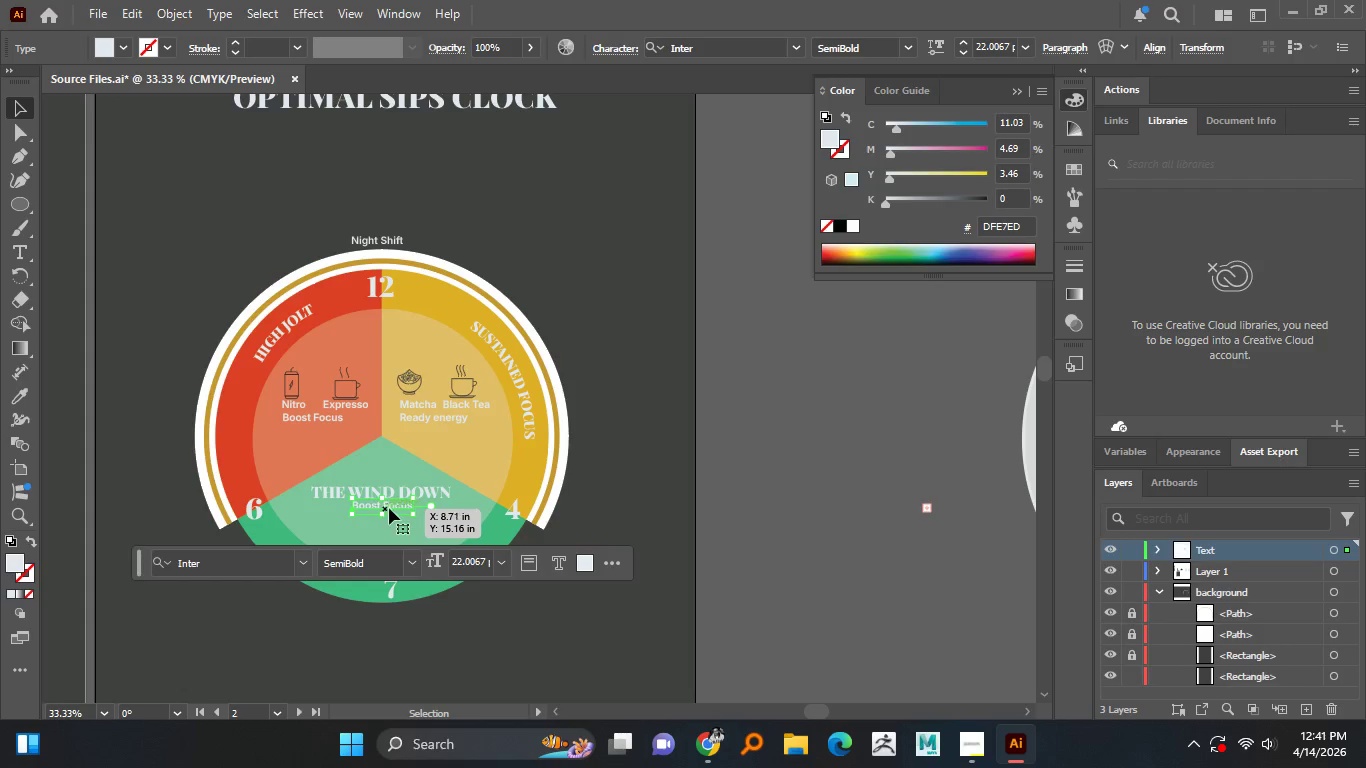 
hold_key(key=AltLeft, duration=1.52)
 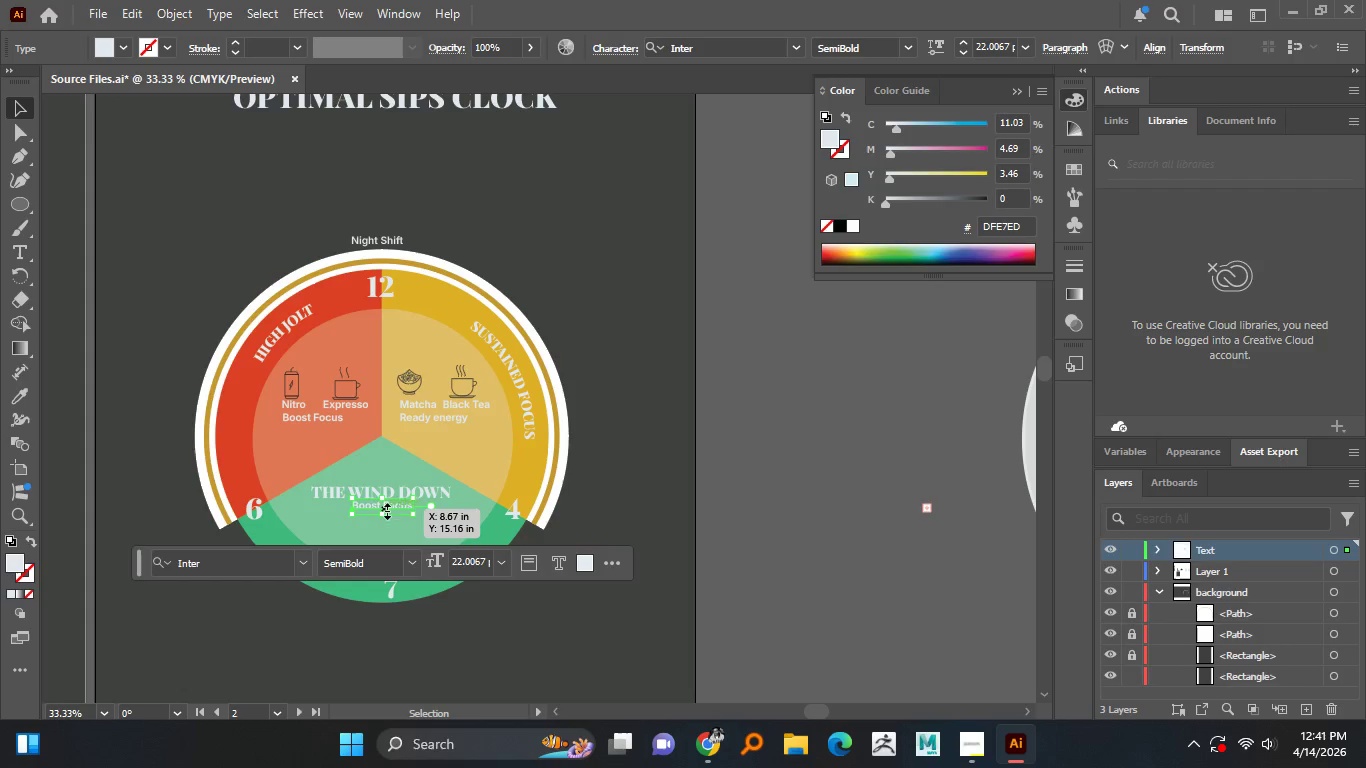 
hold_key(key=AltLeft, duration=0.34)
 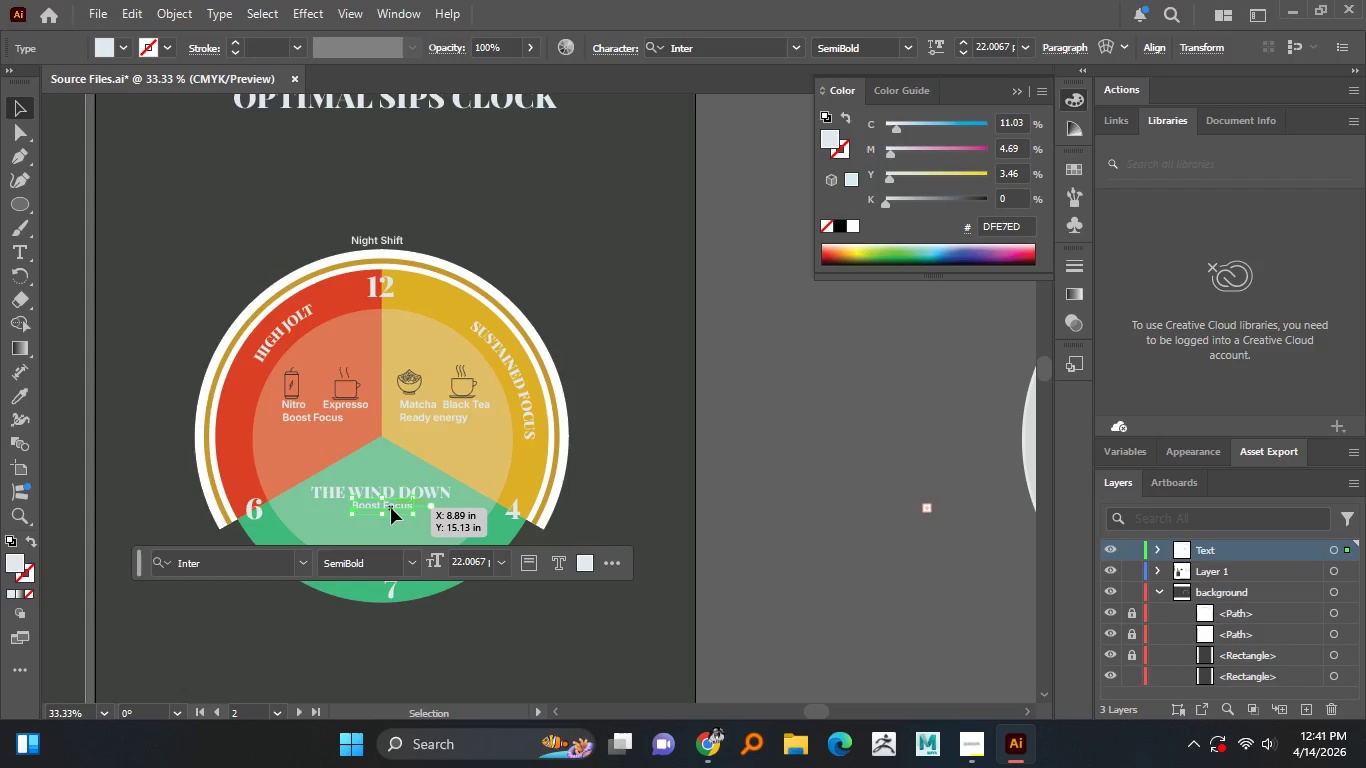 
double_click([391, 508])
 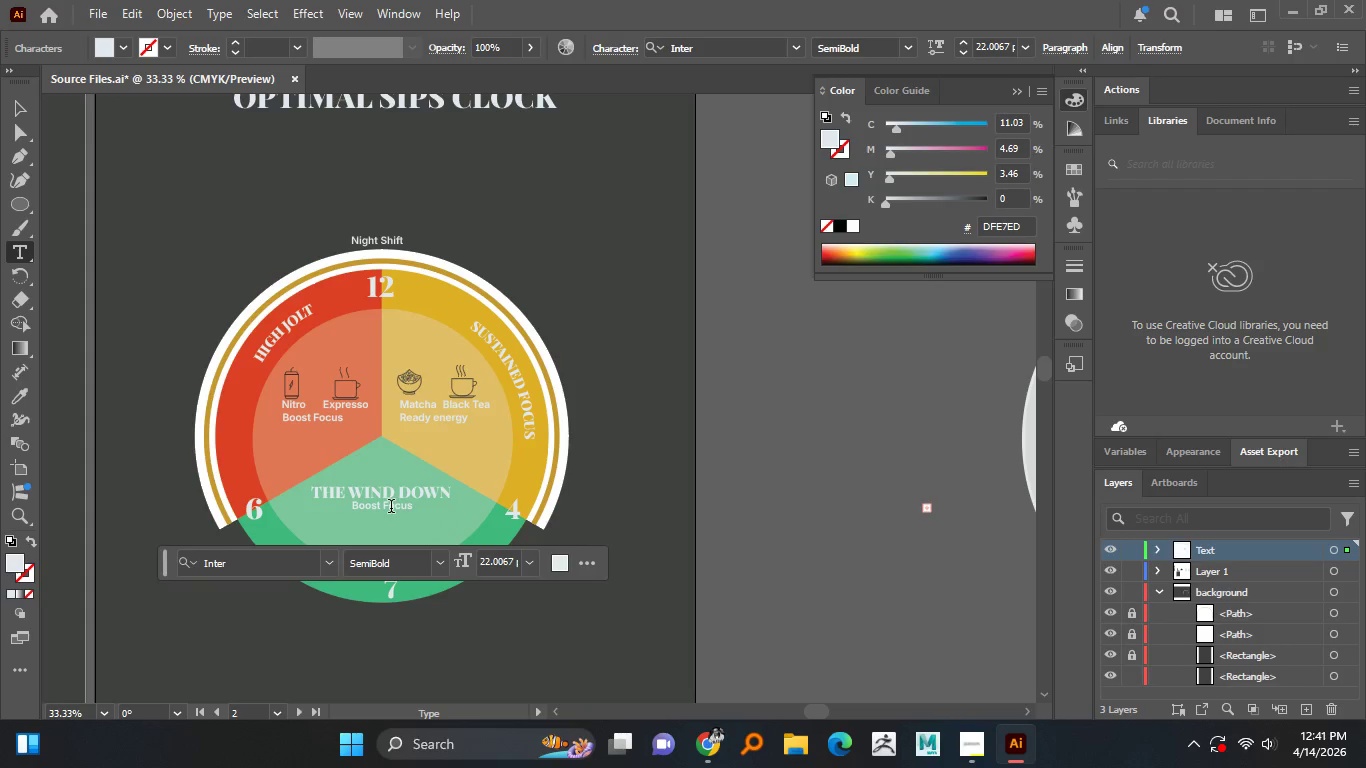 
key(Control+A)
 